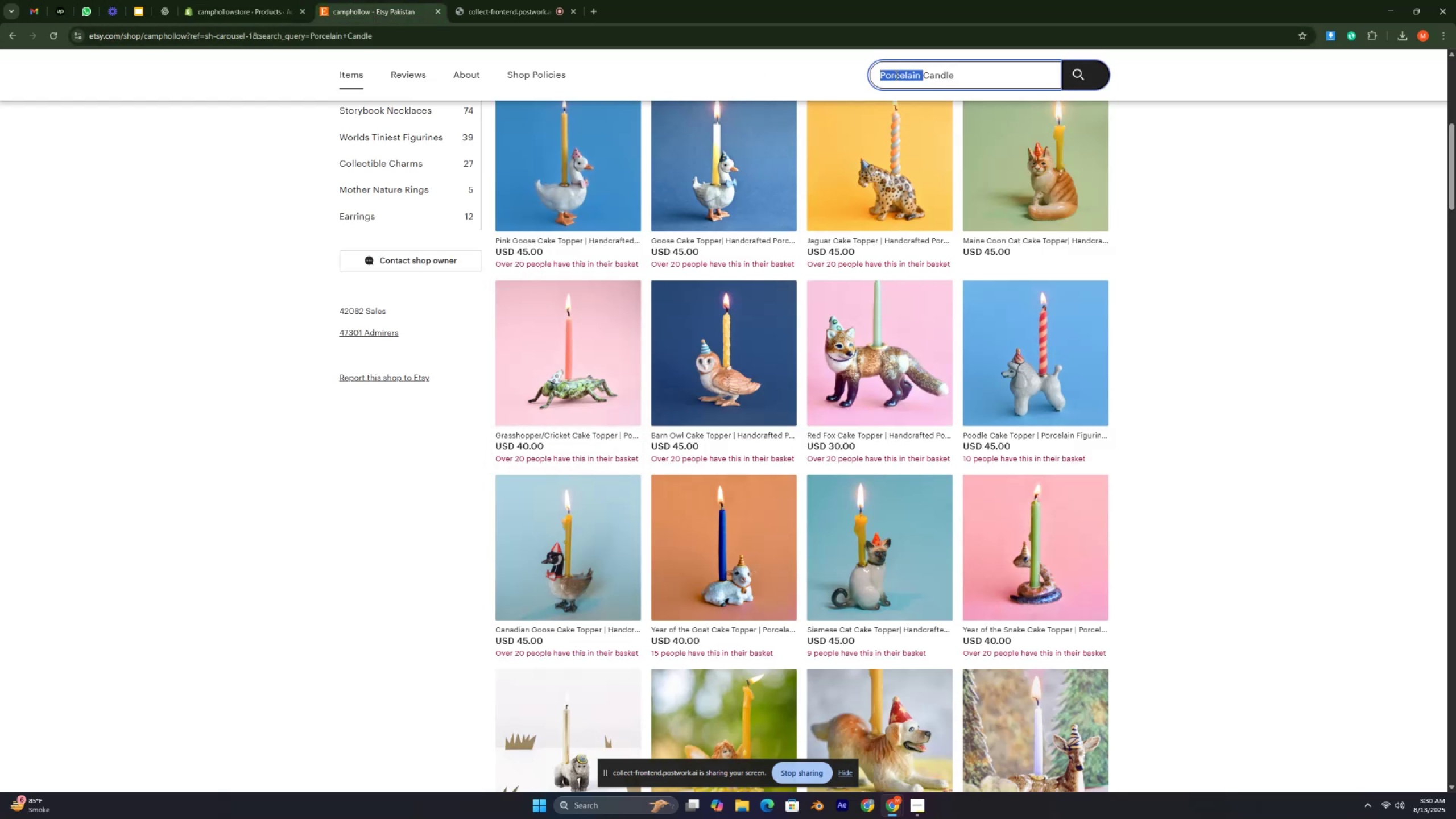 
triple_click([895, 75])
 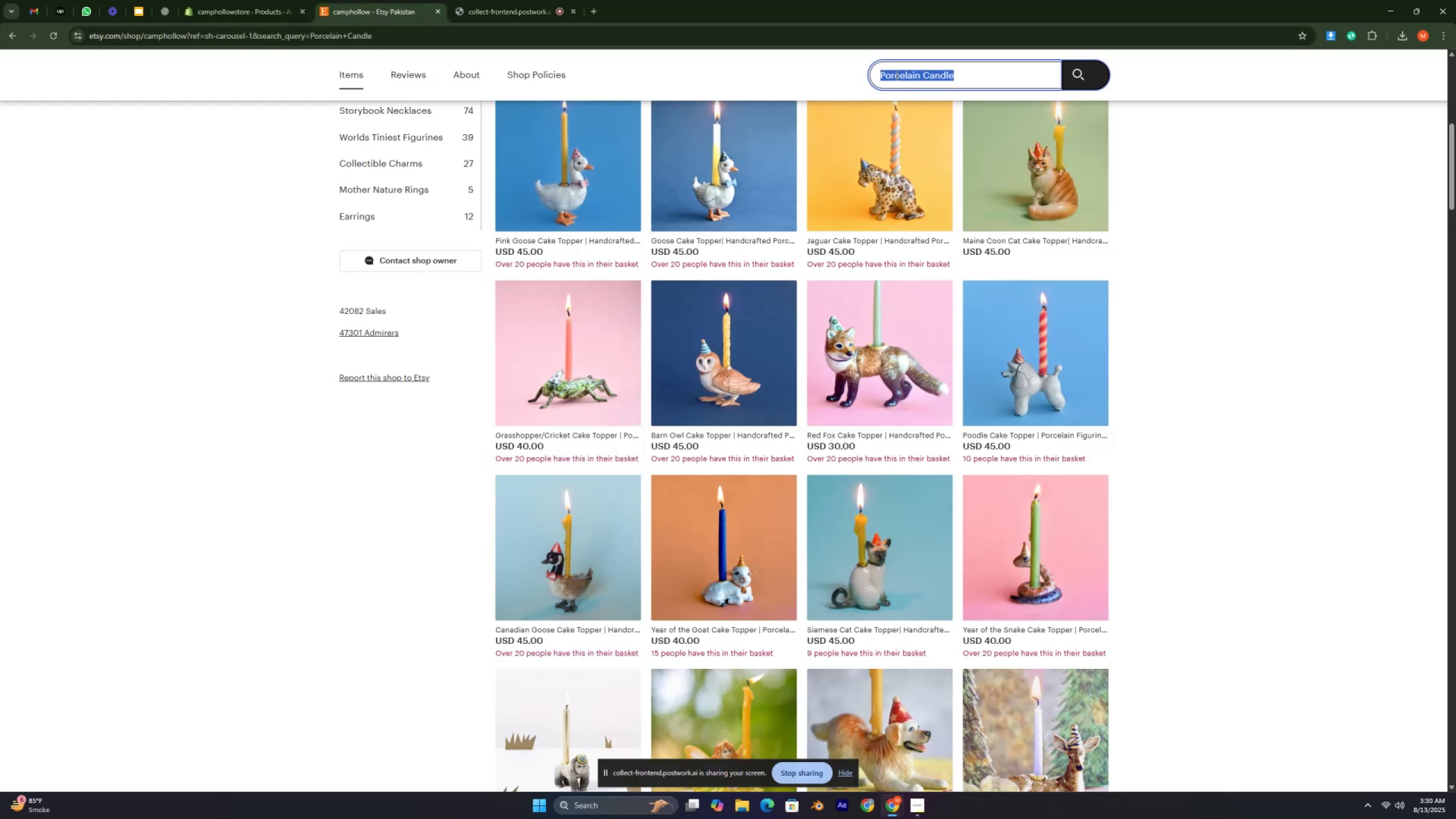 
key(Control+V)
 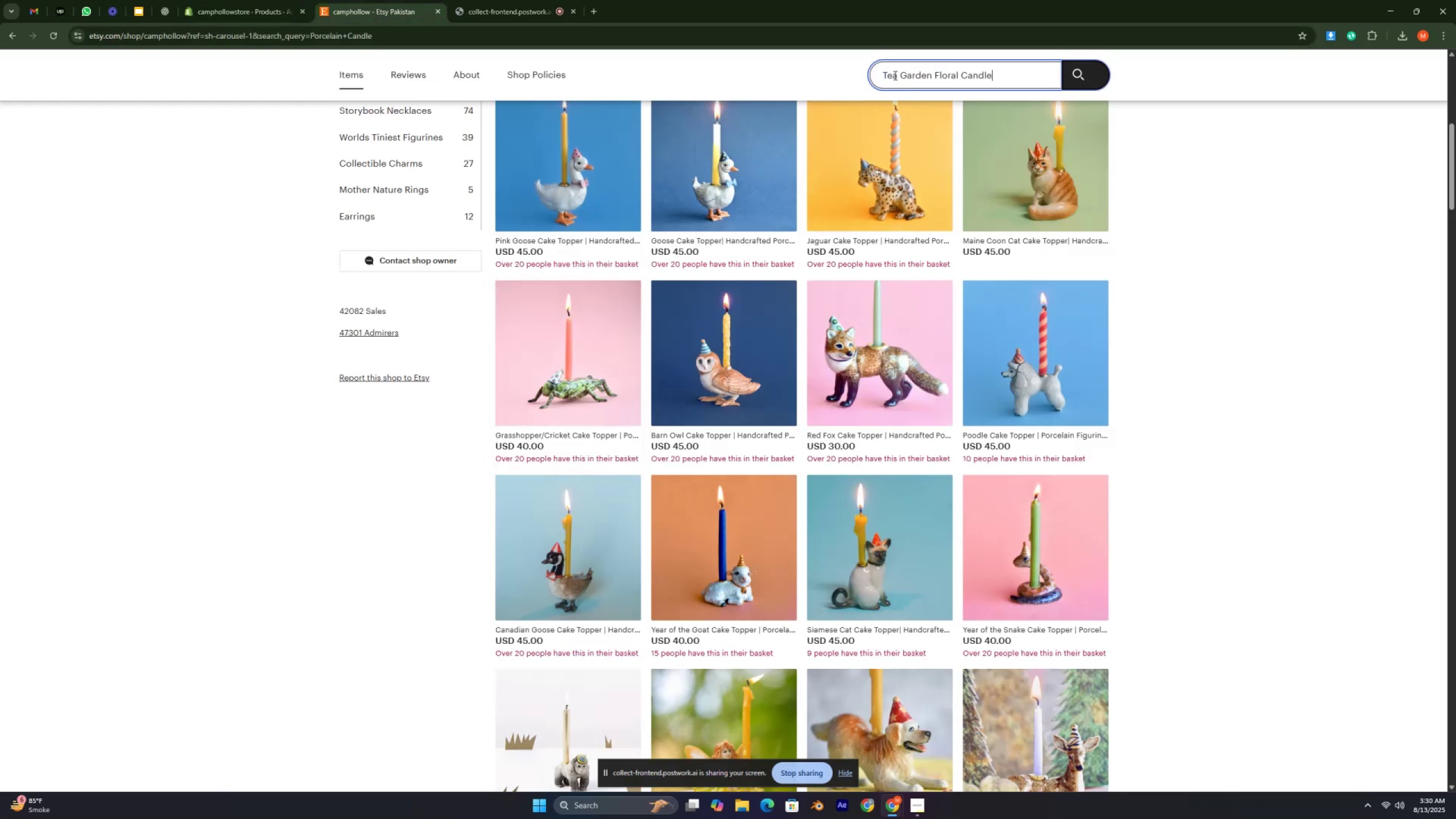 
key(Enter)
 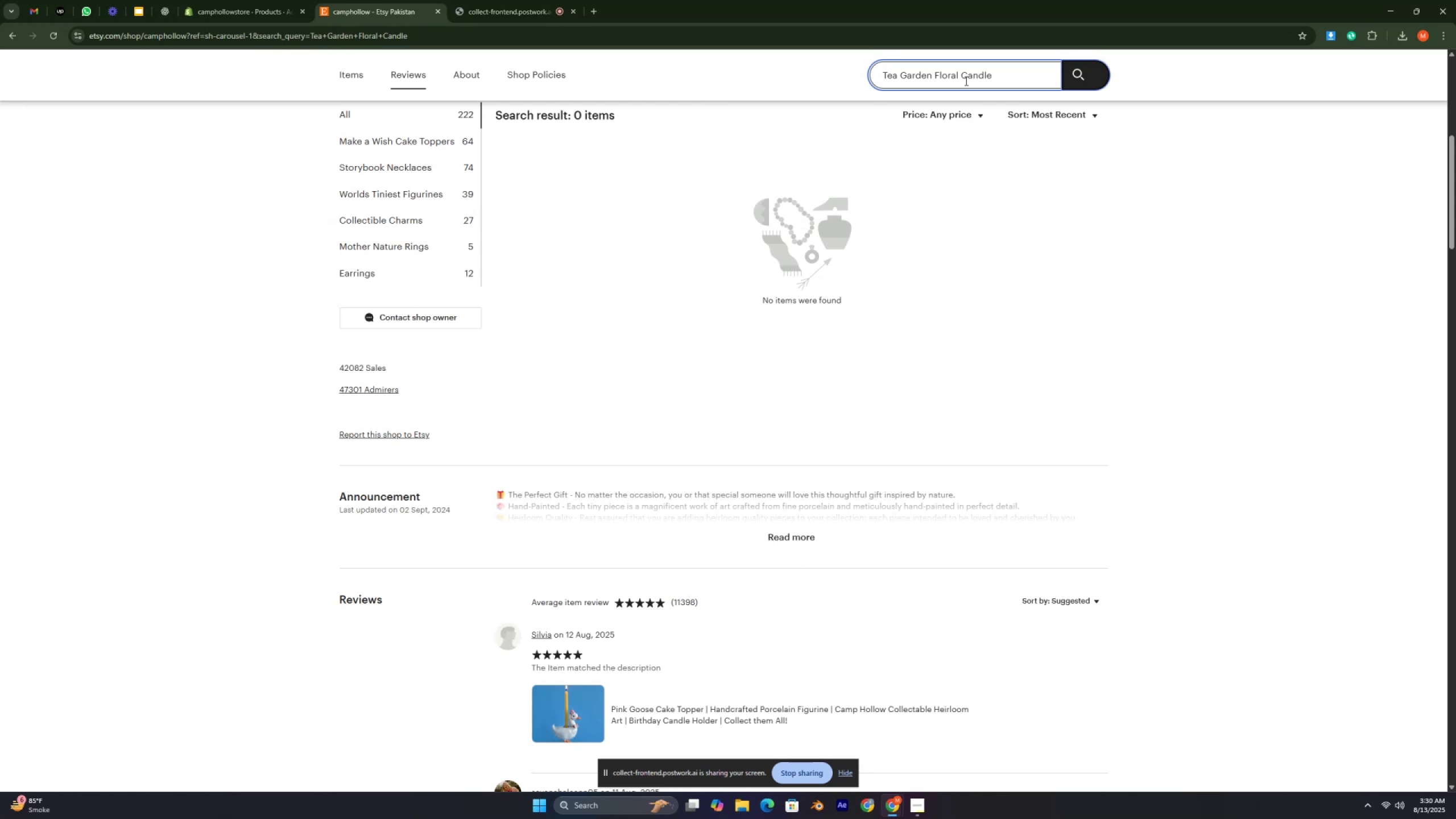 
wait(8.31)
 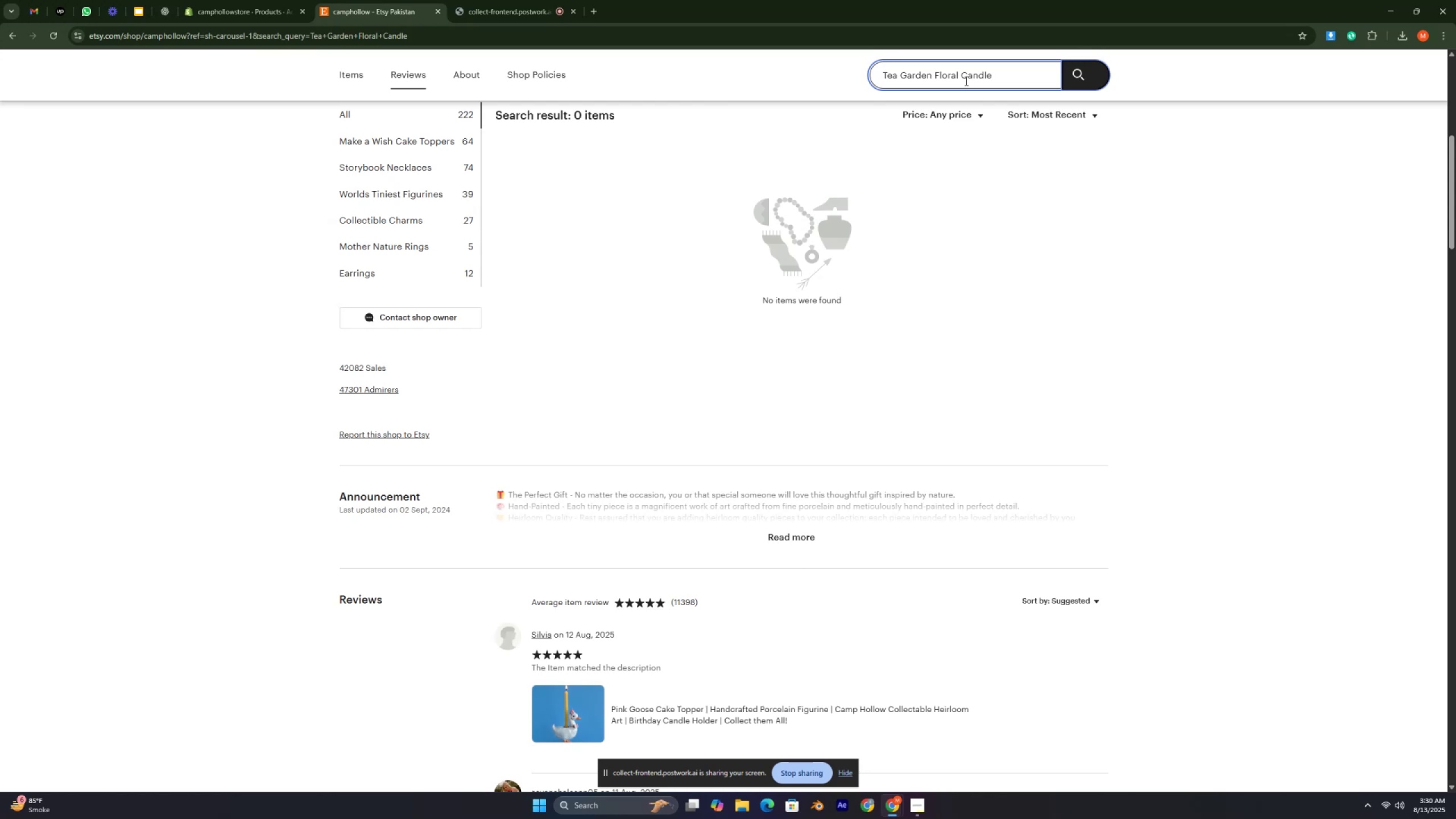 
left_click_drag(start_coordinate=[934, 75], to_coordinate=[830, 72])
 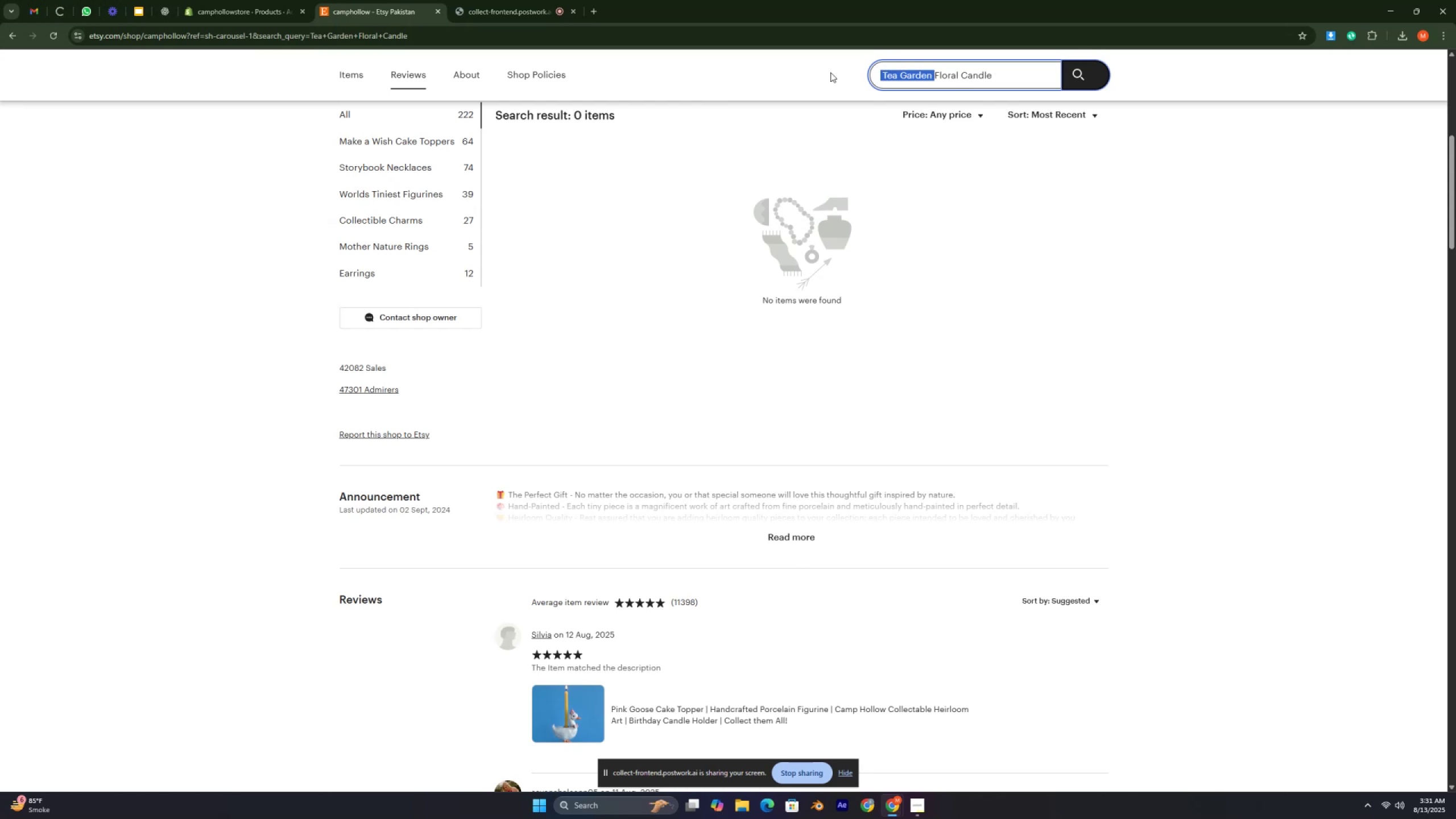 
key(Control+C)
 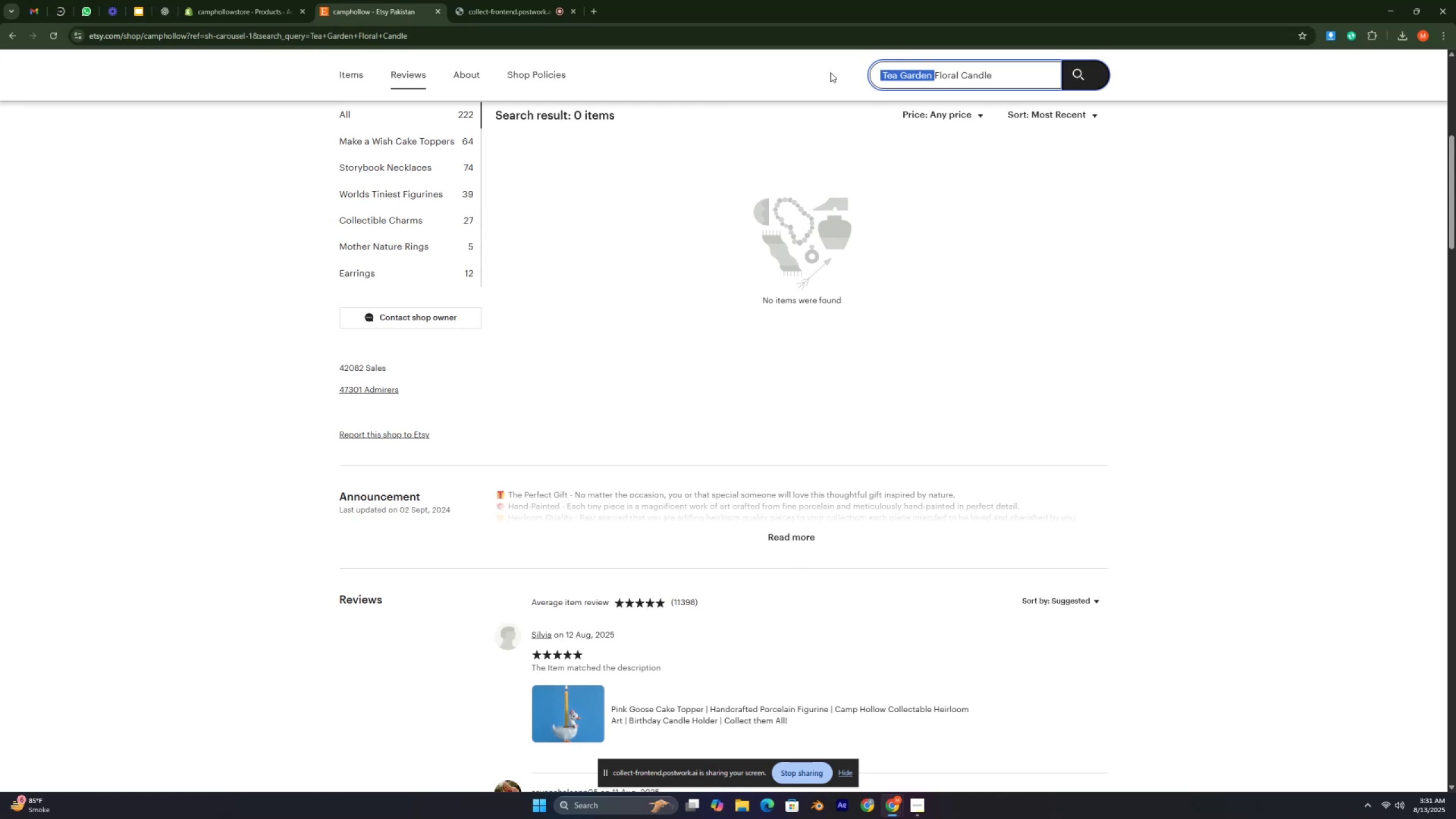 
key(Backspace)
 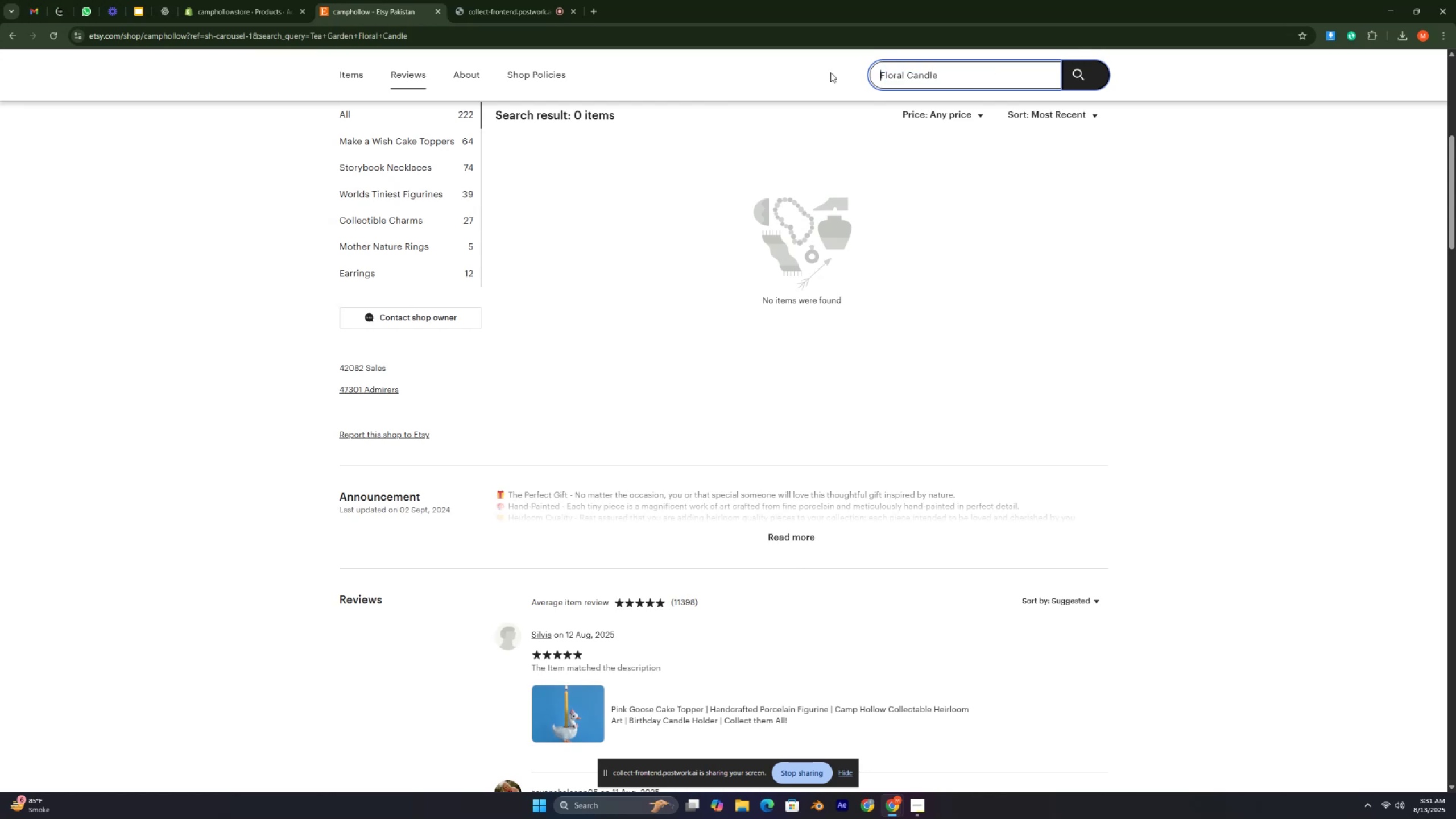 
key(Enter)
 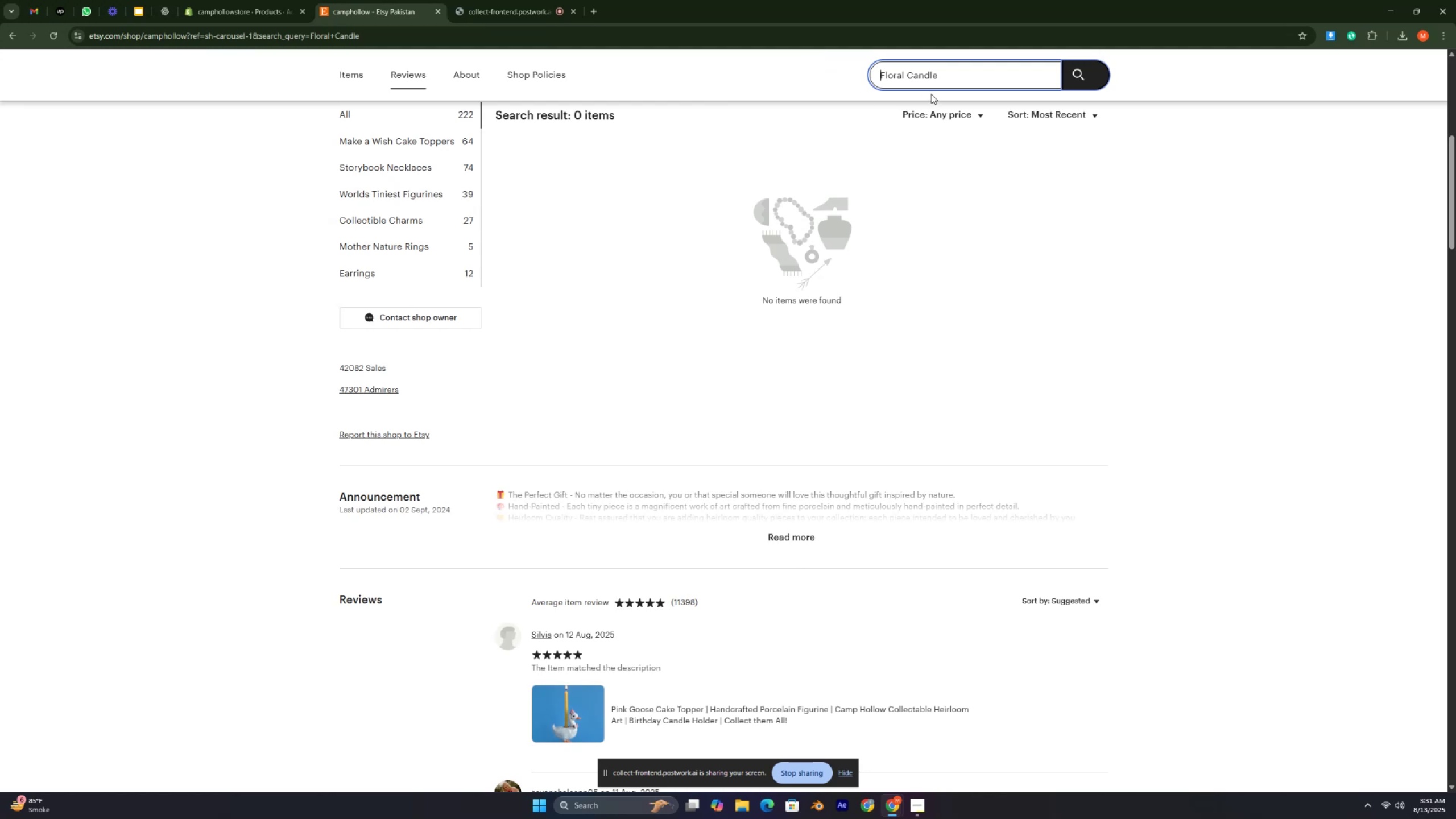 
left_click_drag(start_coordinate=[903, 73], to_coordinate=[826, 69])
 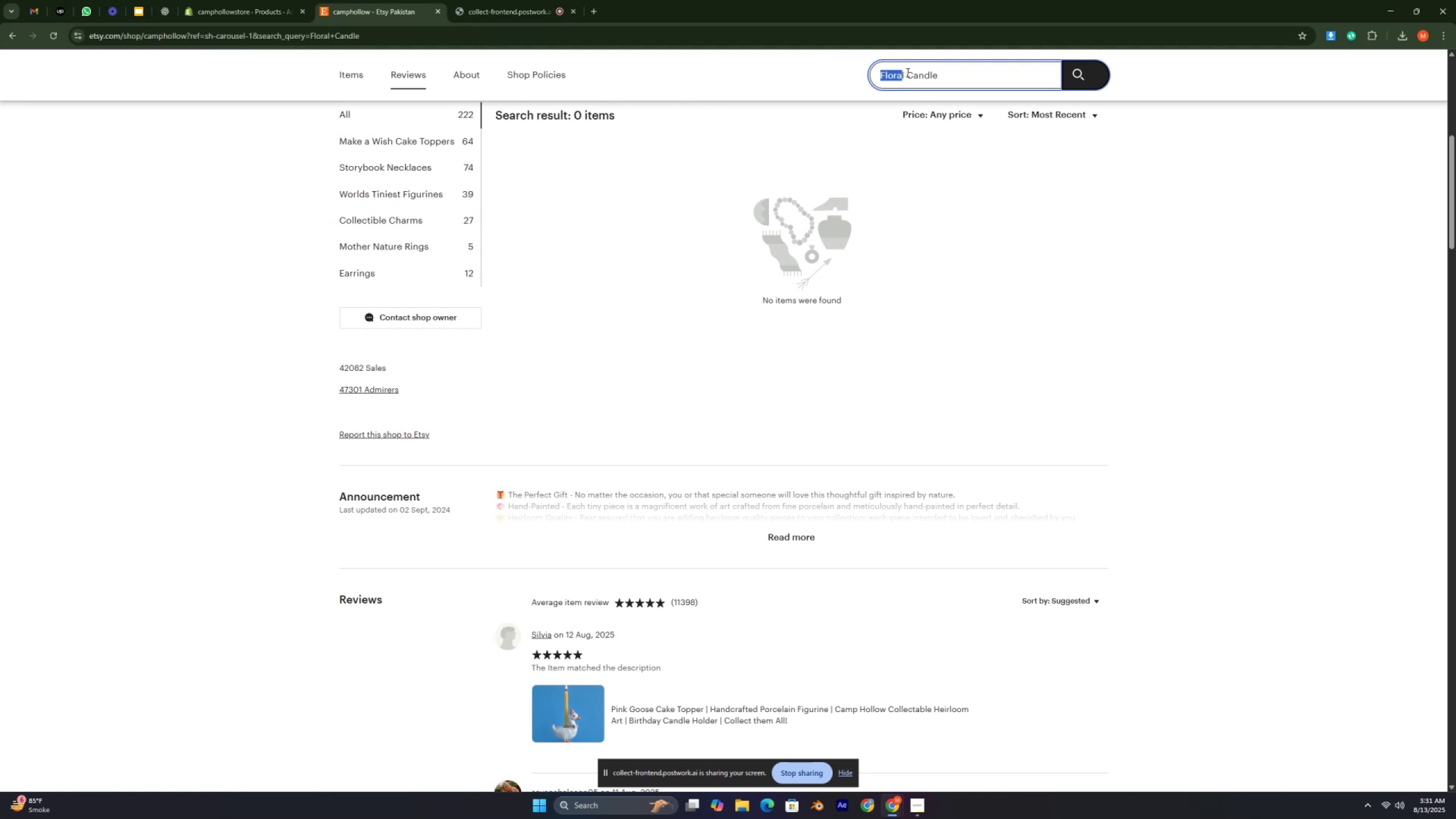 
left_click_drag(start_coordinate=[907, 72], to_coordinate=[872, 77])
 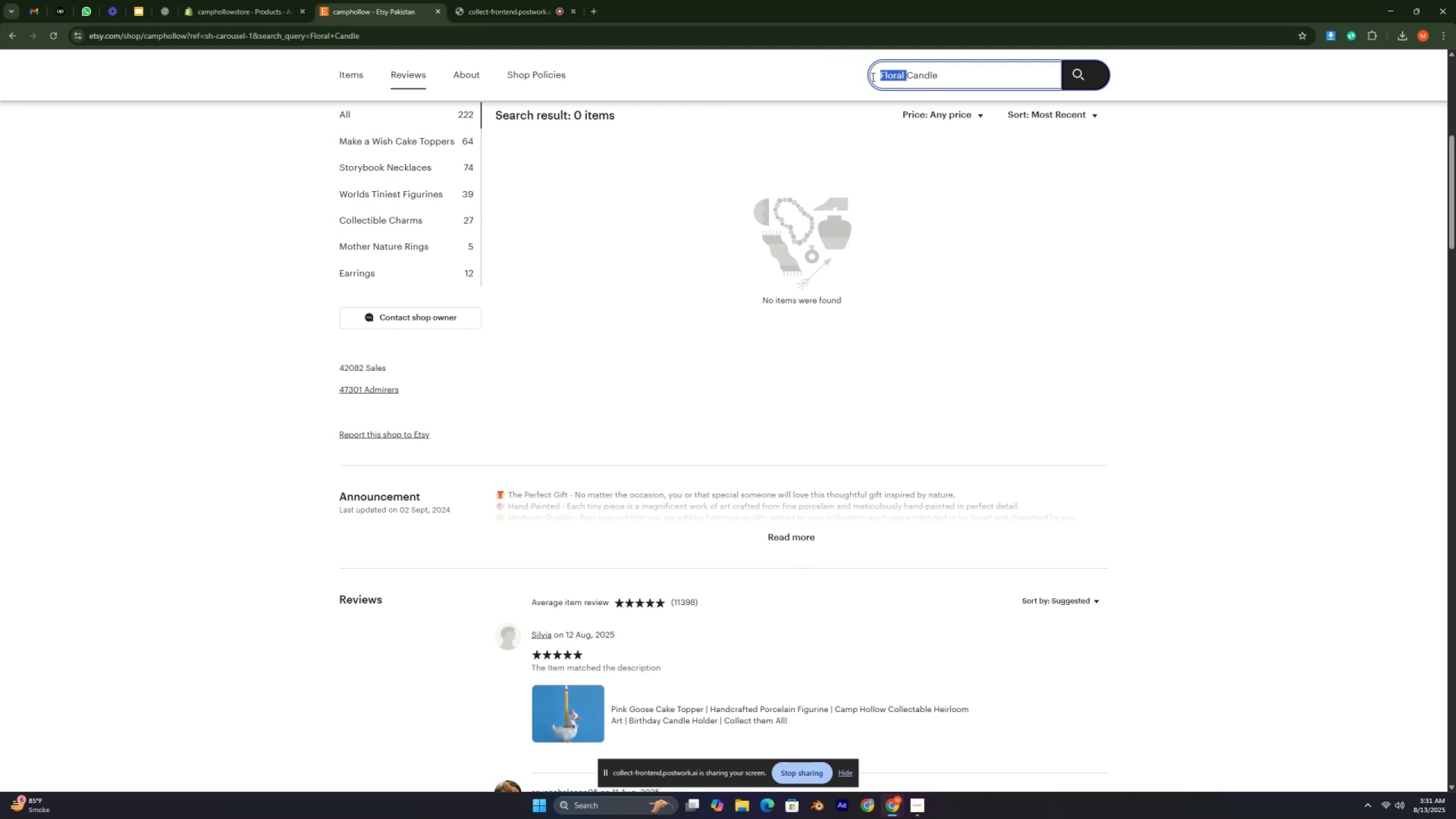 
key(Backspace)
 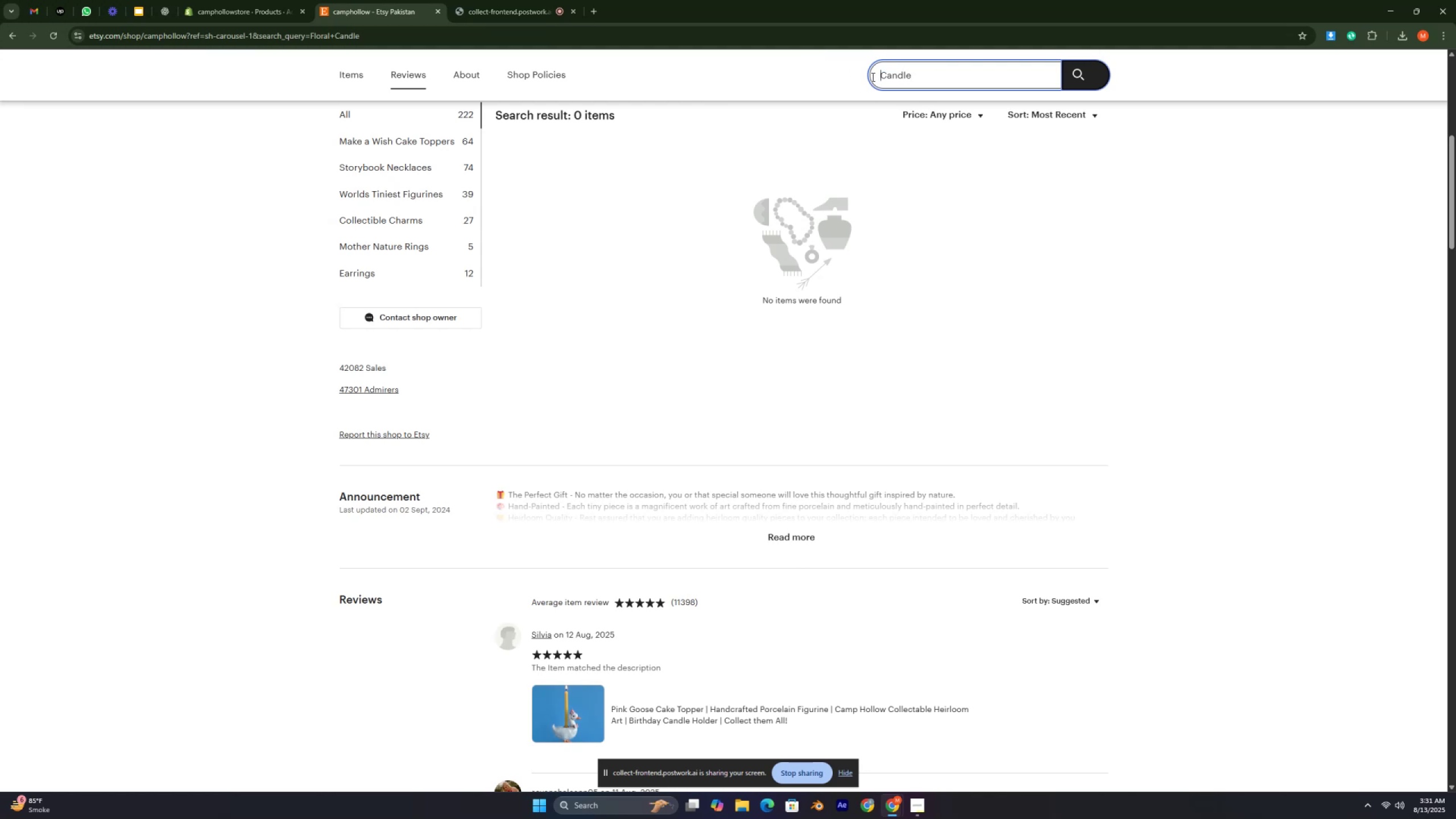 
key(Control+C)
 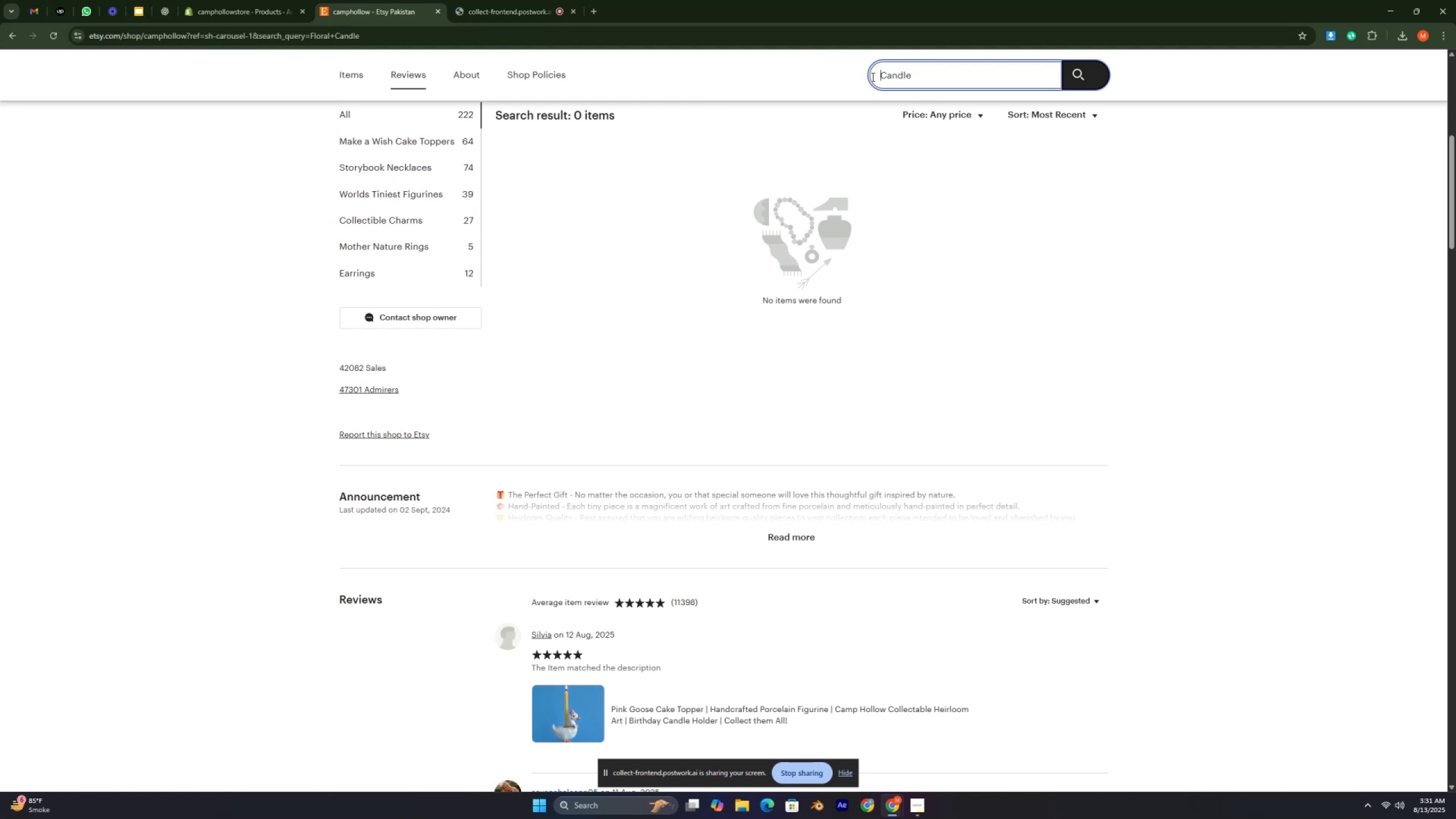 
key(Control+V)
 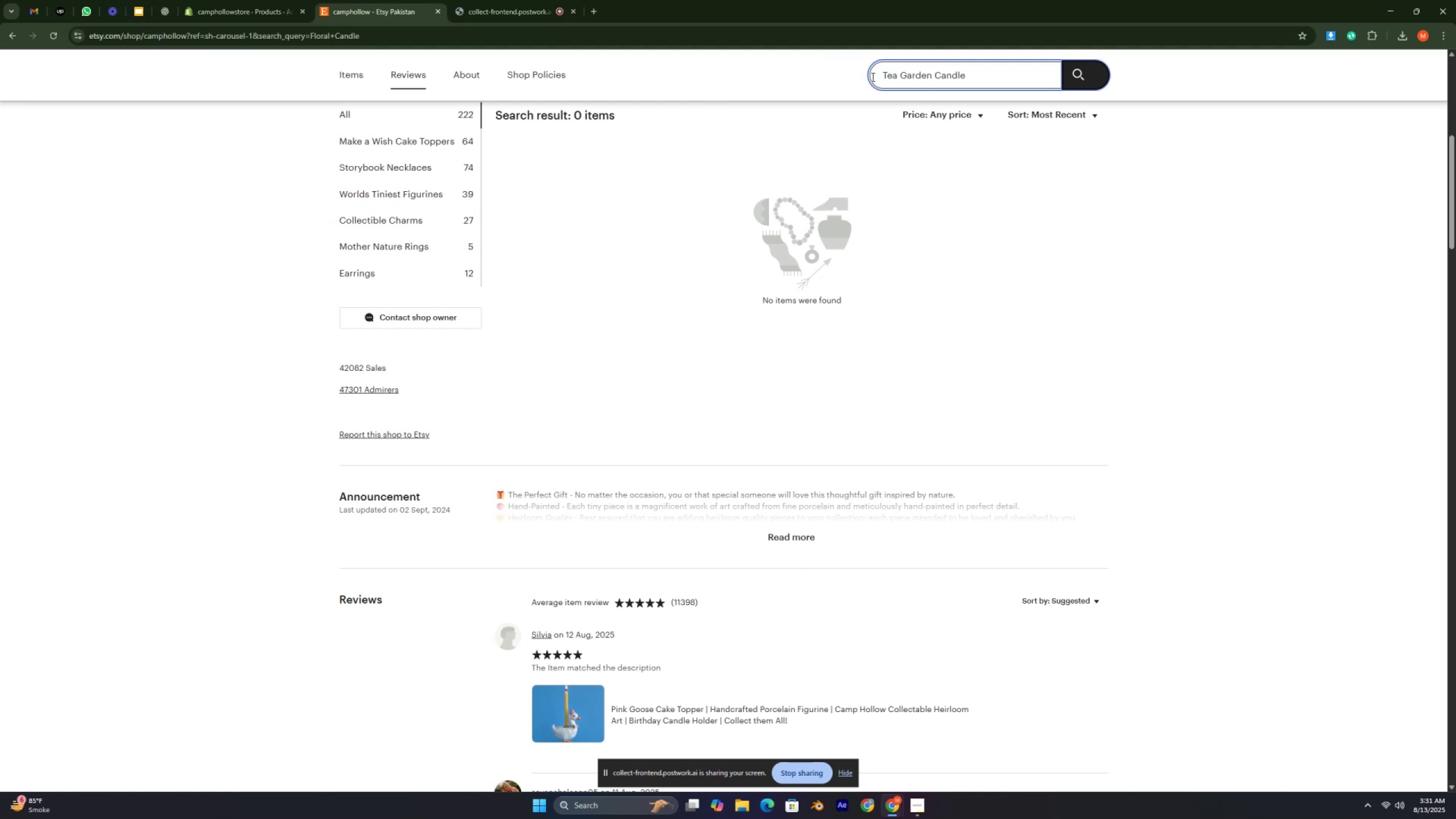 
key(Enter)
 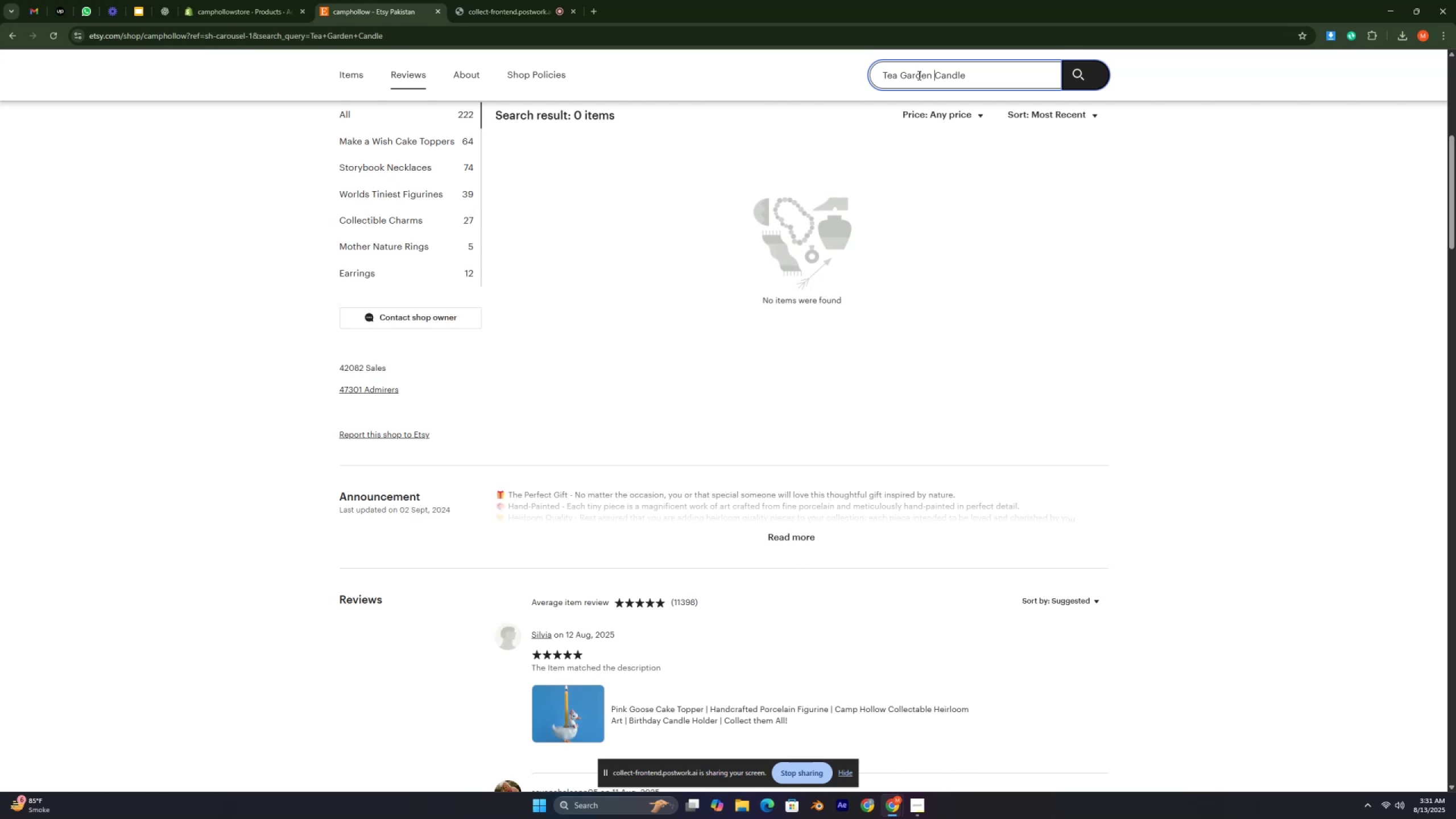 
left_click_drag(start_coordinate=[900, 72], to_coordinate=[786, 89])
 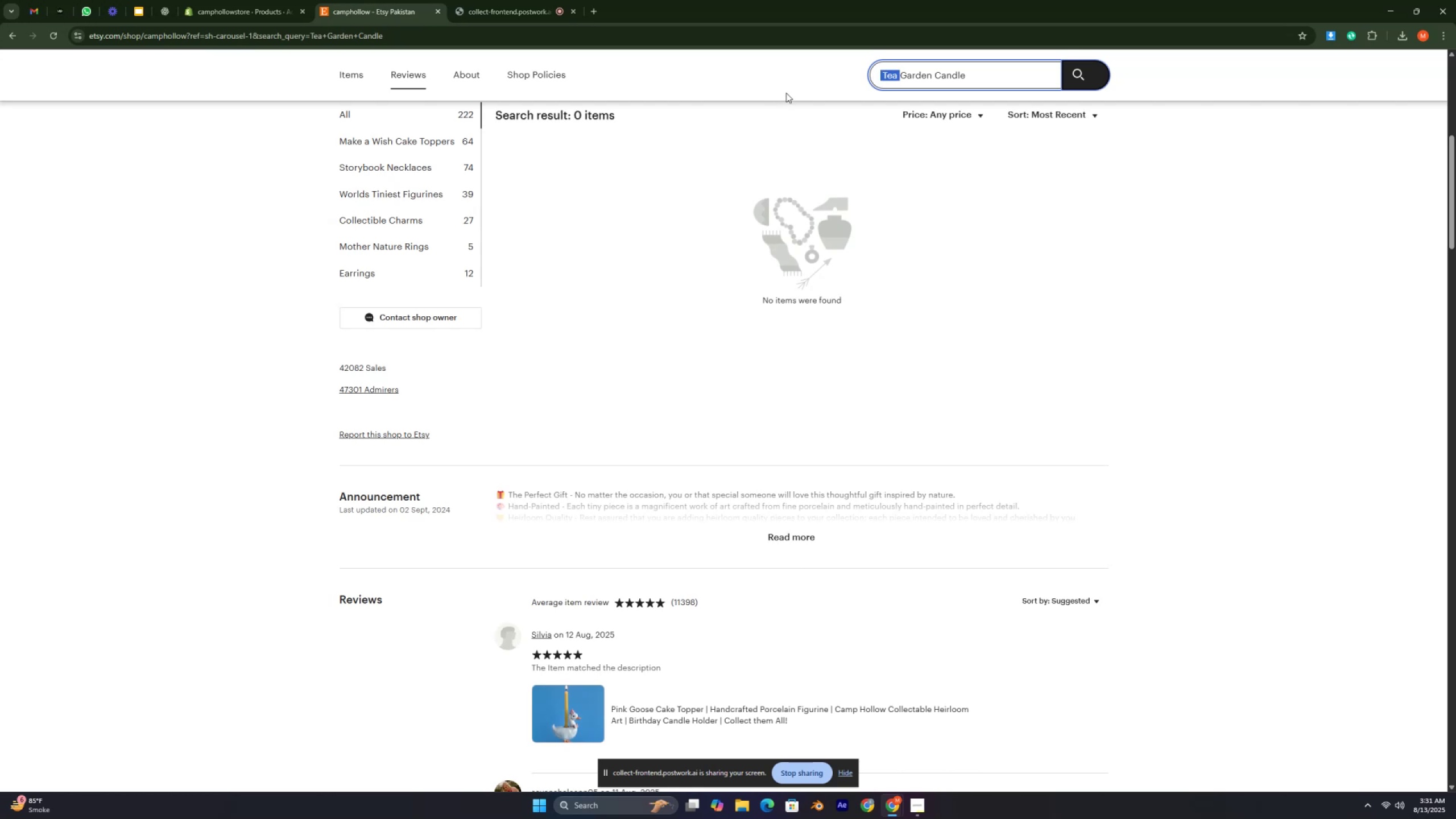 
key(Control+C)
 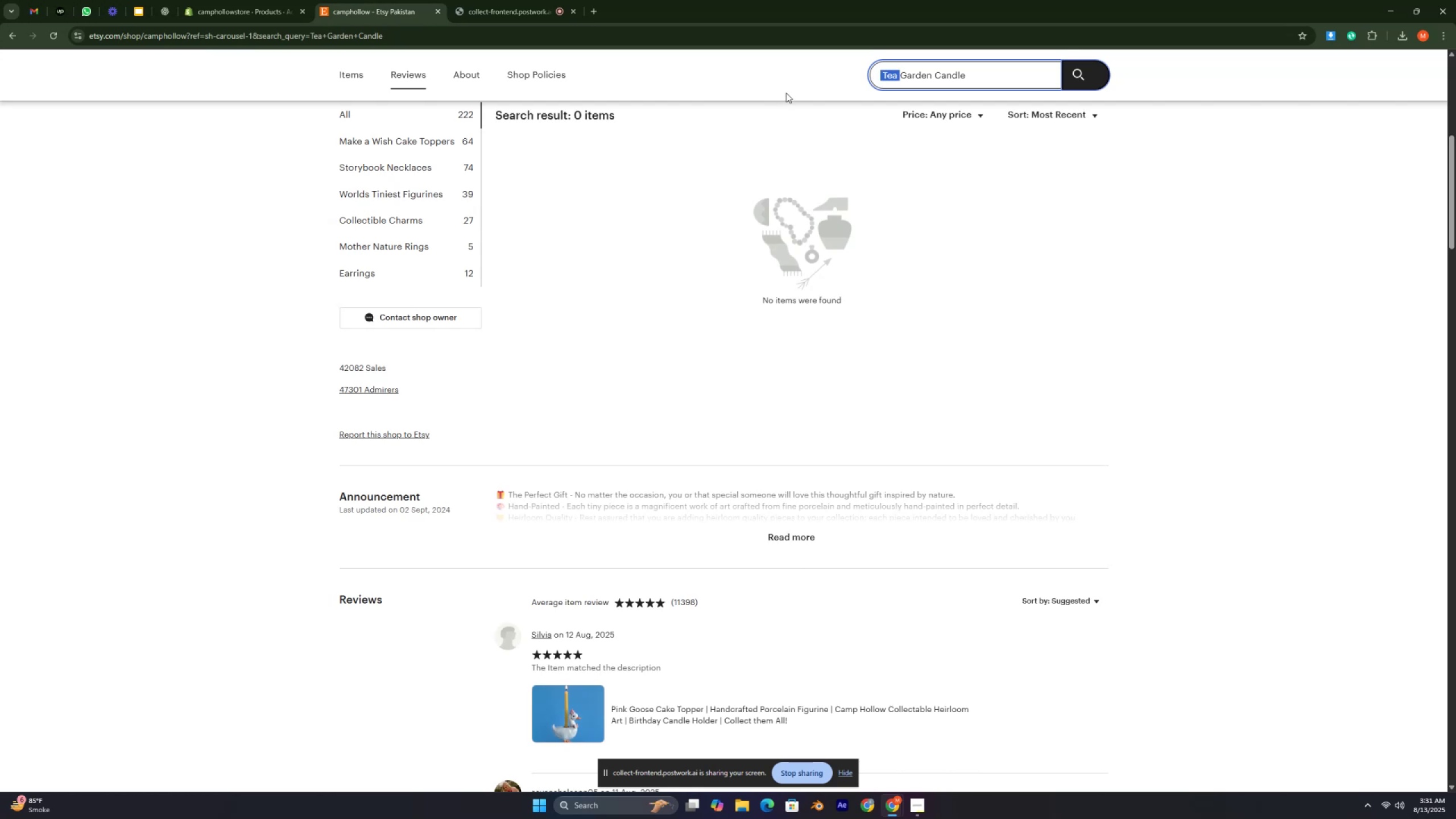 
key(Backspace)
 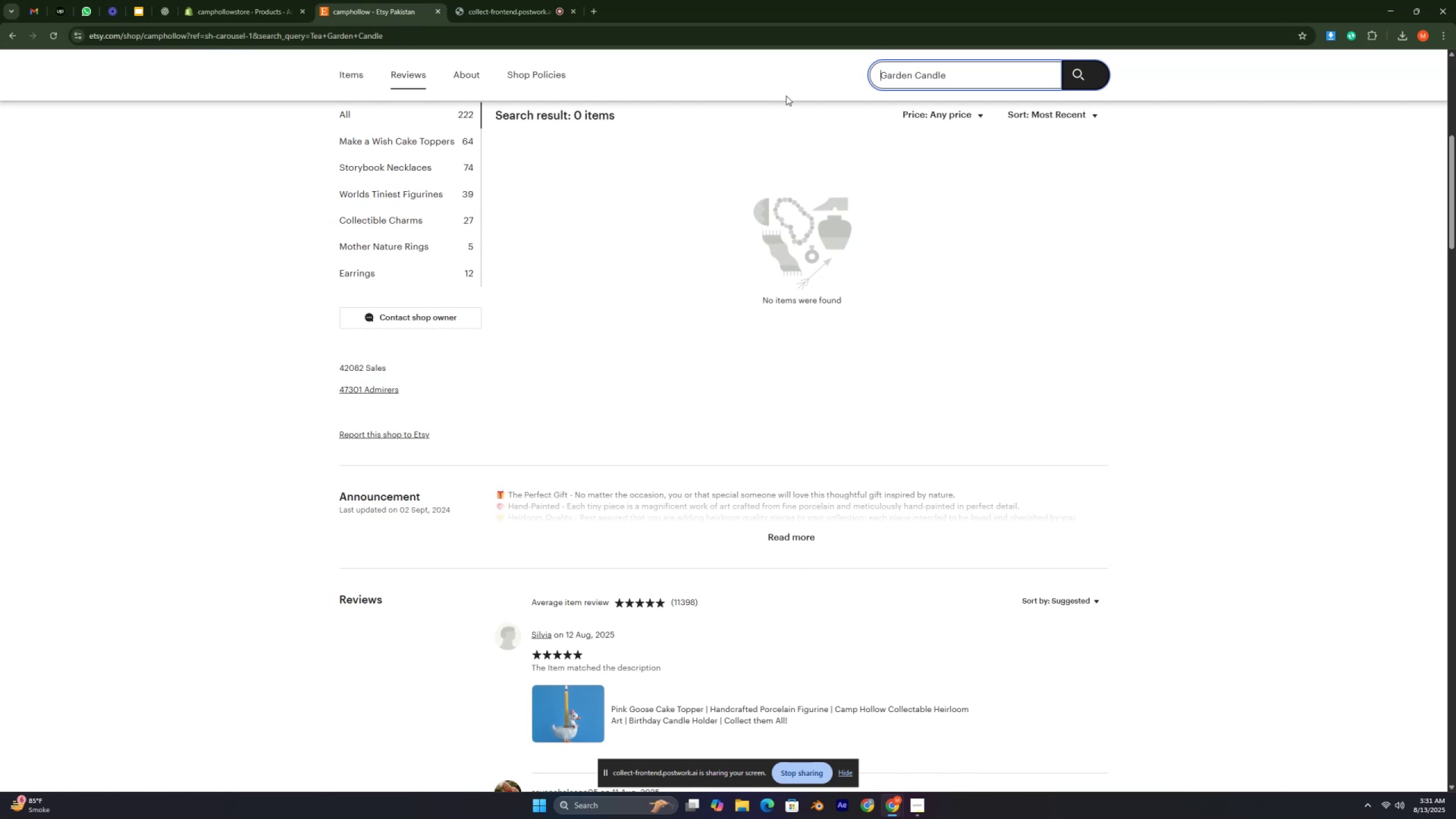 
key(Enter)
 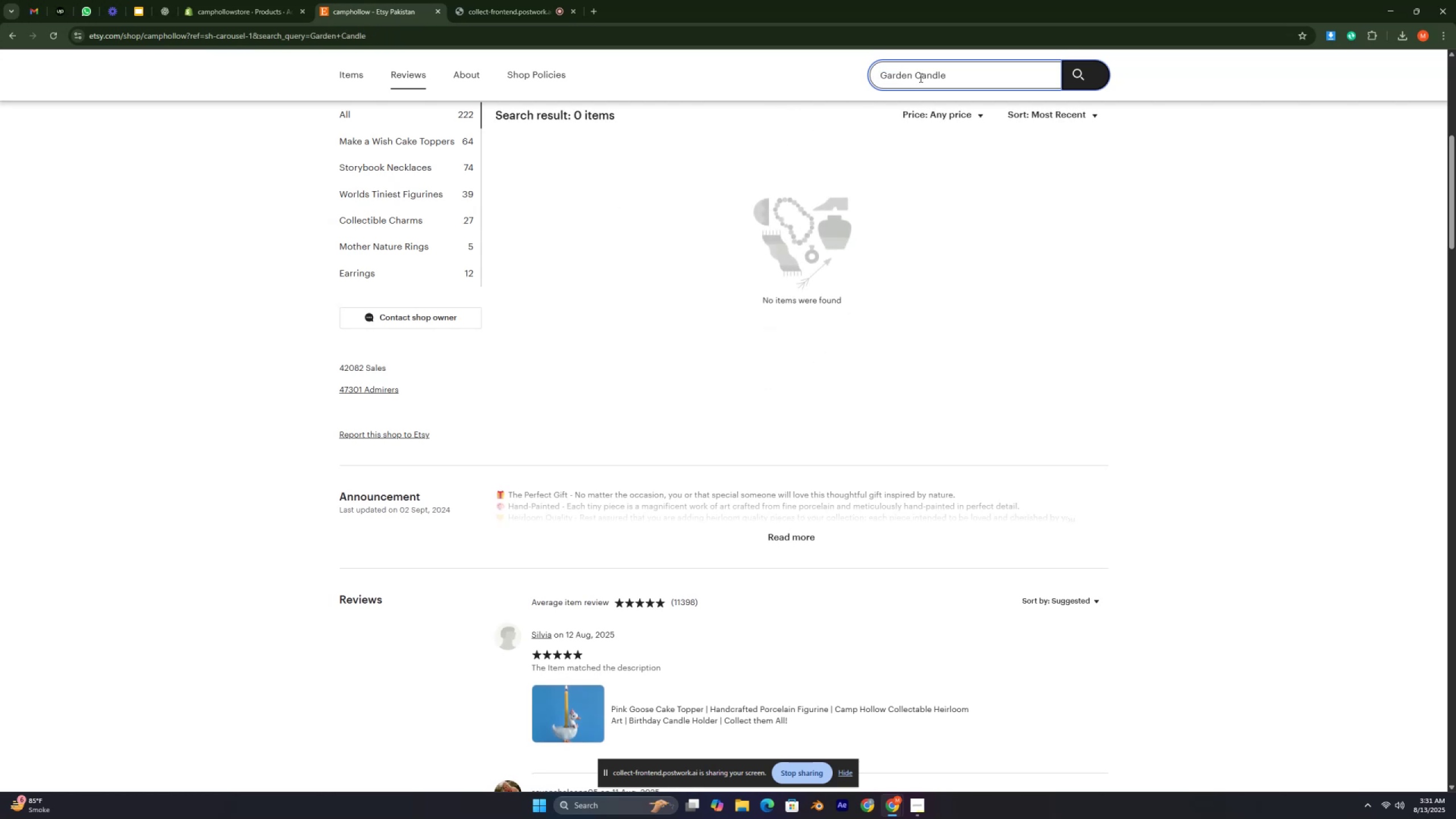 
left_click_drag(start_coordinate=[913, 73], to_coordinate=[675, 73])
 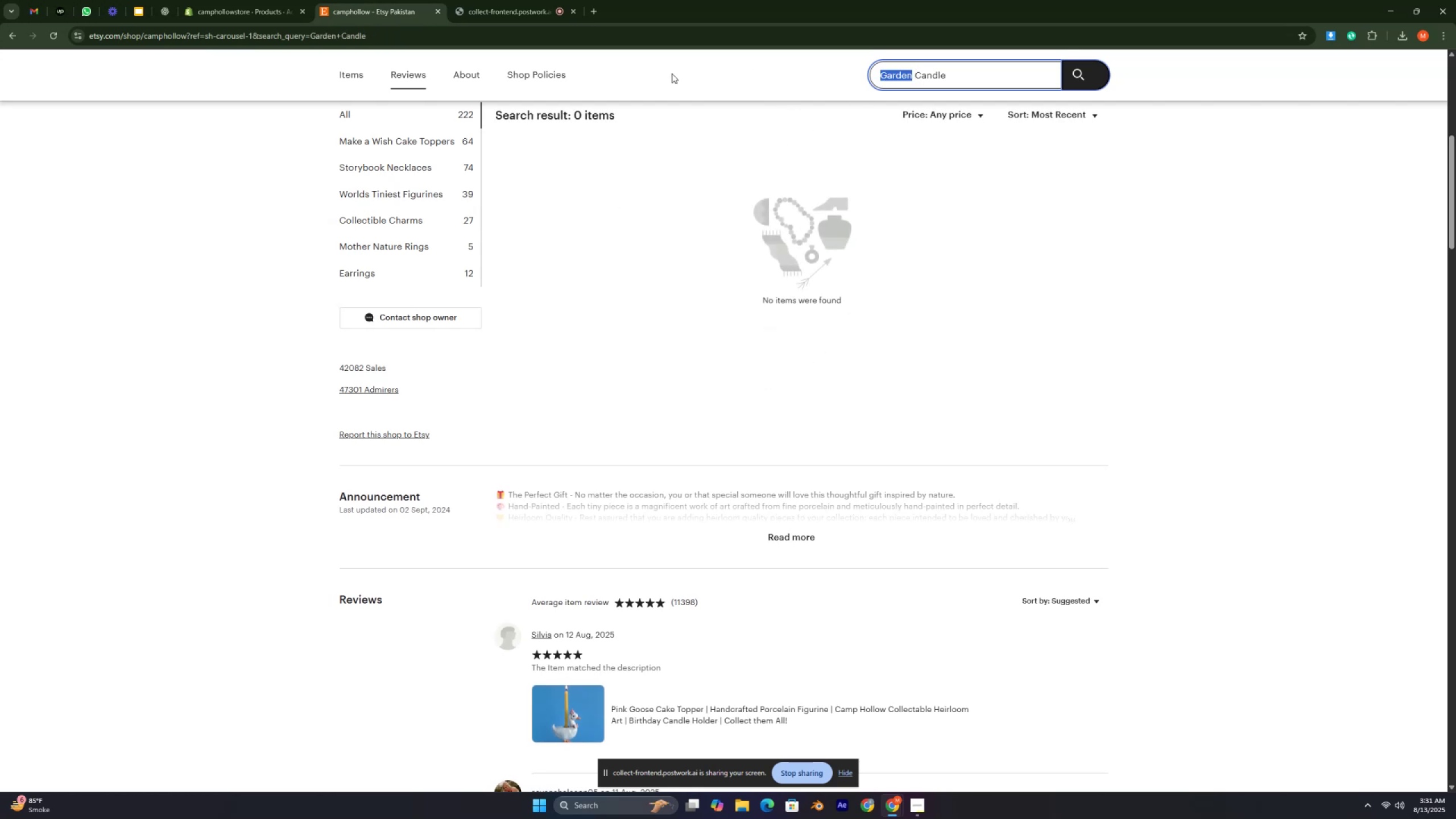 
key(Control+C)
 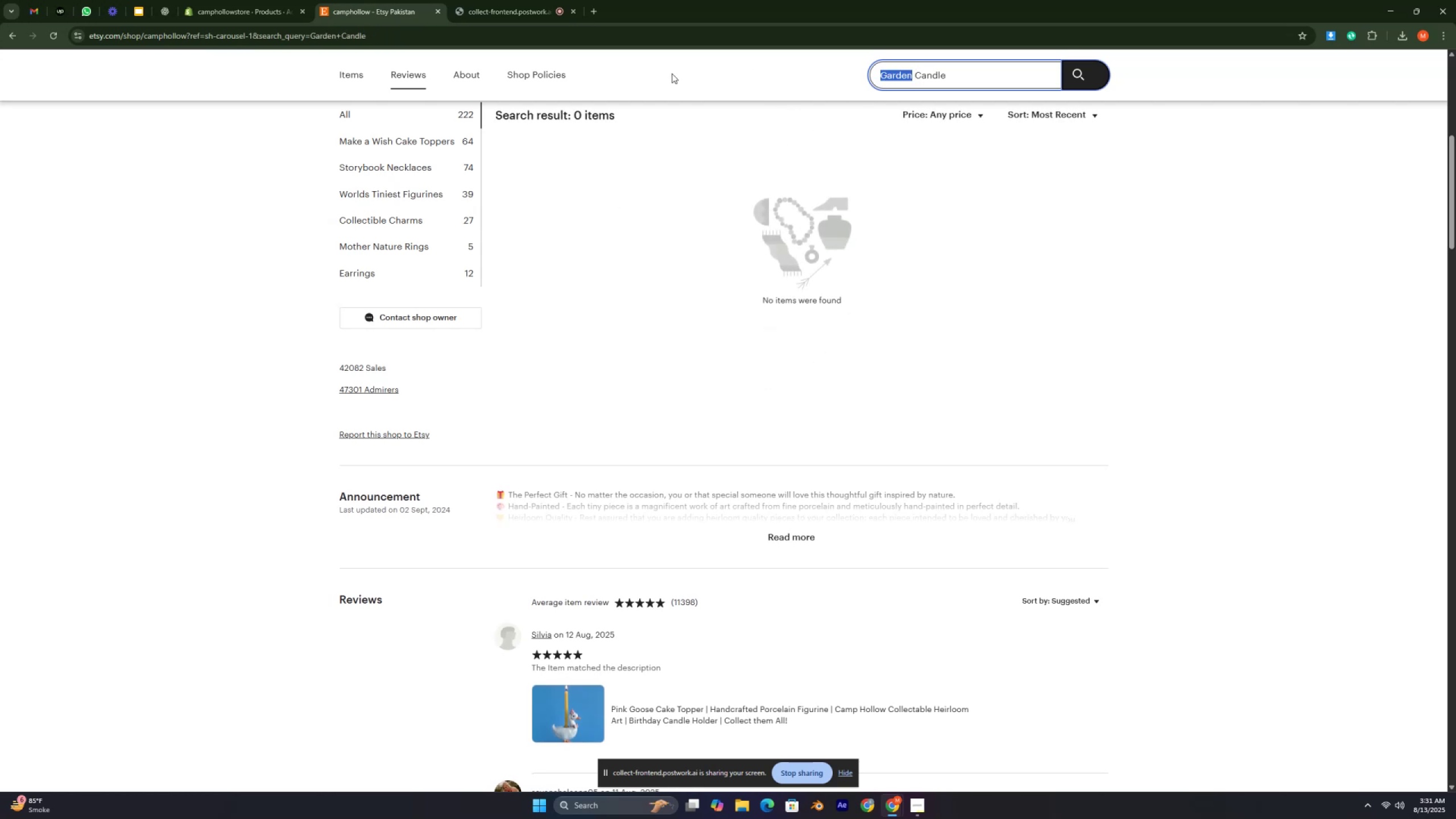 
key(Backspace)
 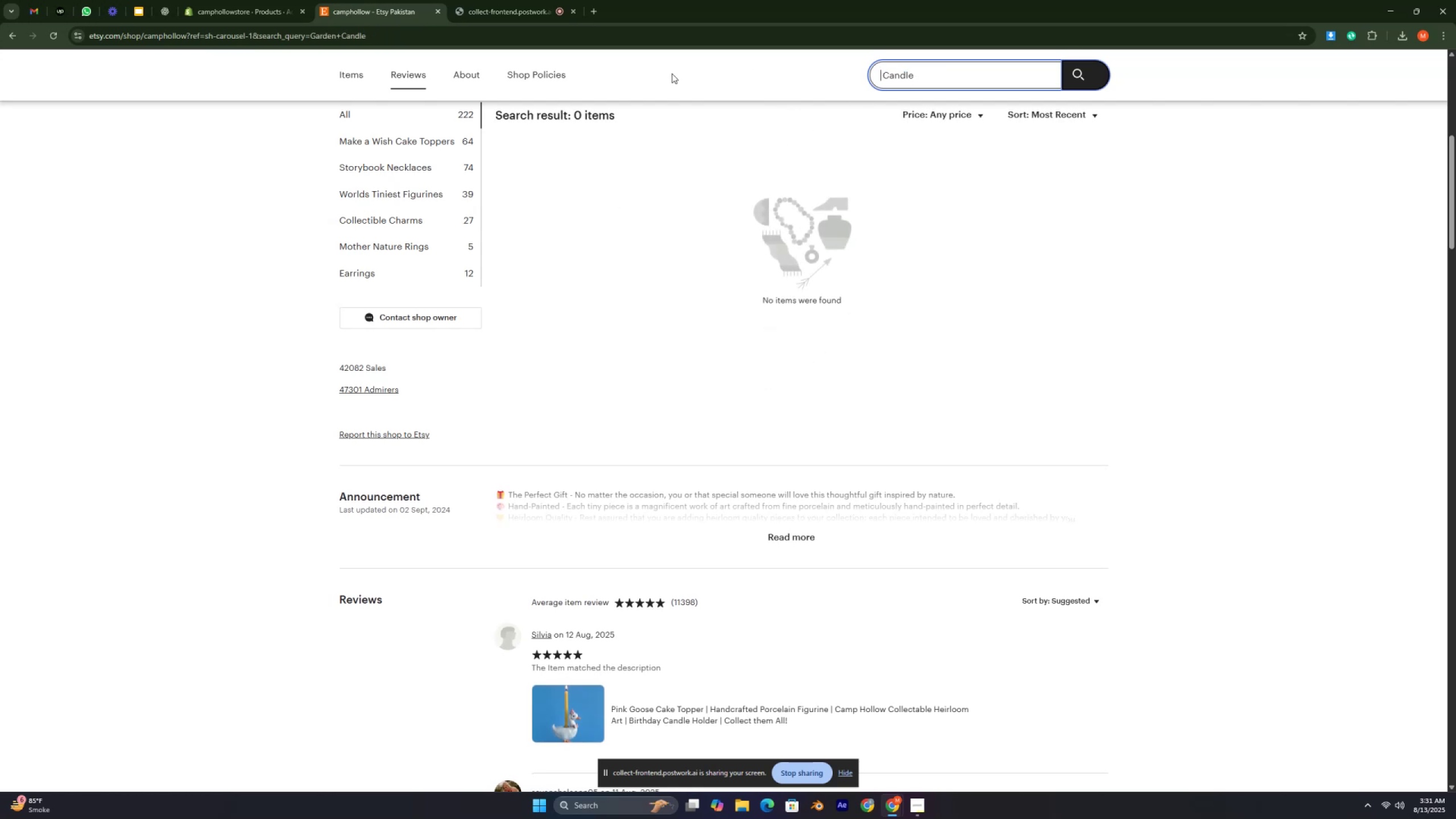 
key(Enter)
 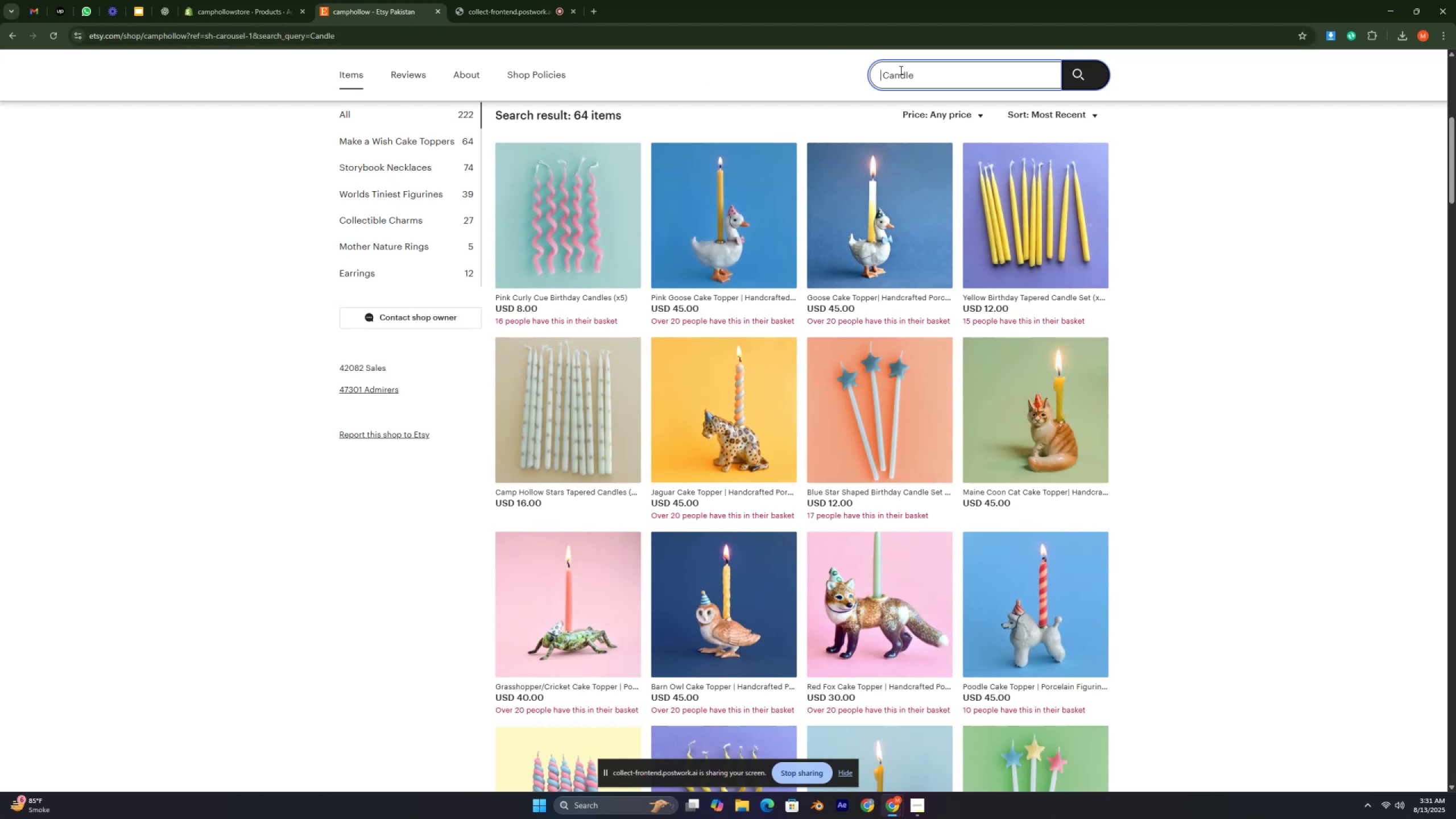 
left_click_drag(start_coordinate=[917, 79], to_coordinate=[847, 79])
 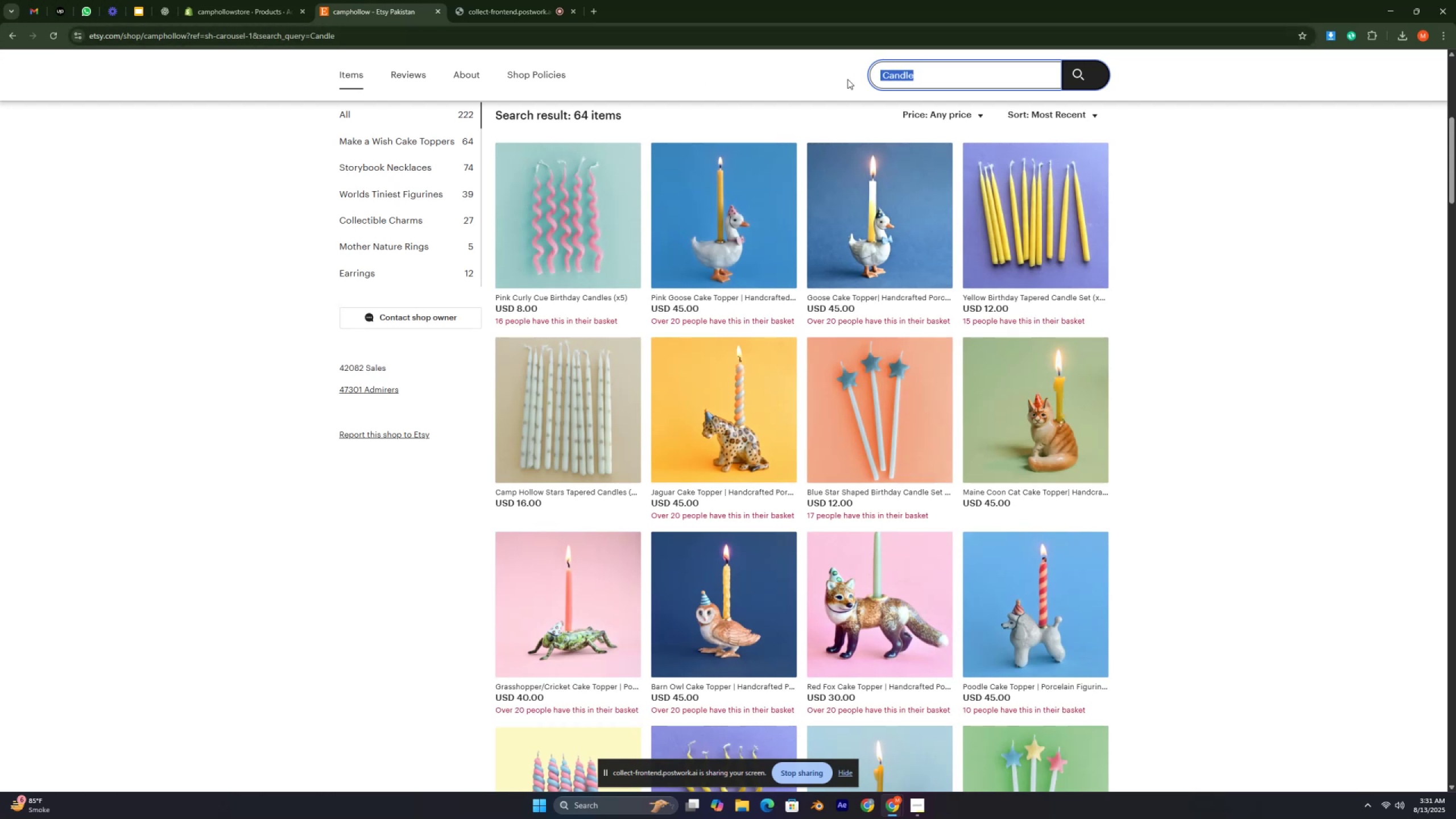 
hold_key(key=ControlLeft, duration=0.41)
 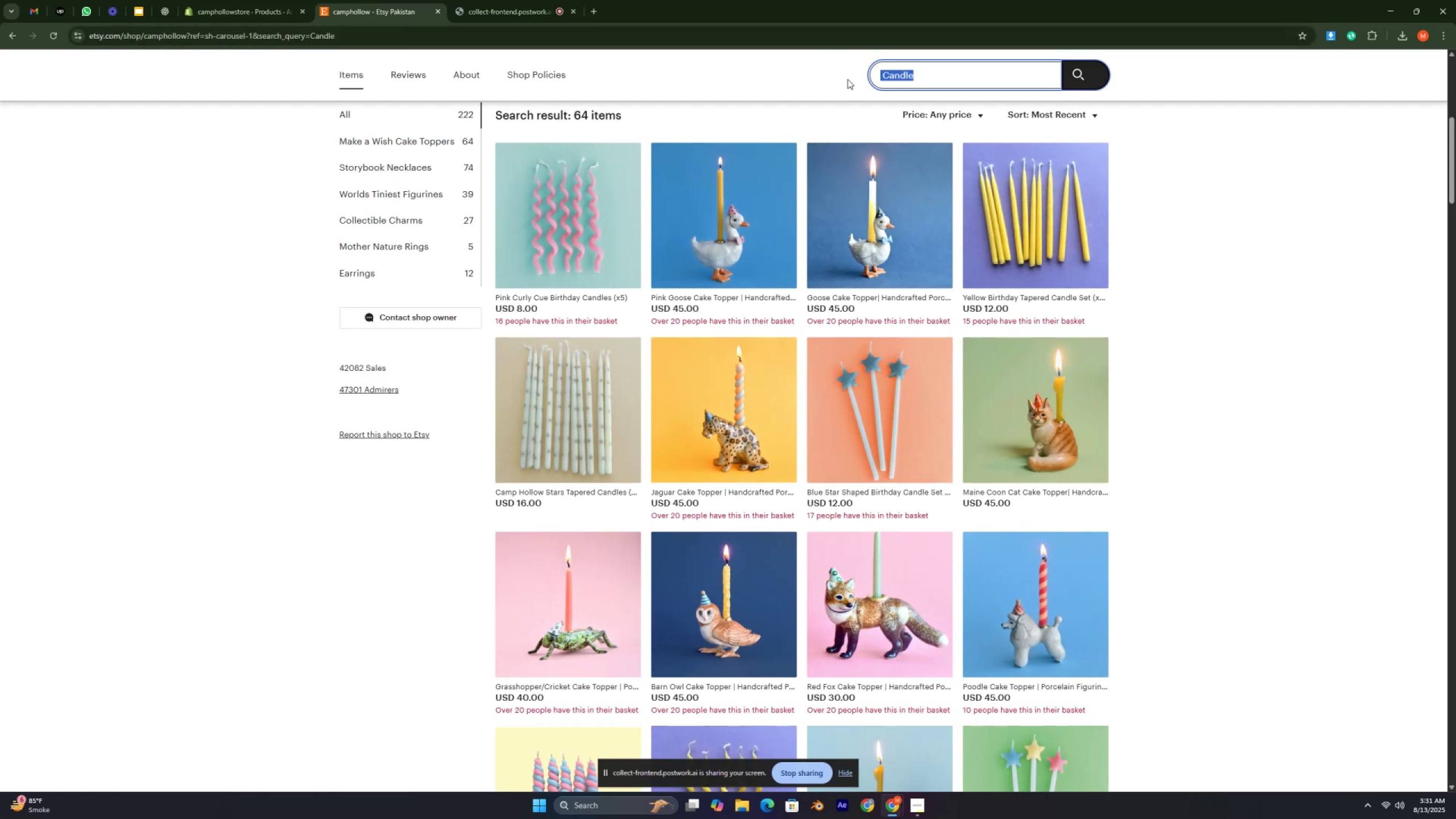 
key(Control+ControlLeft)
 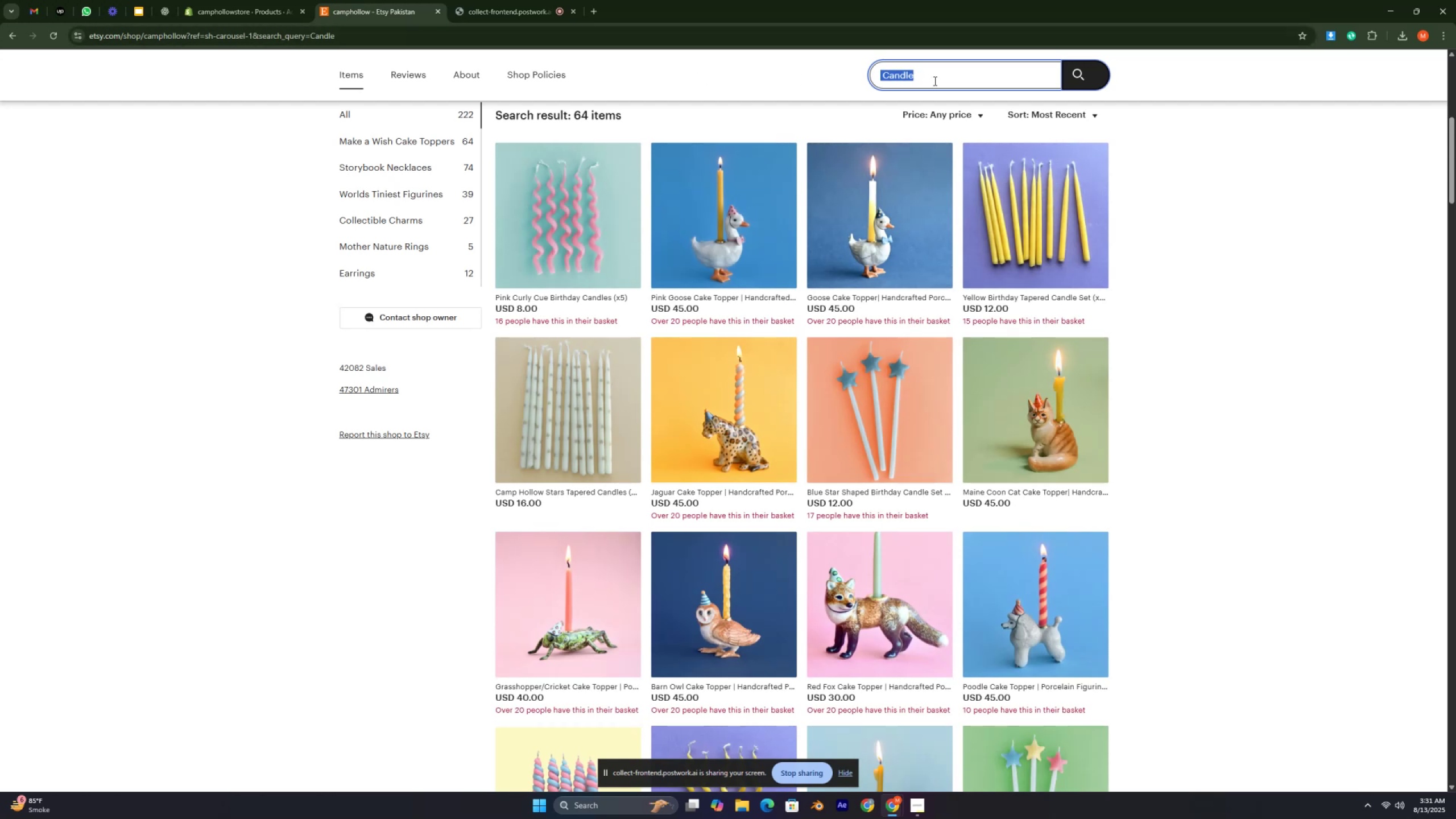 
key(Backspace)
 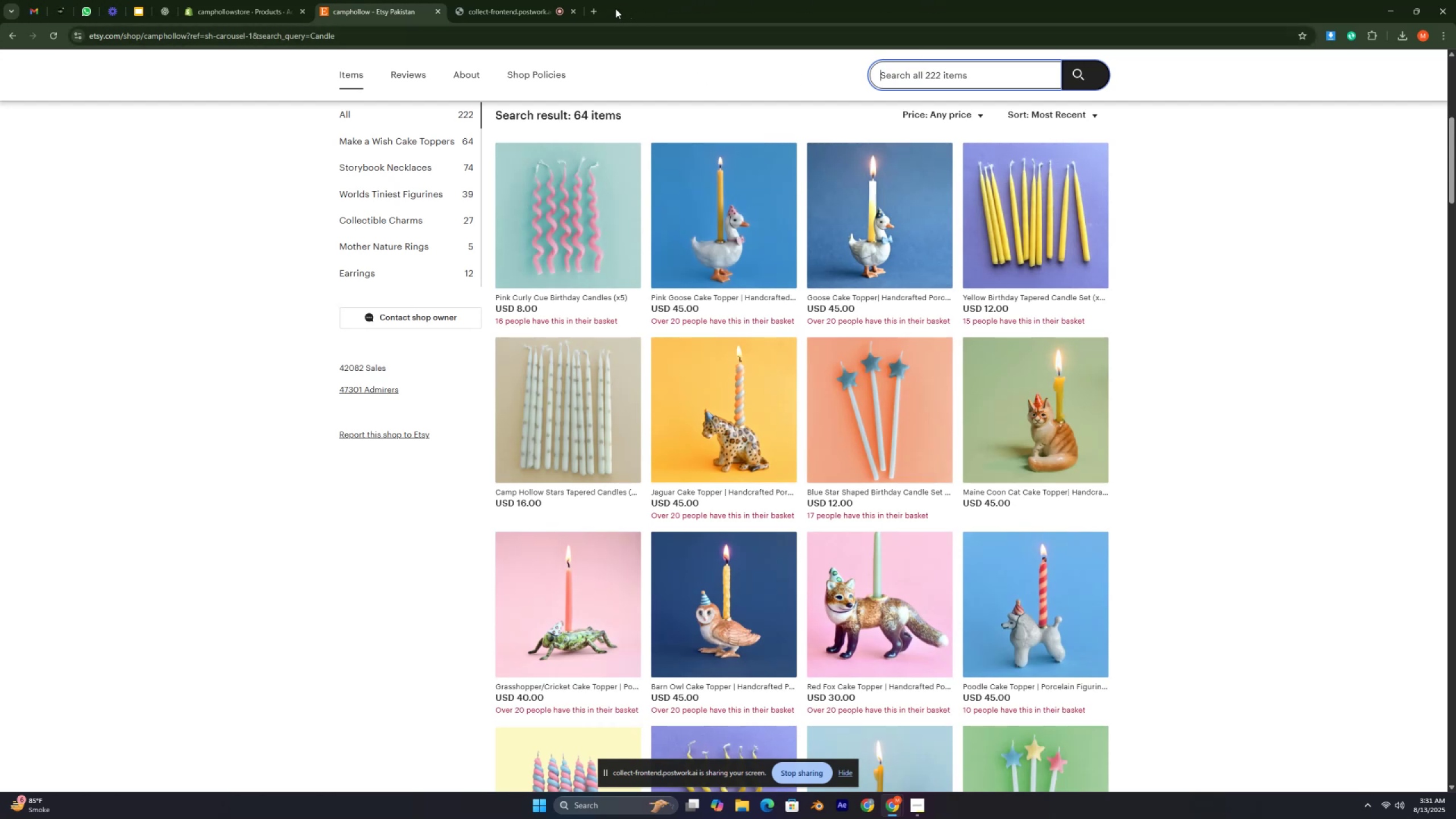 
left_click([601, 12])
 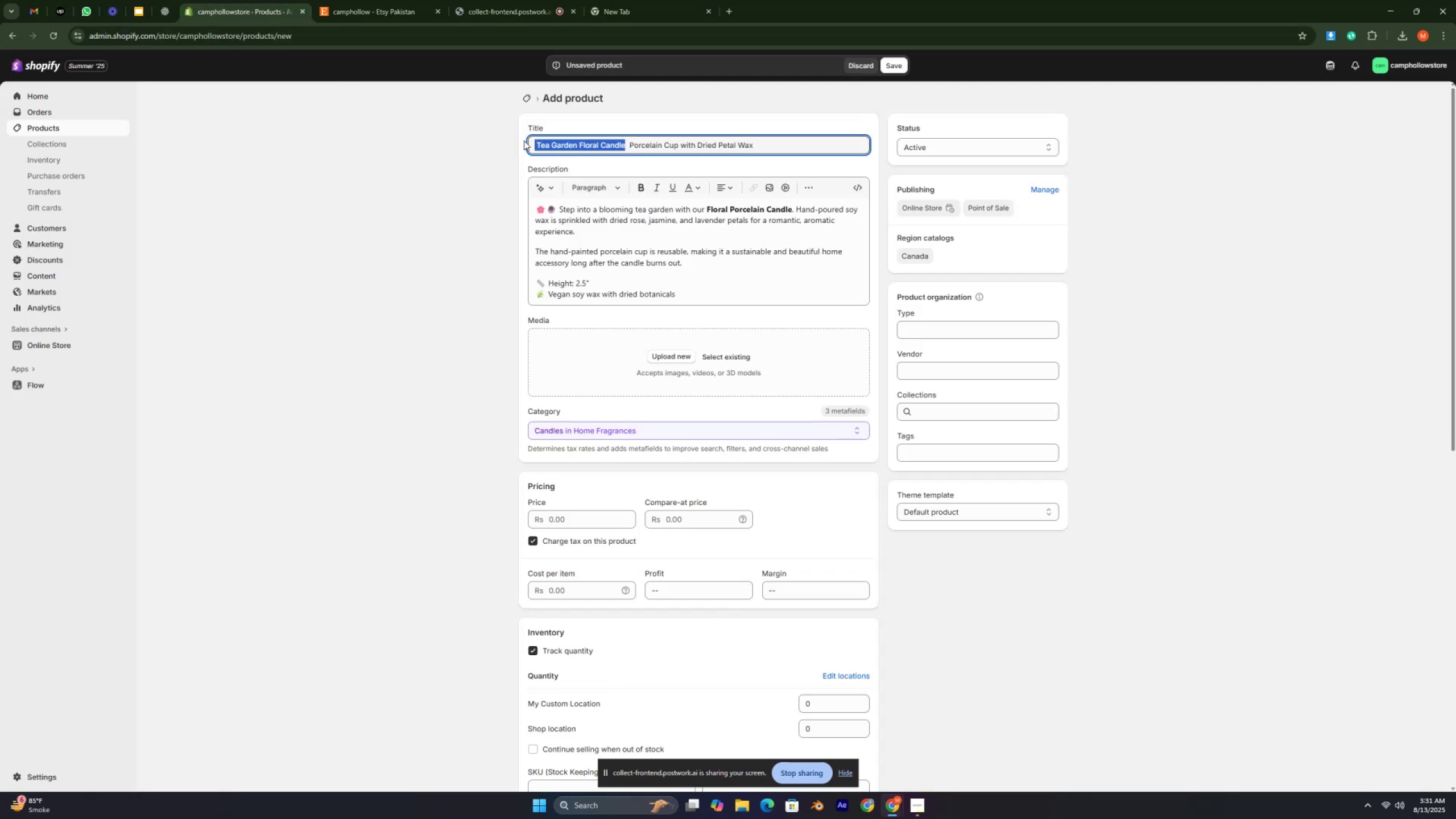 
key(Control+C)
 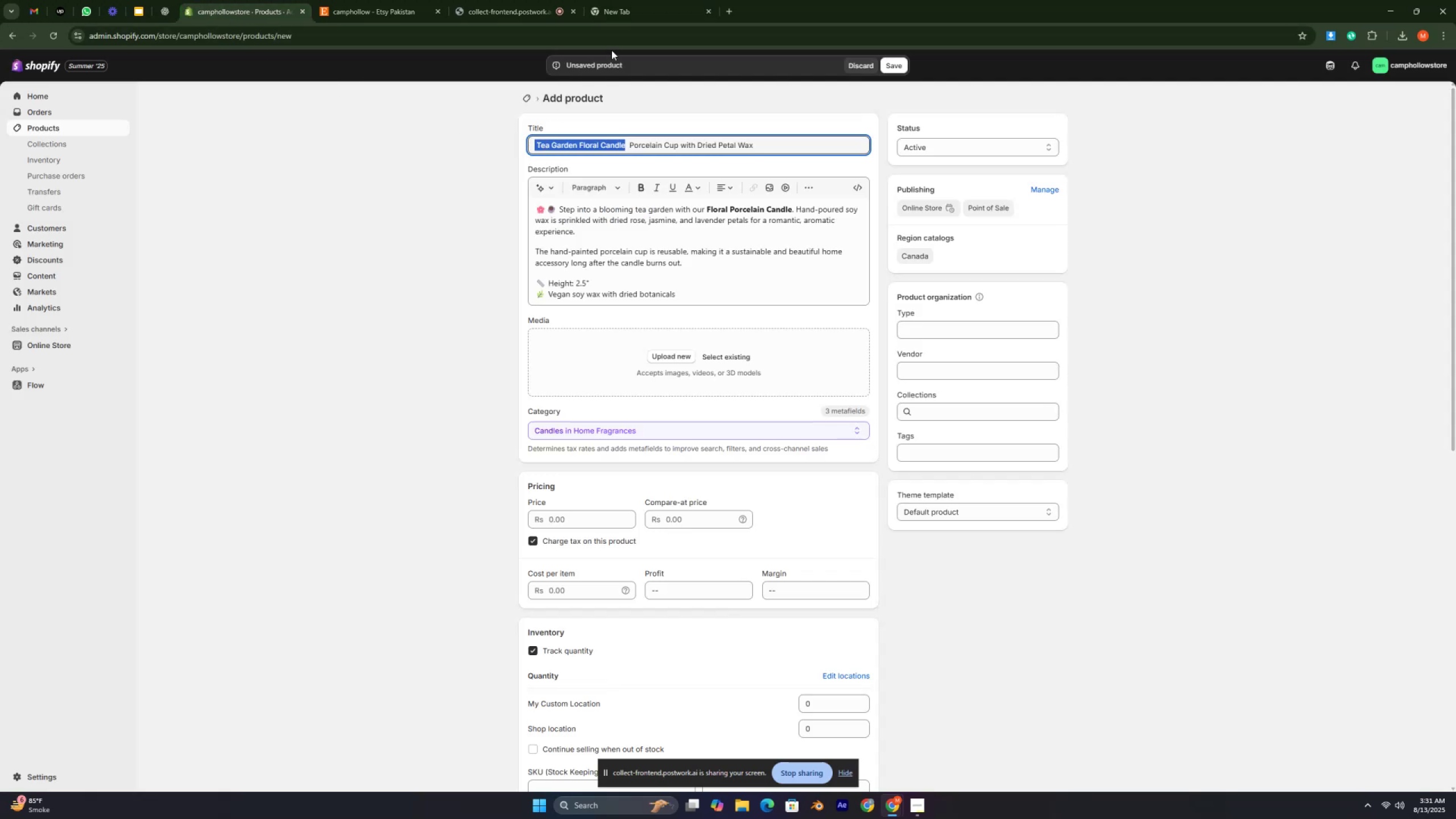 
left_click_drag(start_coordinate=[611, 10], to_coordinate=[611, 6])
 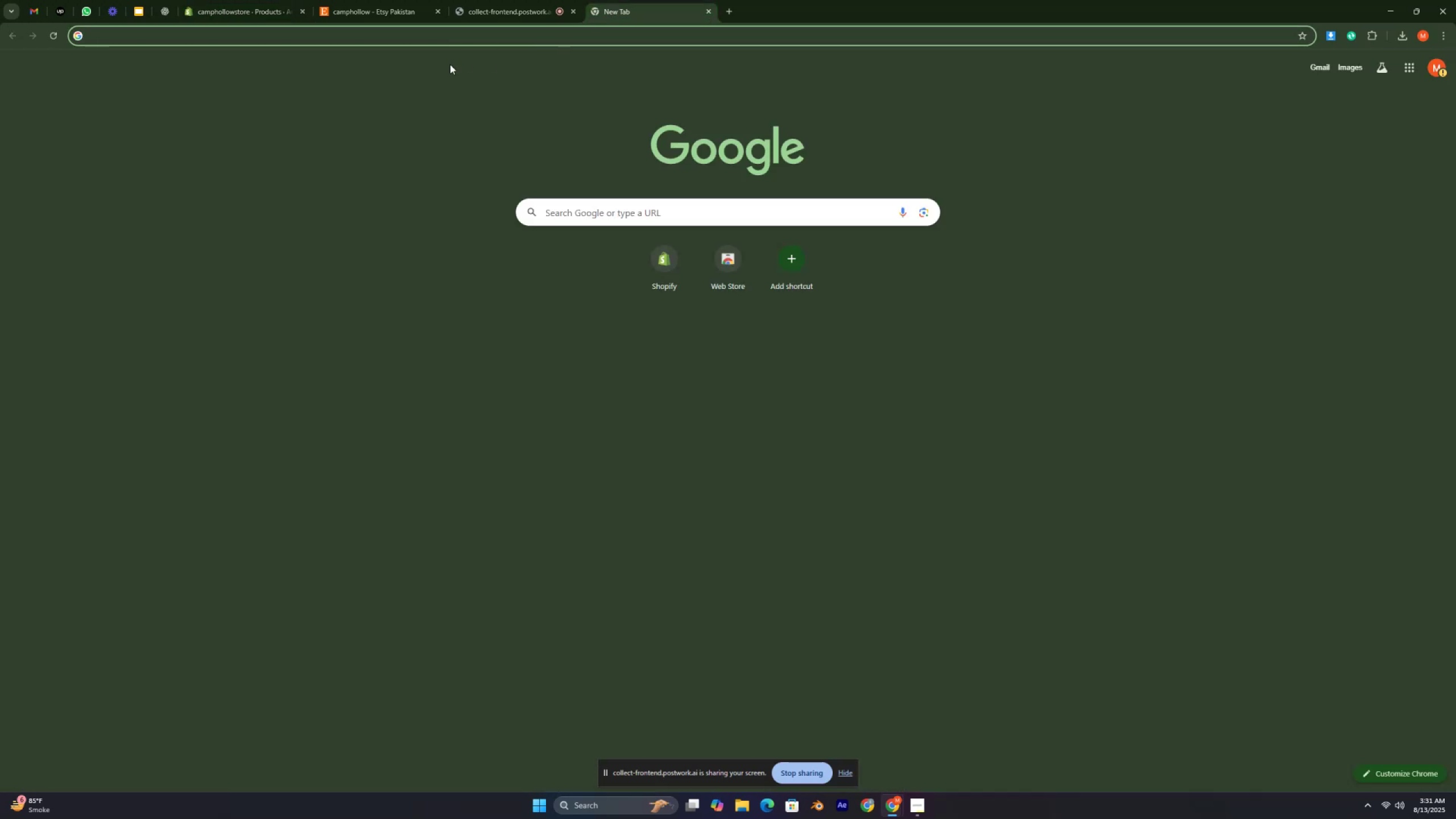 
key(Control+V)
 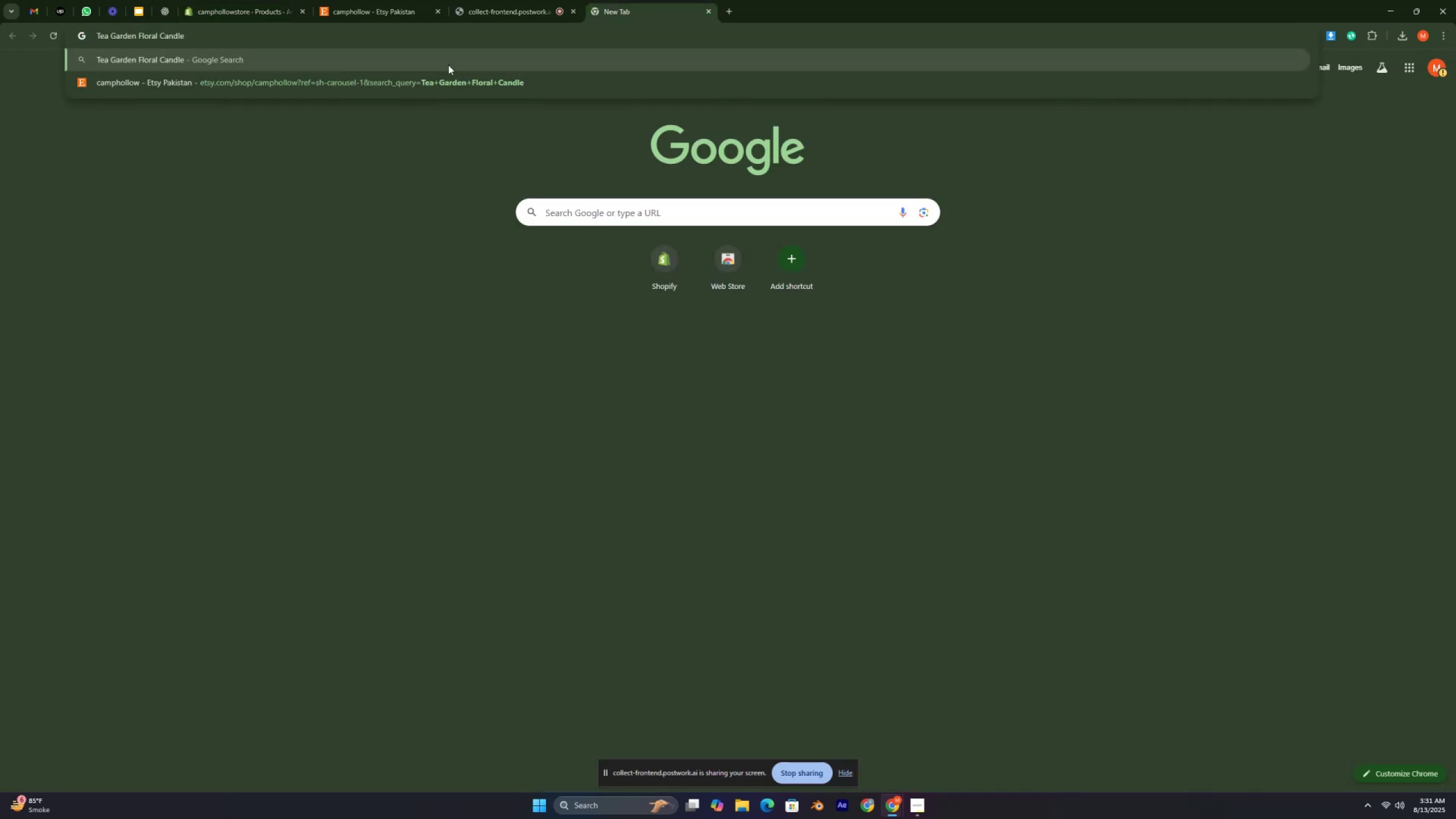 
key(Enter)
 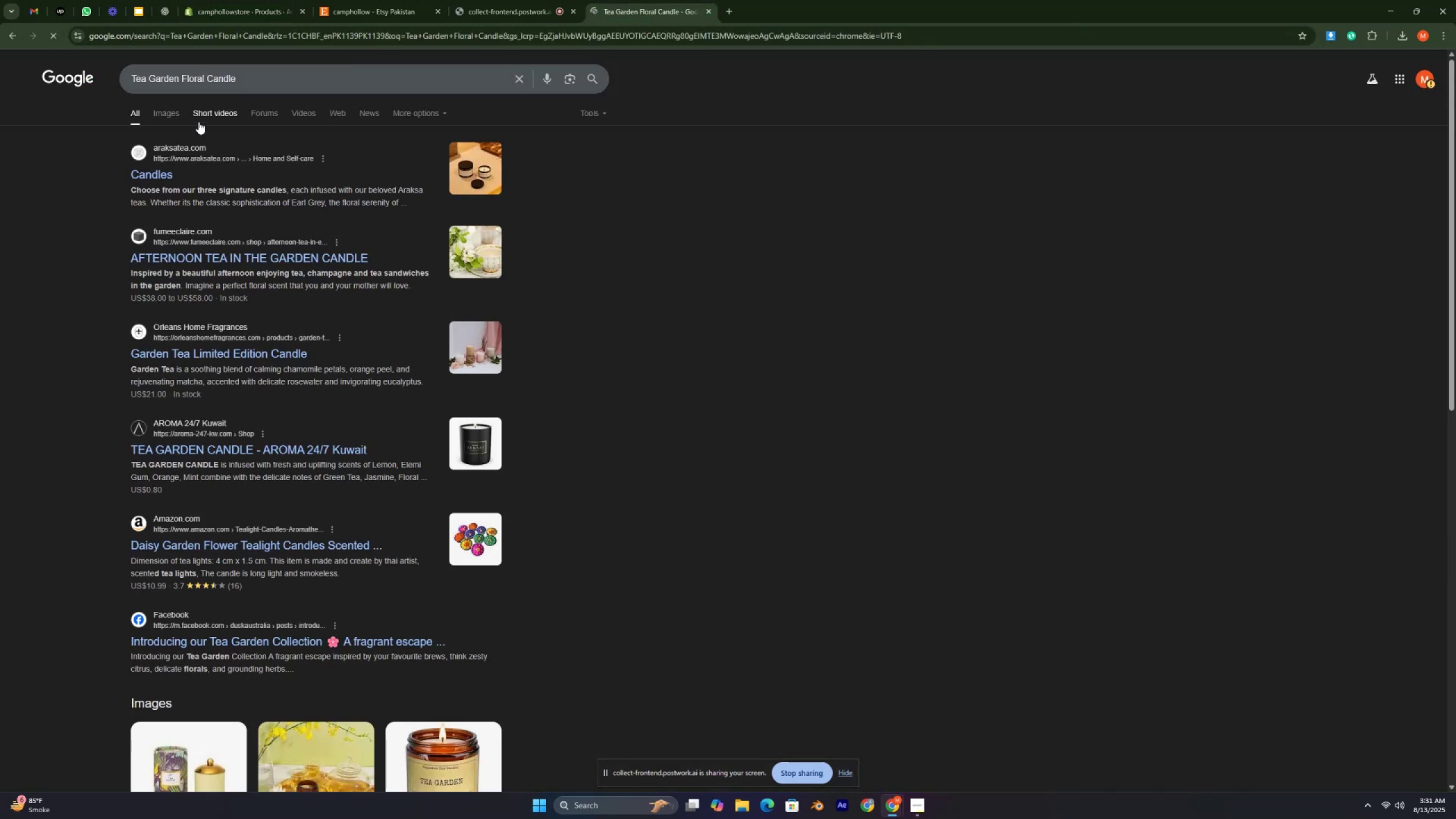 
left_click([171, 104])
 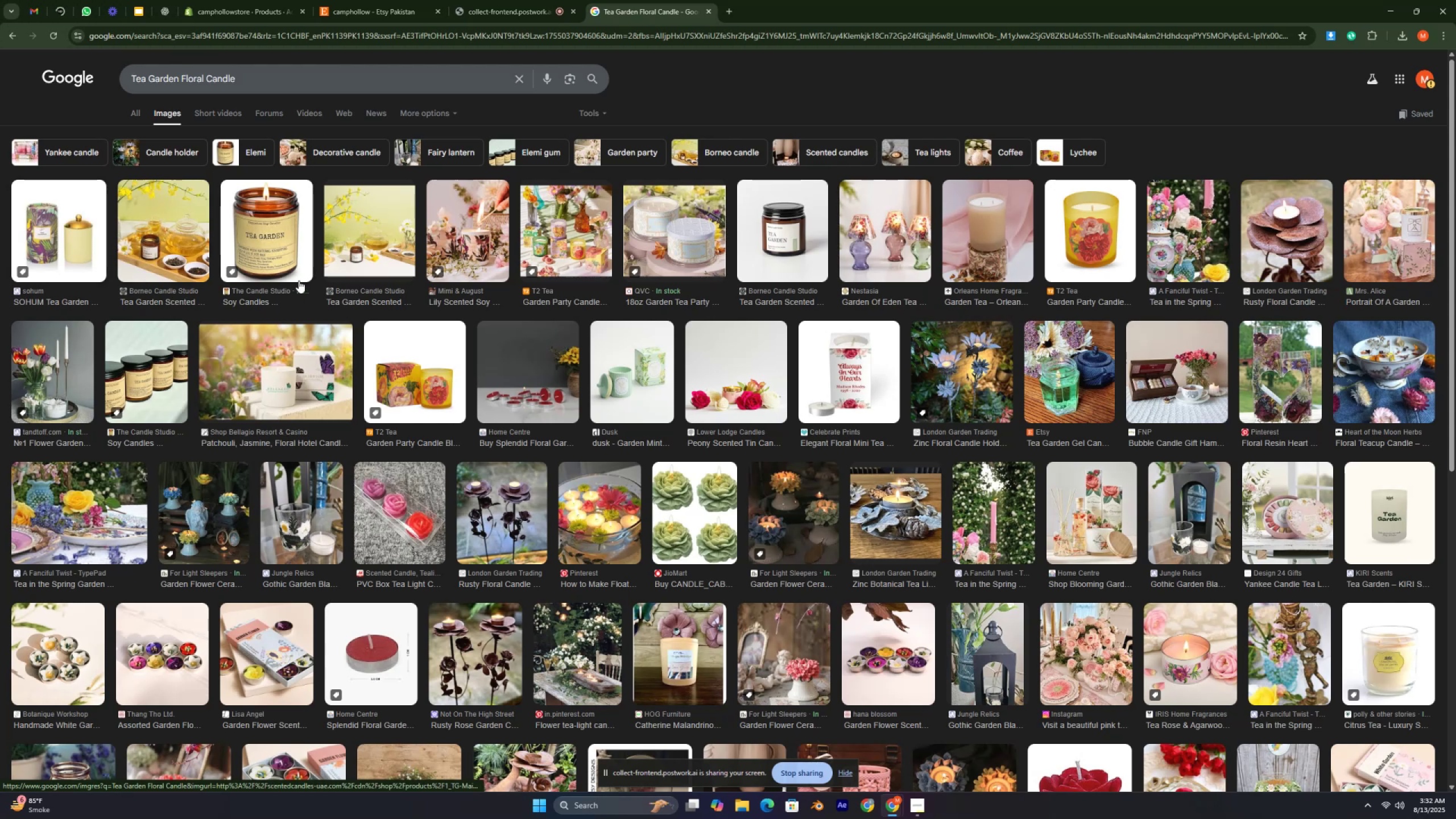 
wait(27.0)
 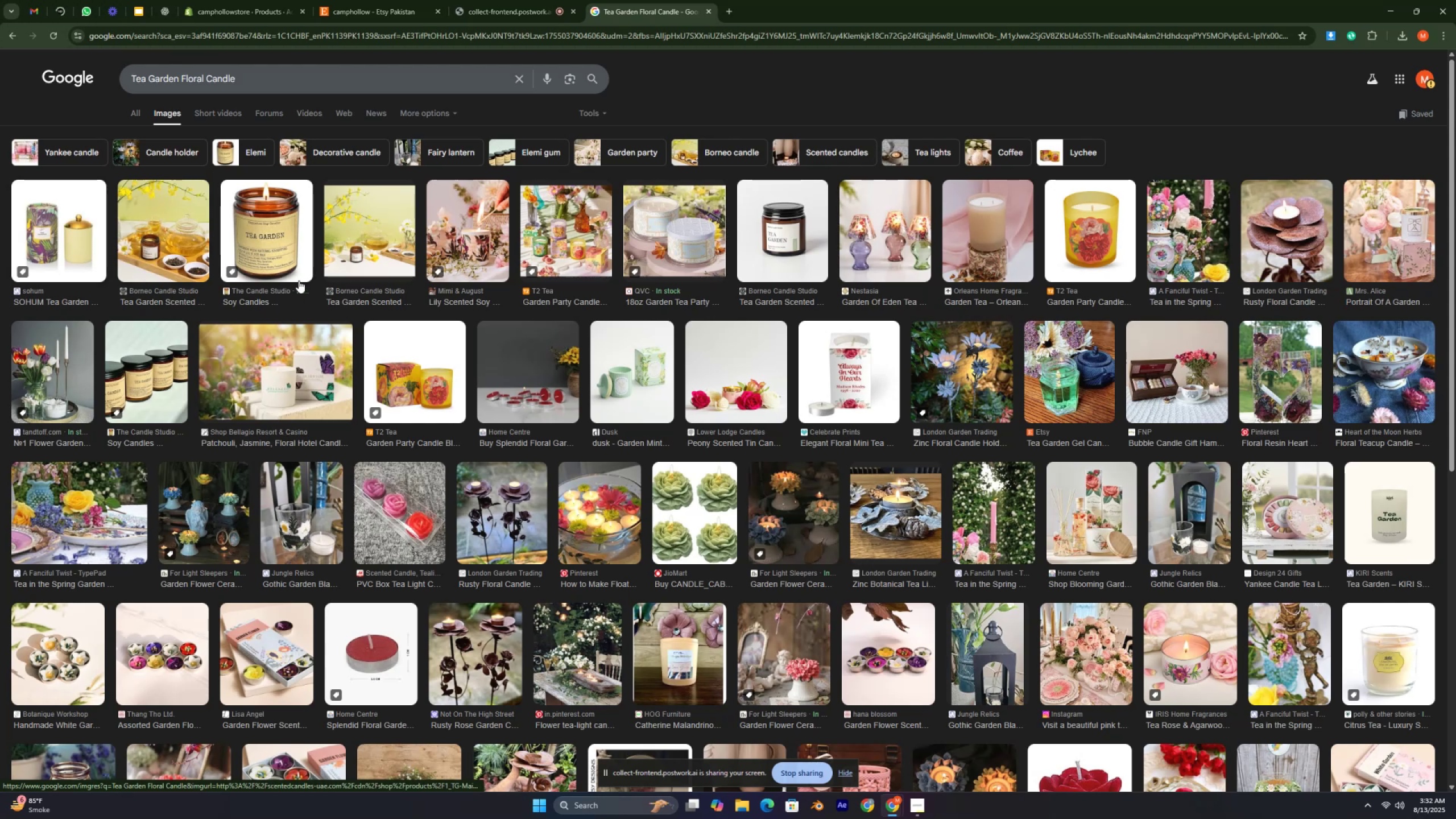 
left_click([175, 230])
 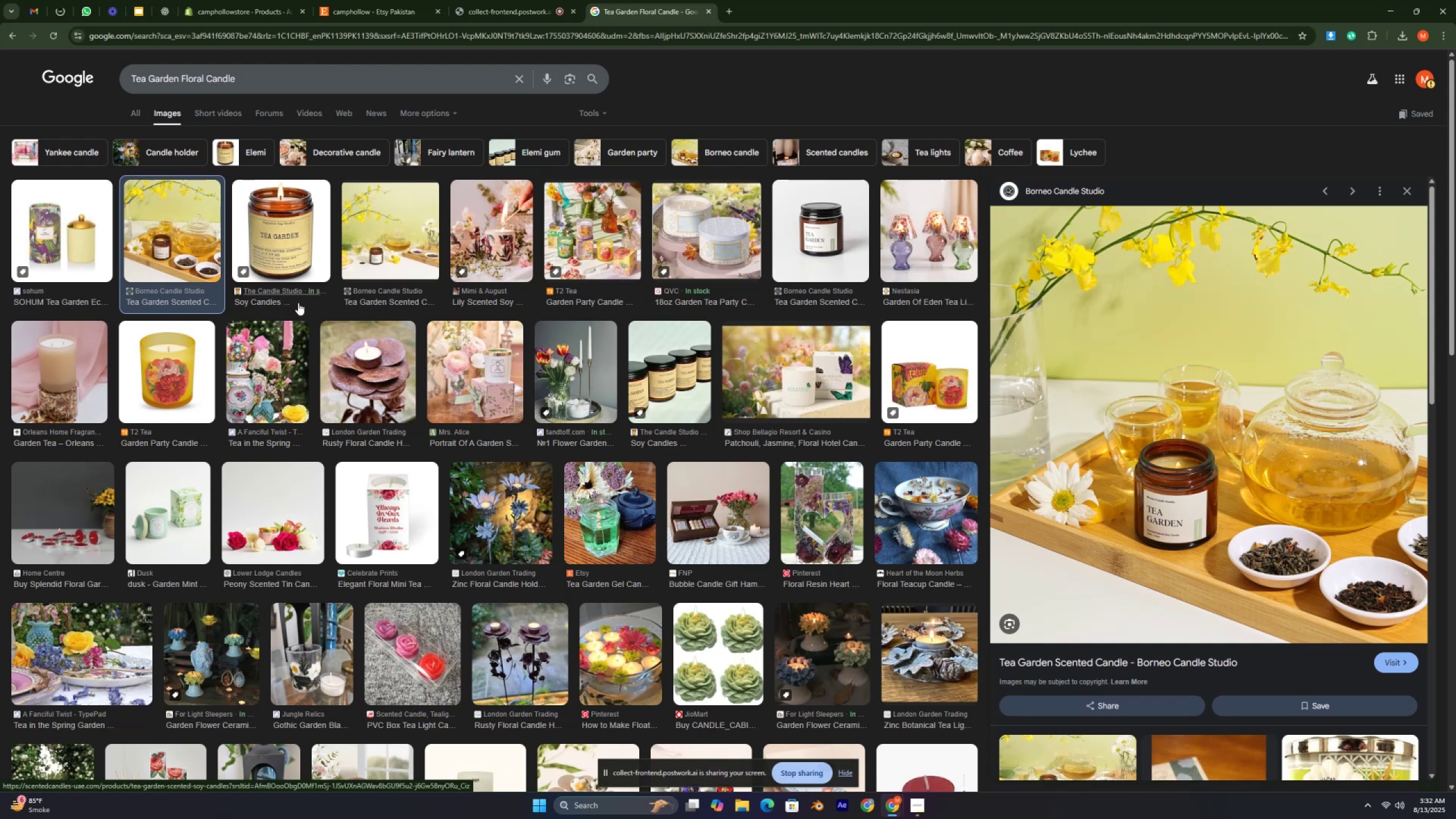 
wait(14.39)
 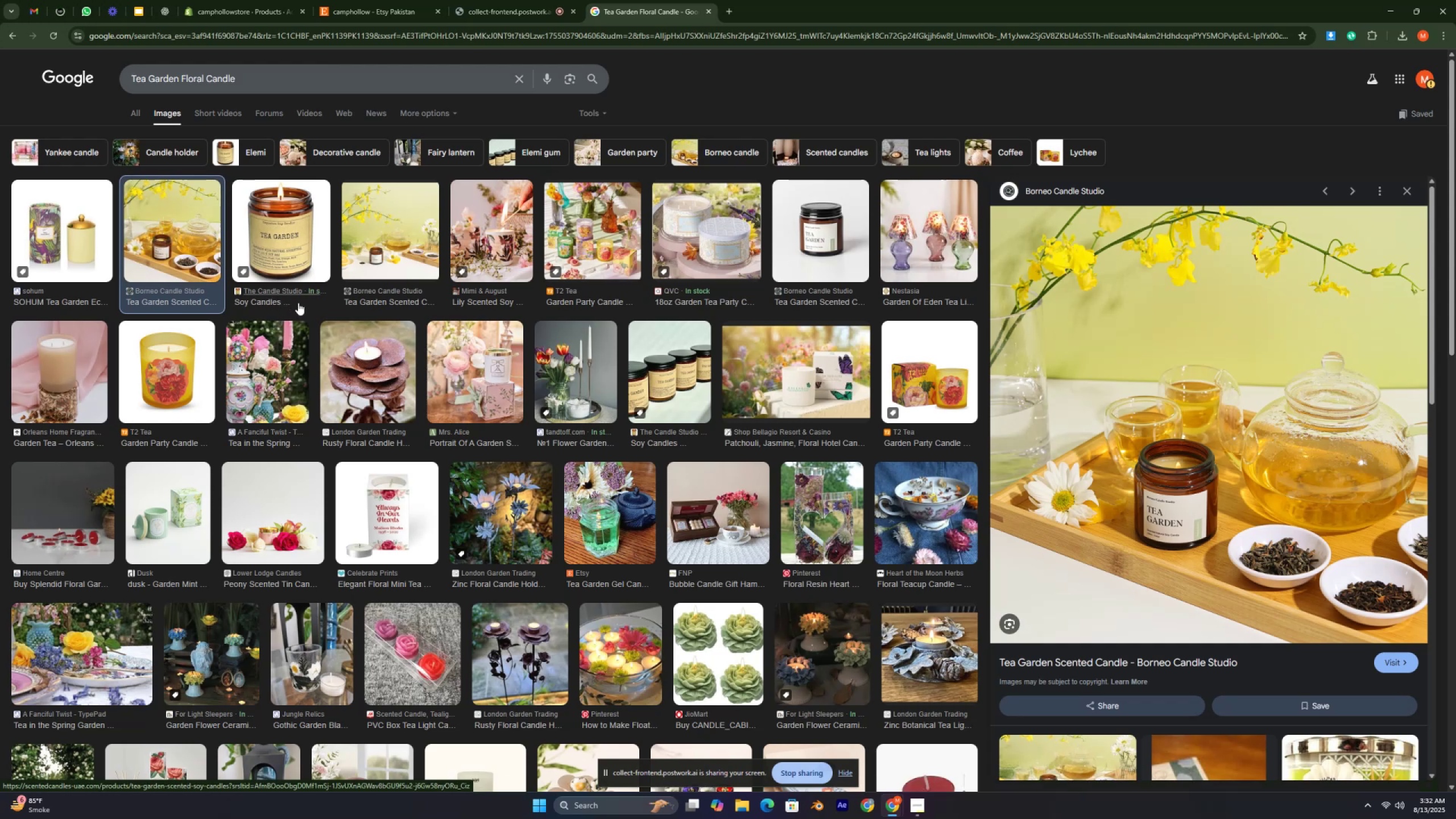 
left_click_drag(start_coordinate=[1111, 478], to_coordinate=[1107, 487])
 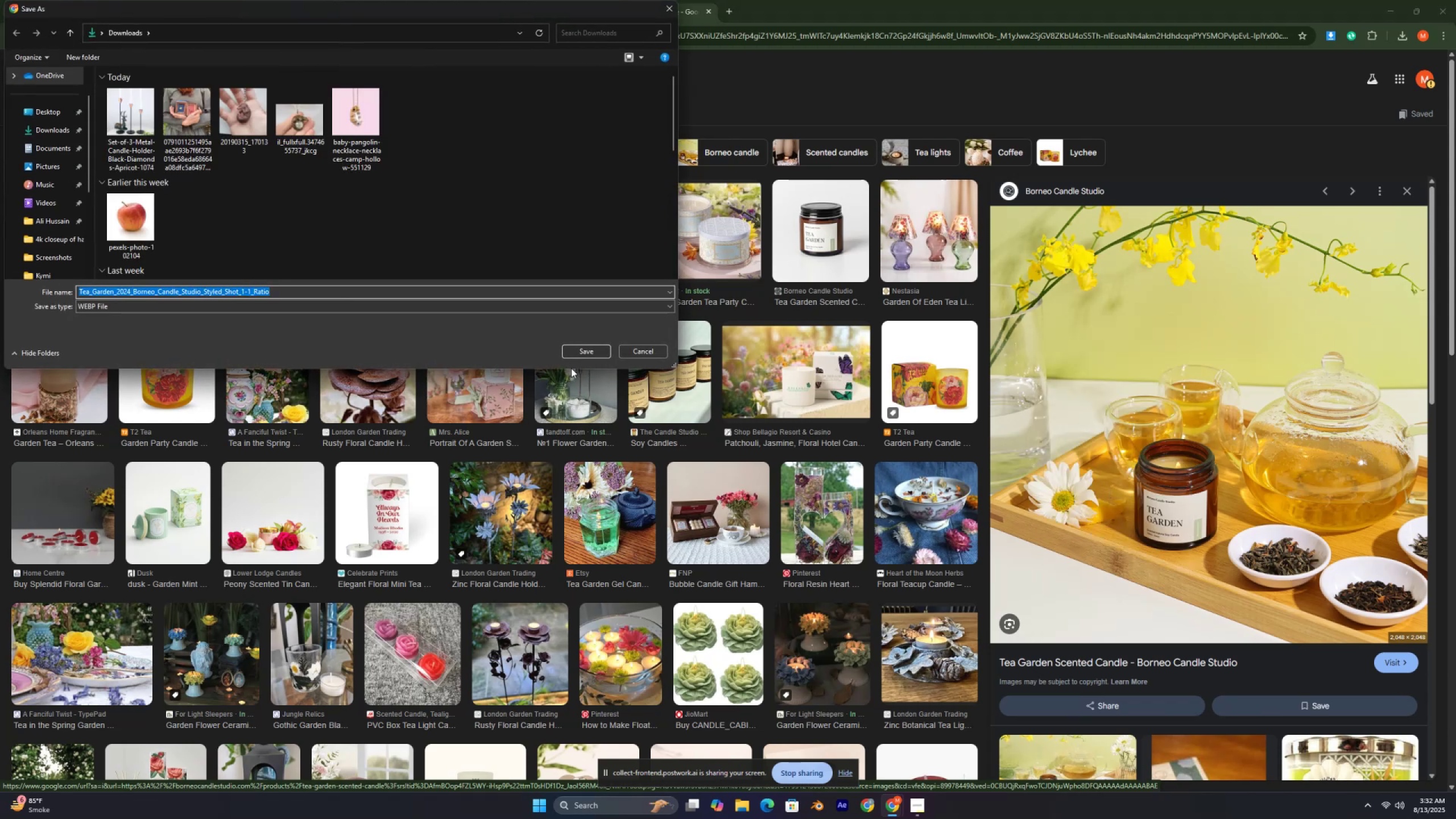 
left_click([581, 357])
 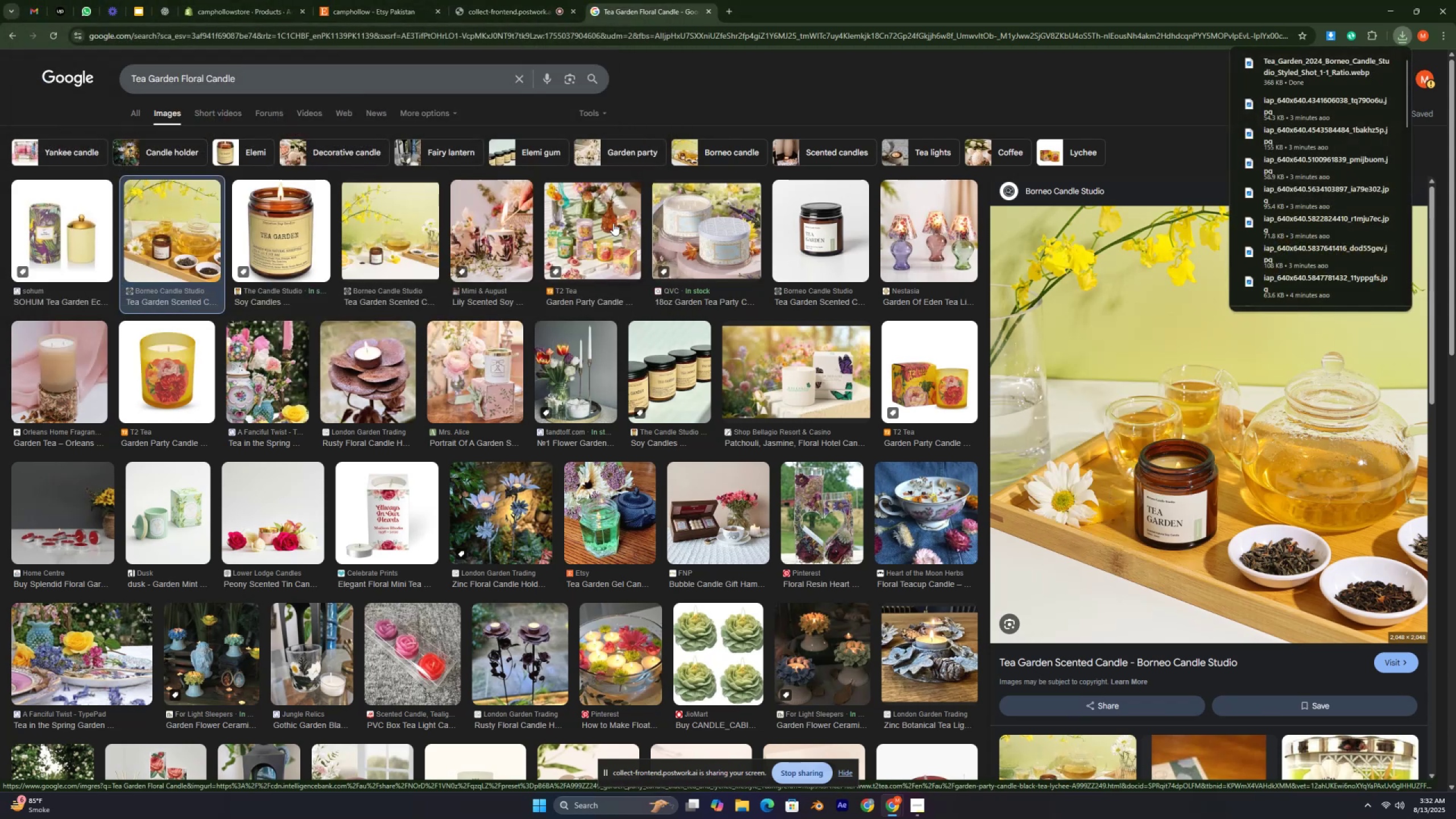 
left_click([688, 220])
 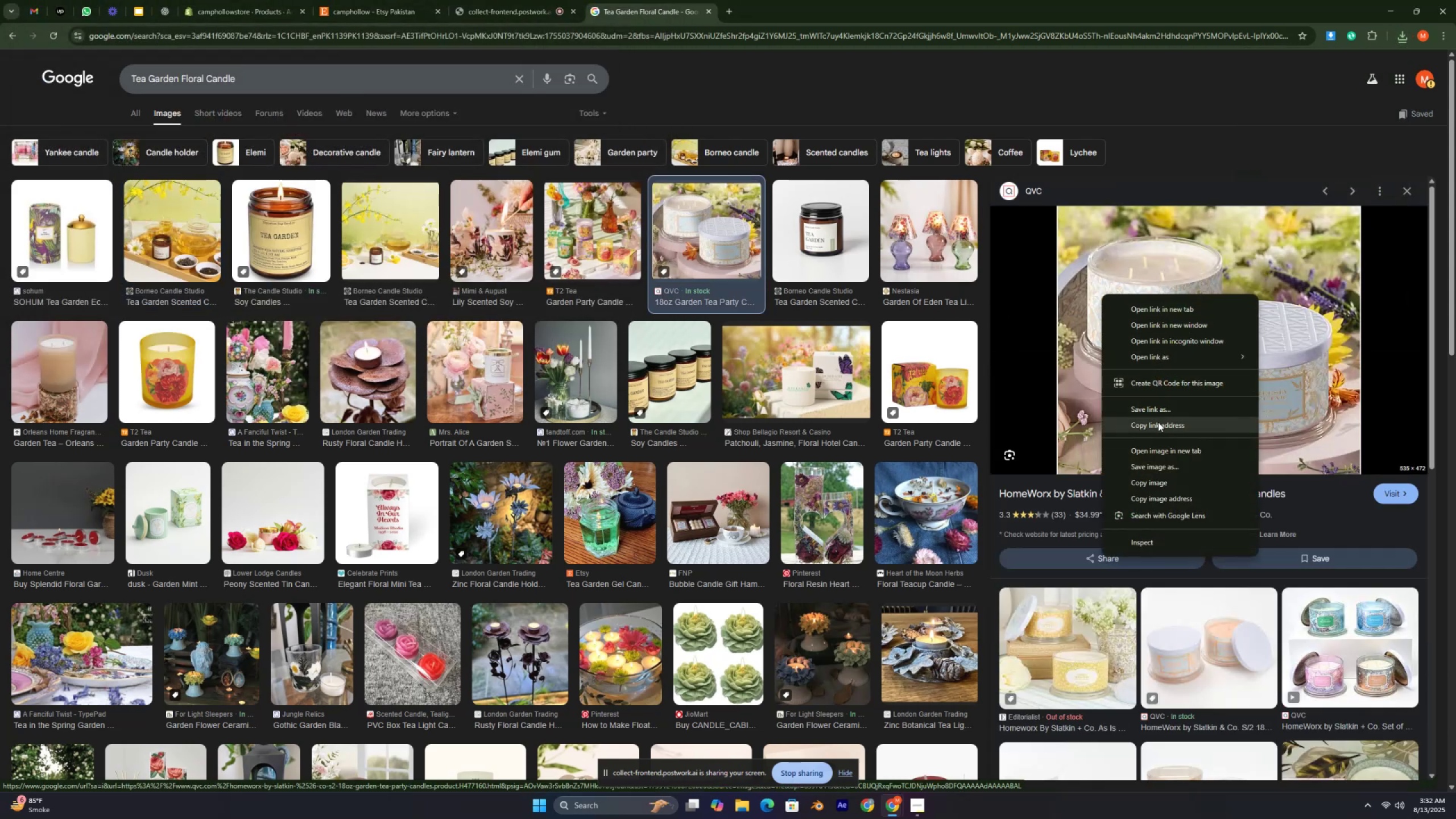 
left_click([1158, 464])
 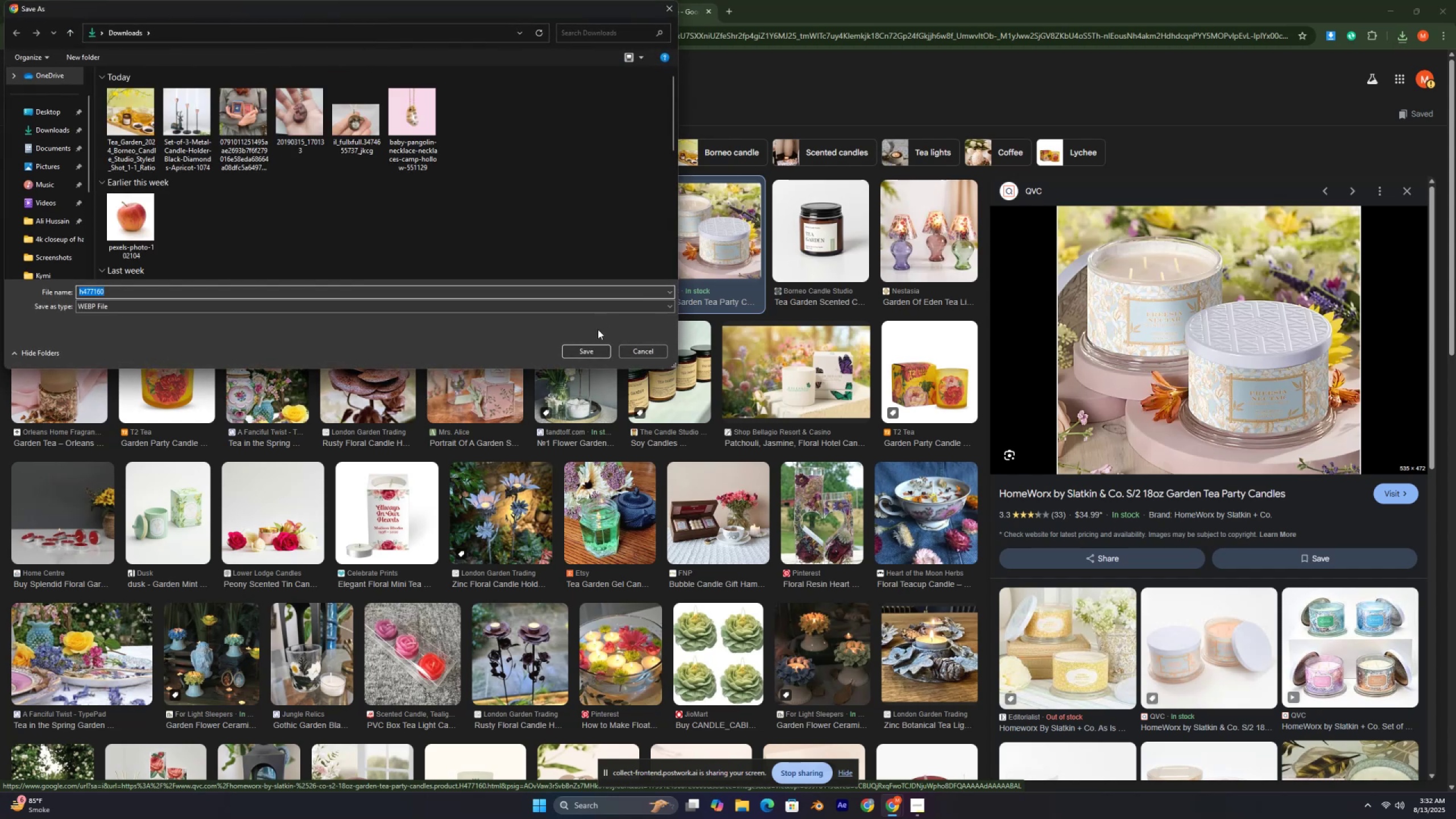 
left_click([587, 354])
 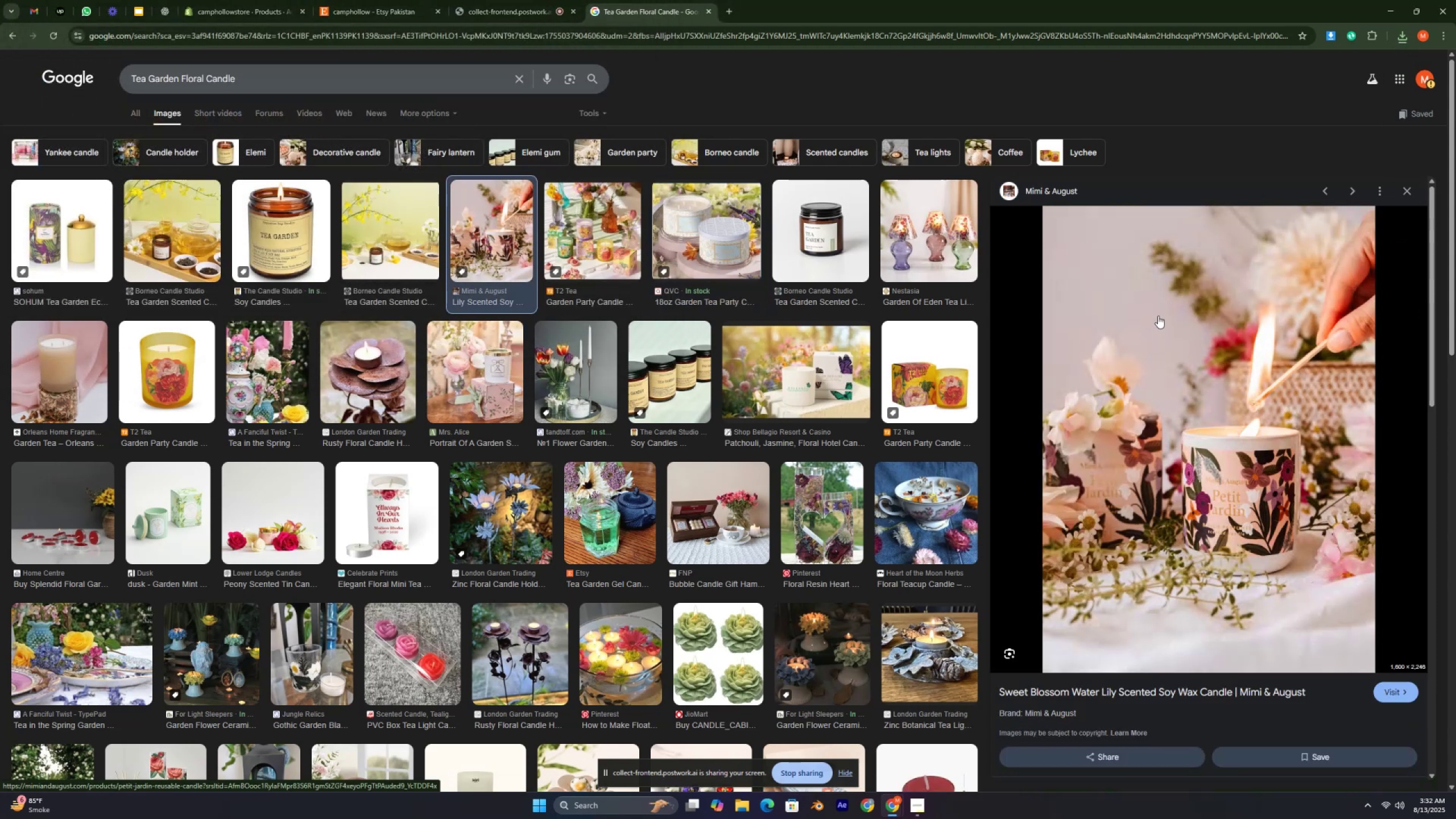 
wait(6.54)
 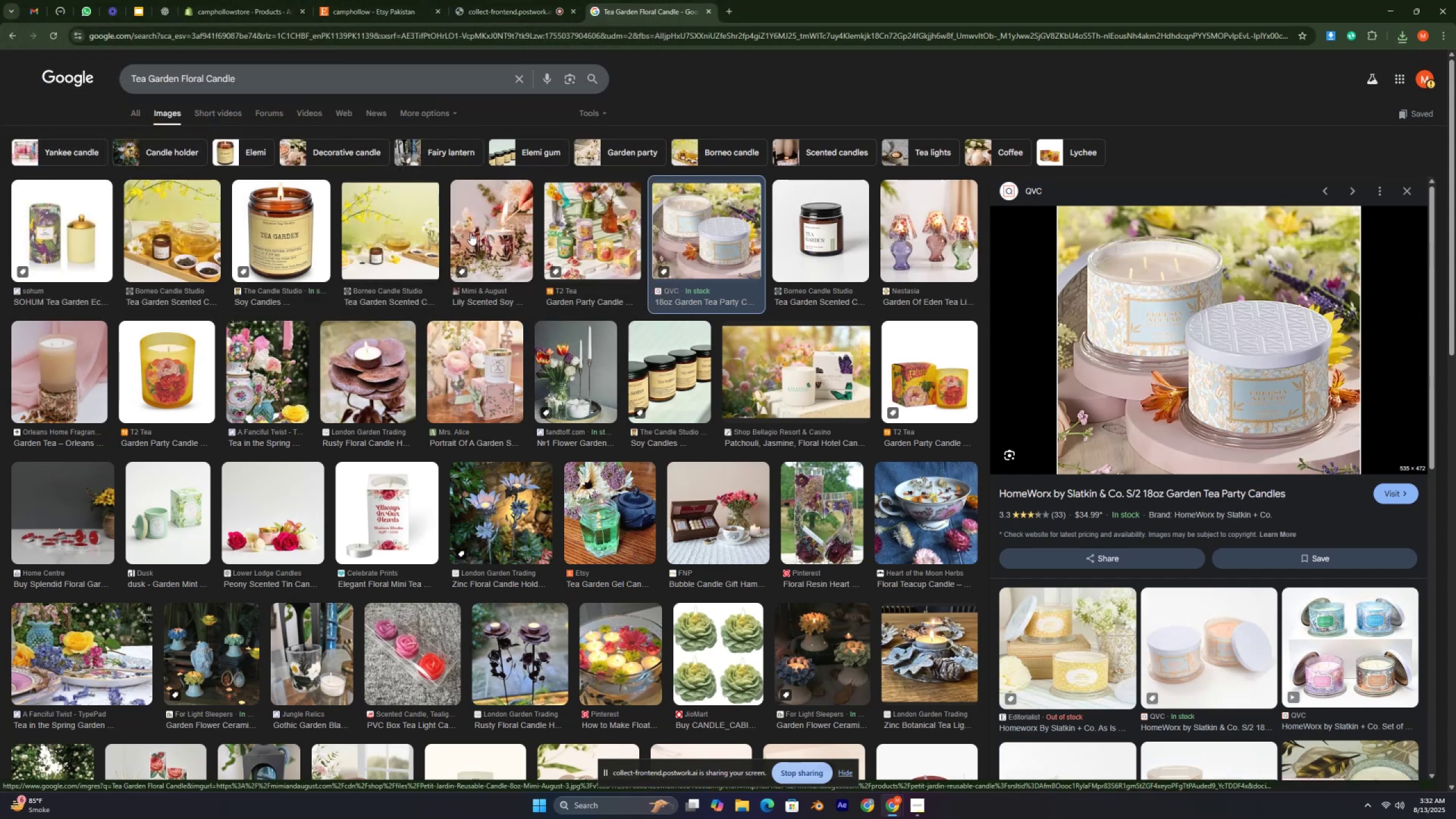 
mouse_move([1182, 317])
 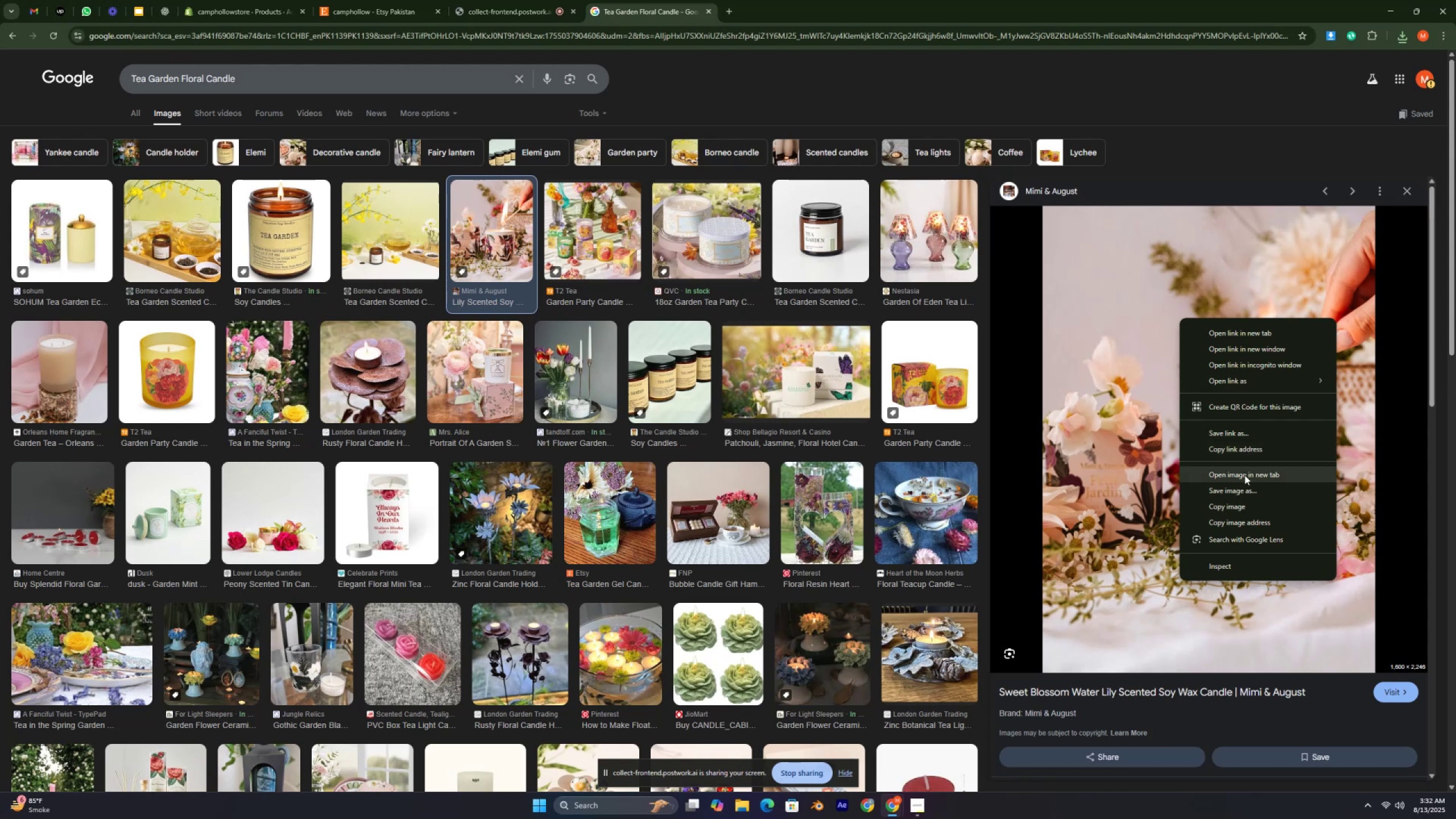 
left_click([1244, 484])
 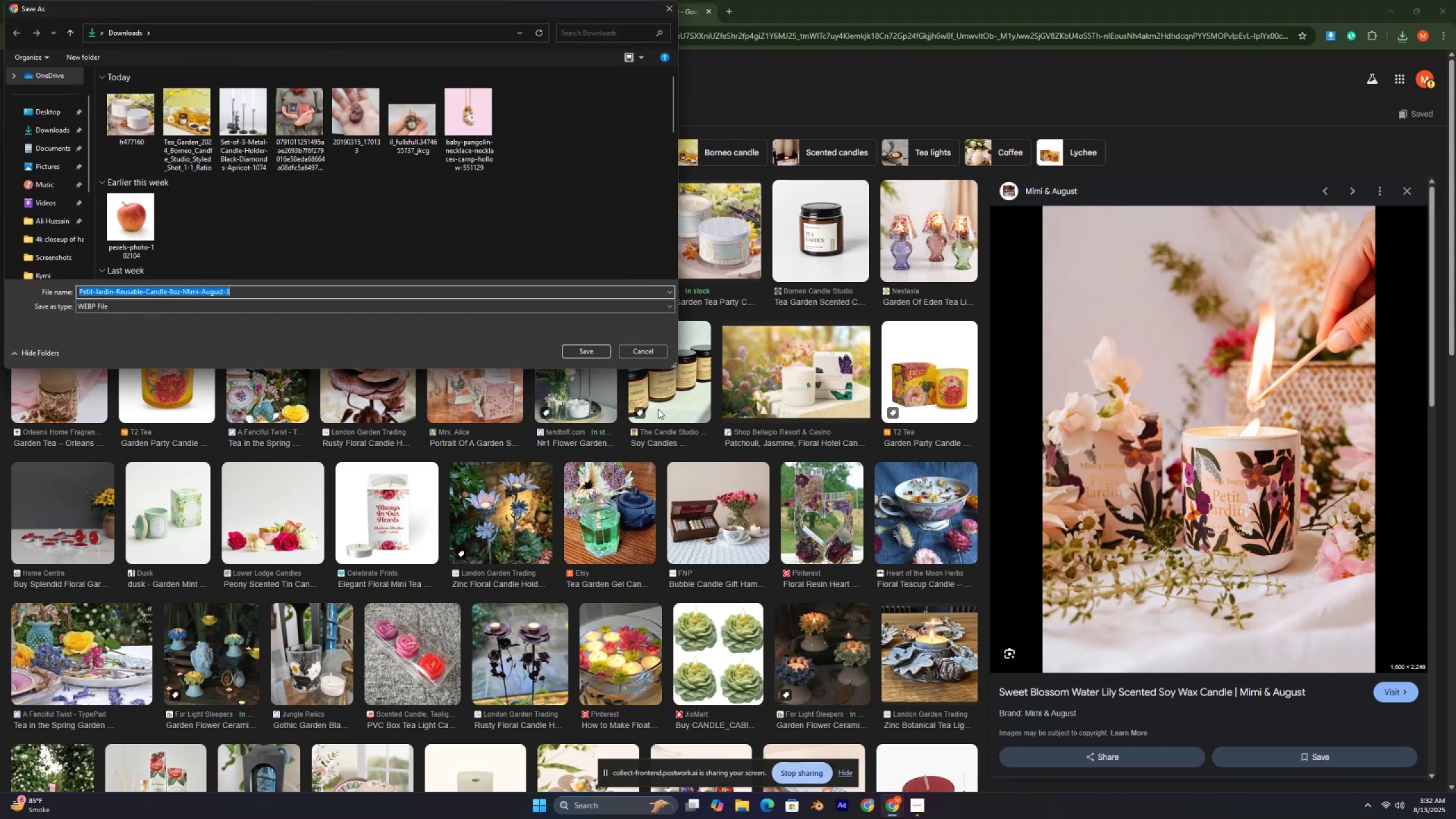 
left_click([598, 351])
 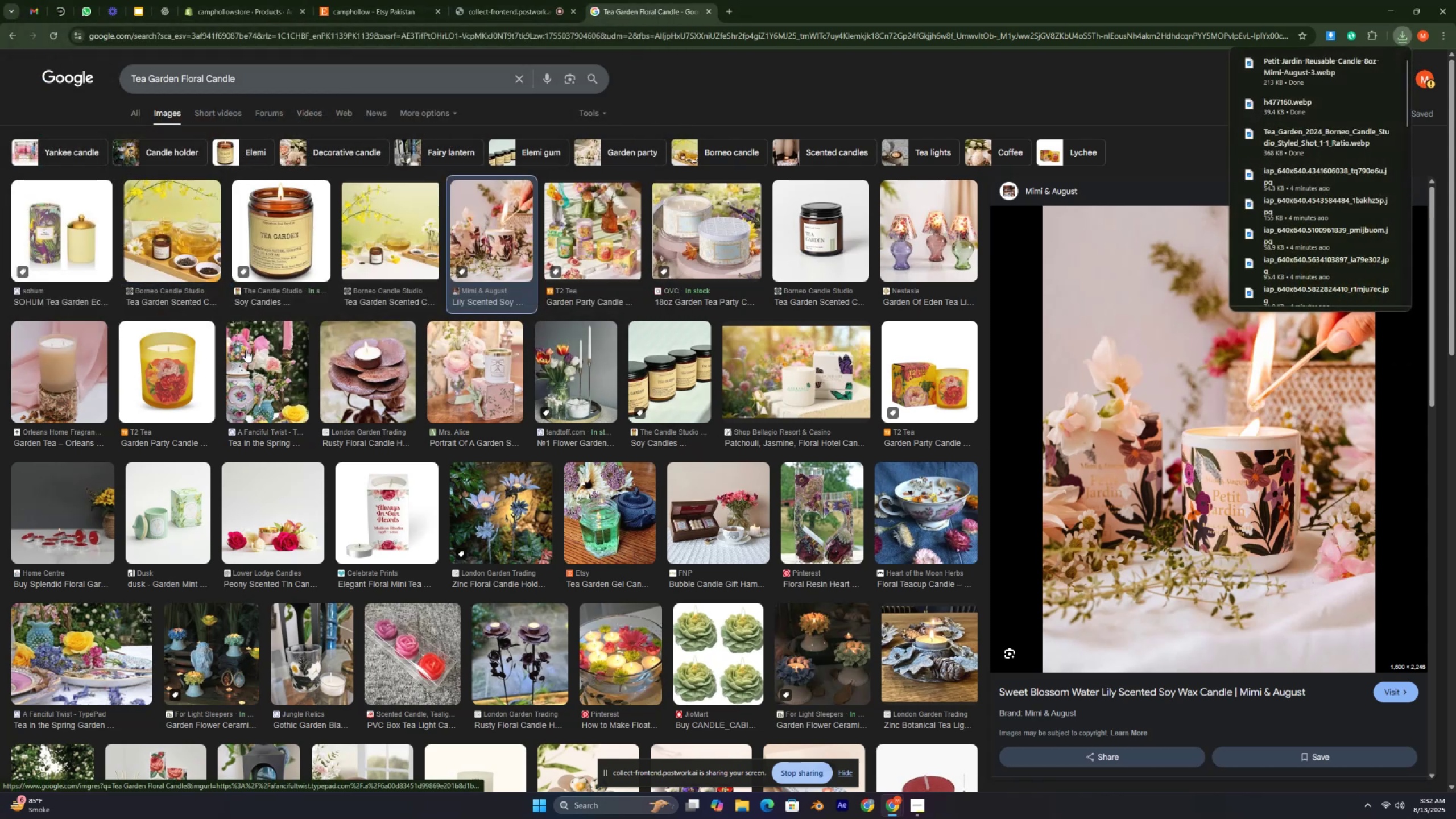 
left_click([367, 369])
 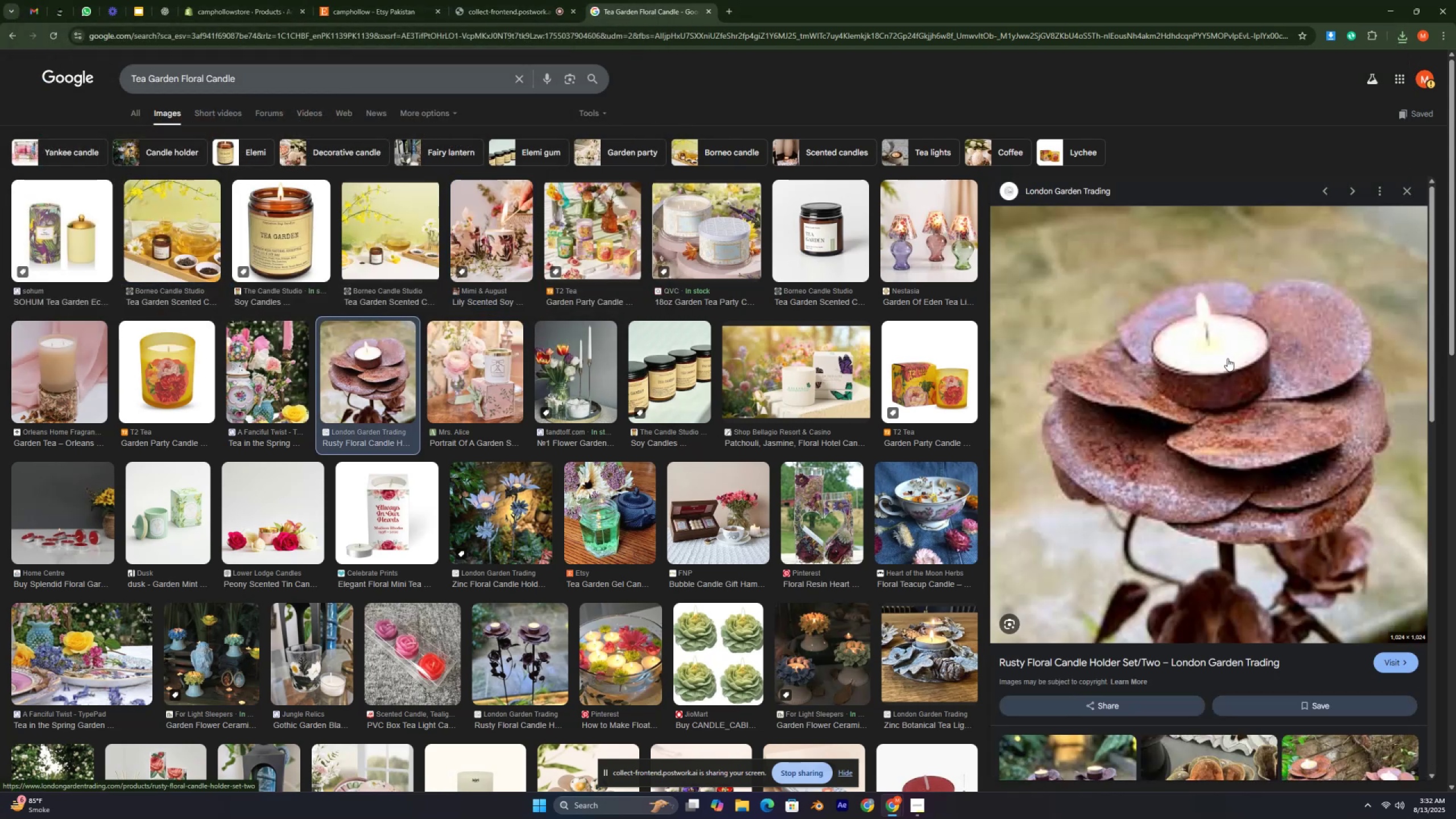 
right_click([1172, 333])
 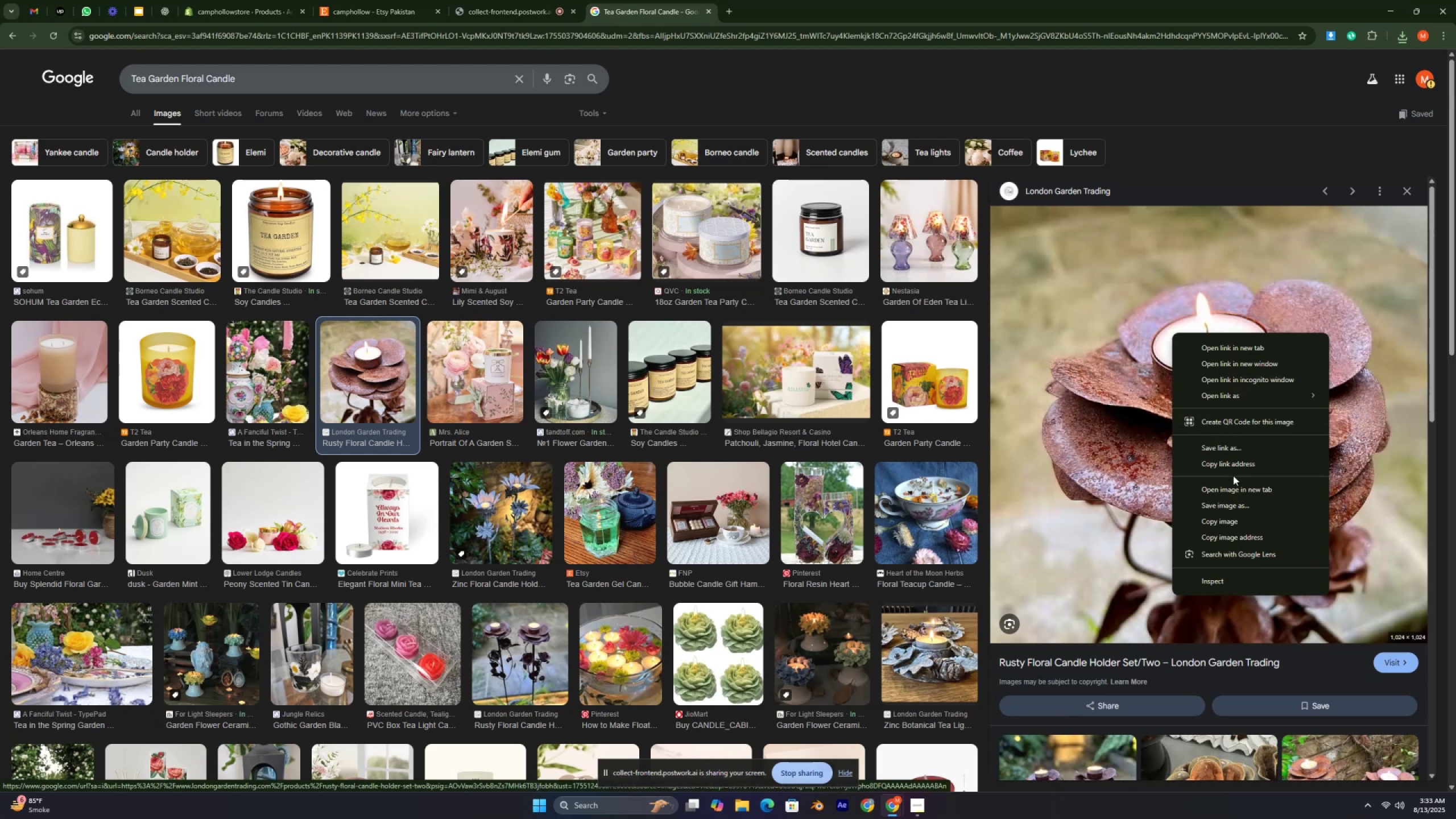 
left_click([1233, 506])
 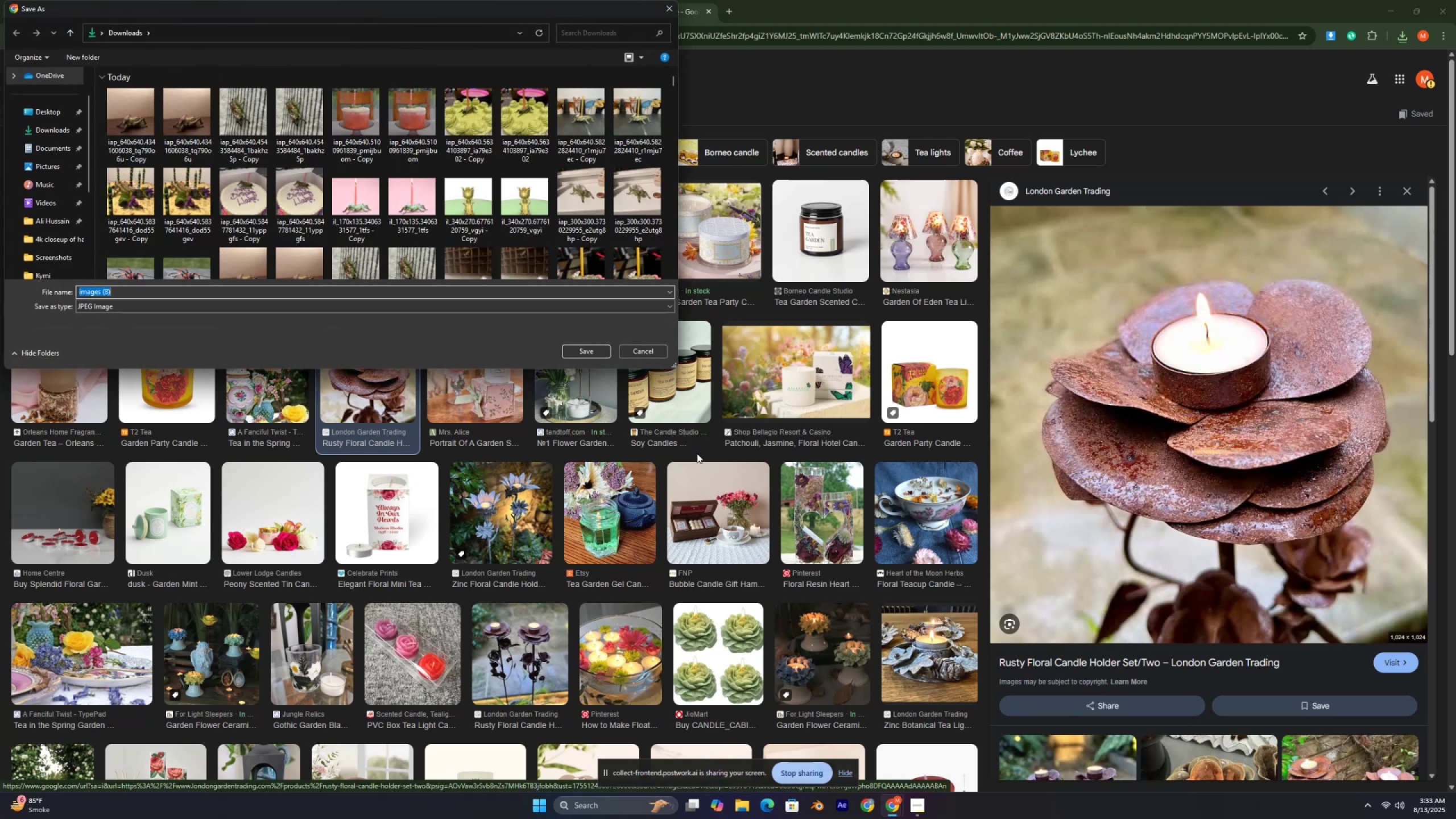 
left_click([593, 352])
 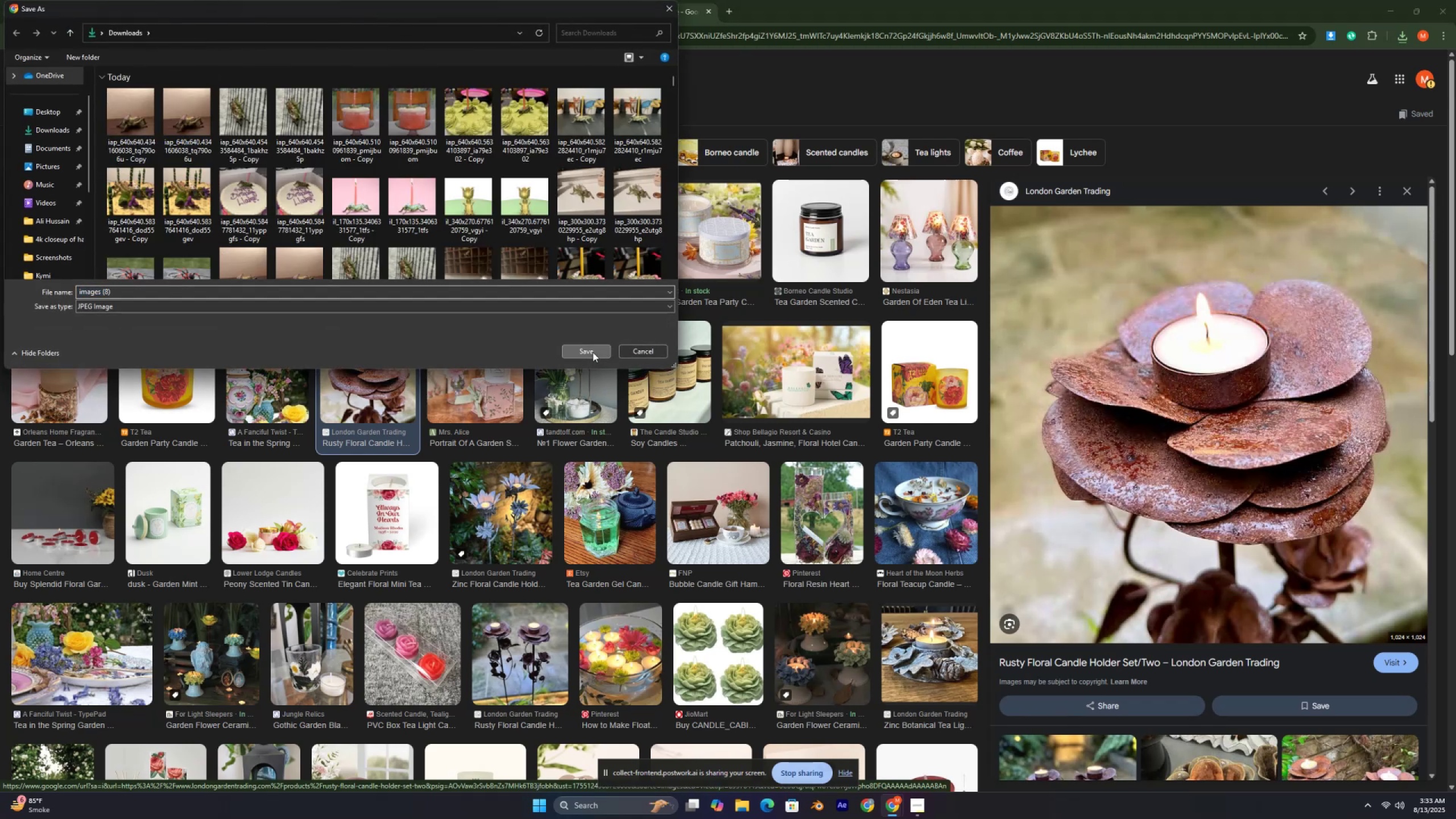 
mouse_move([577, 349])
 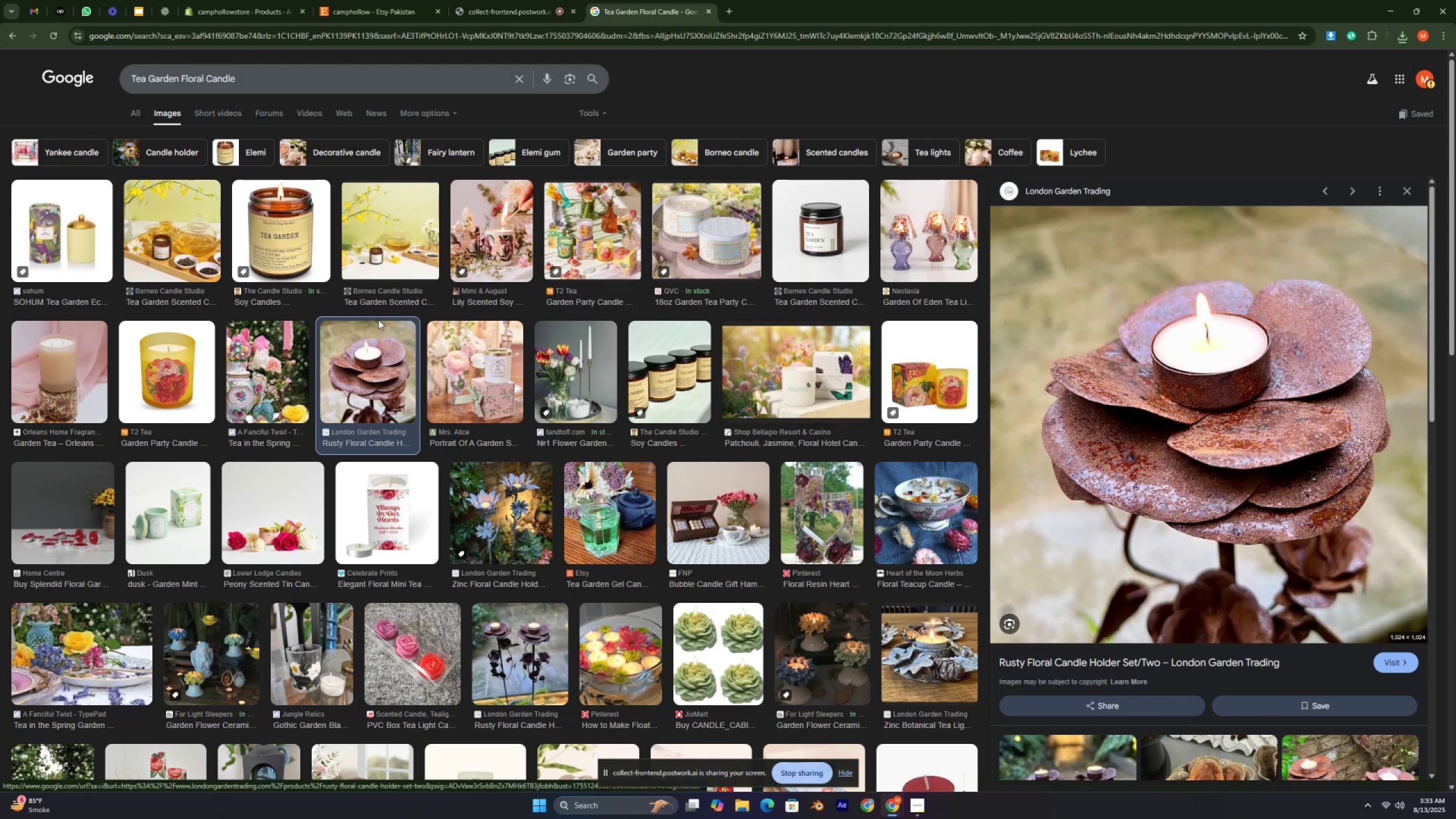 
wait(22.67)
 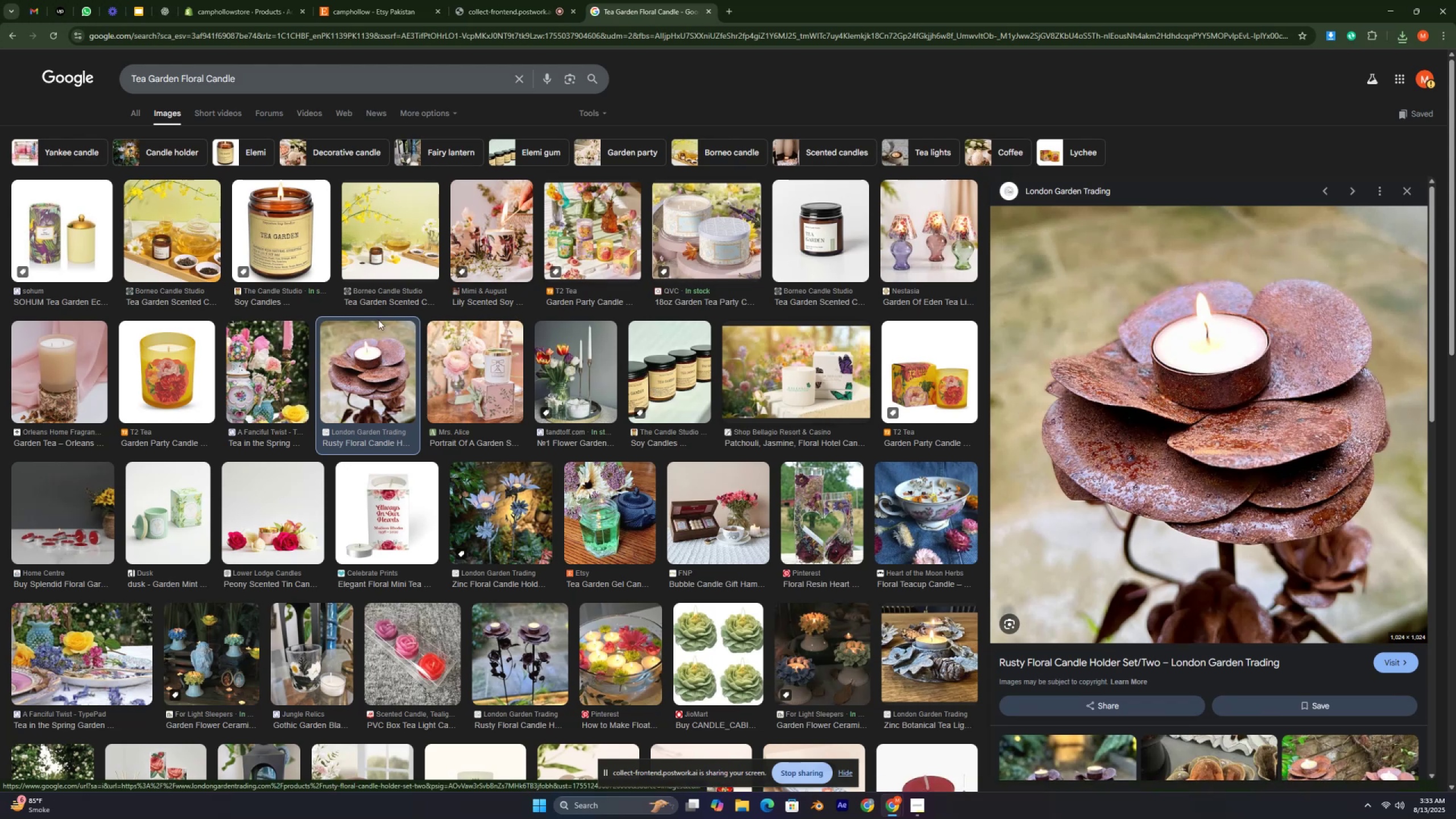 
left_click([1202, 488])
 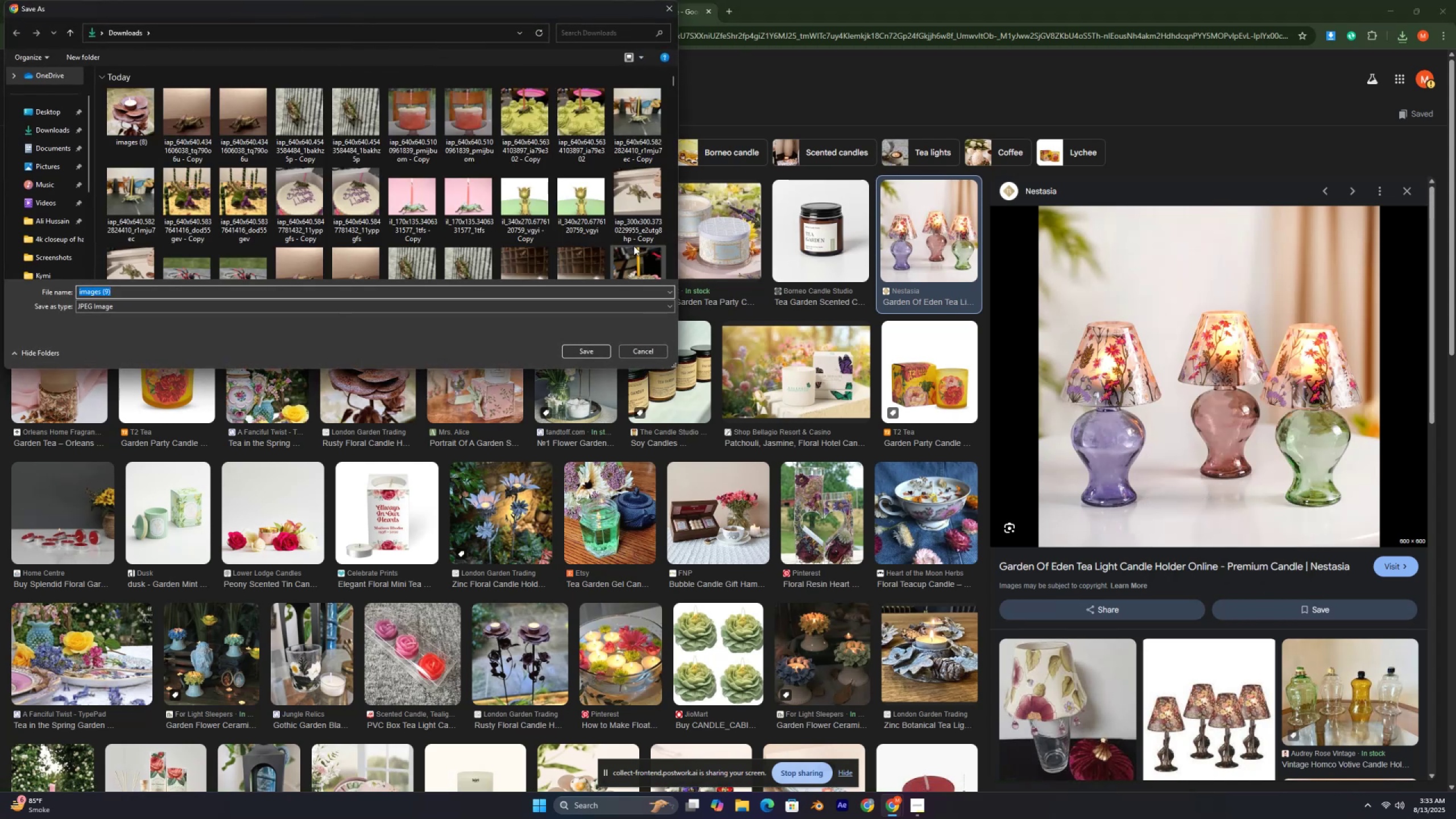 
mouse_move([602, 350])
 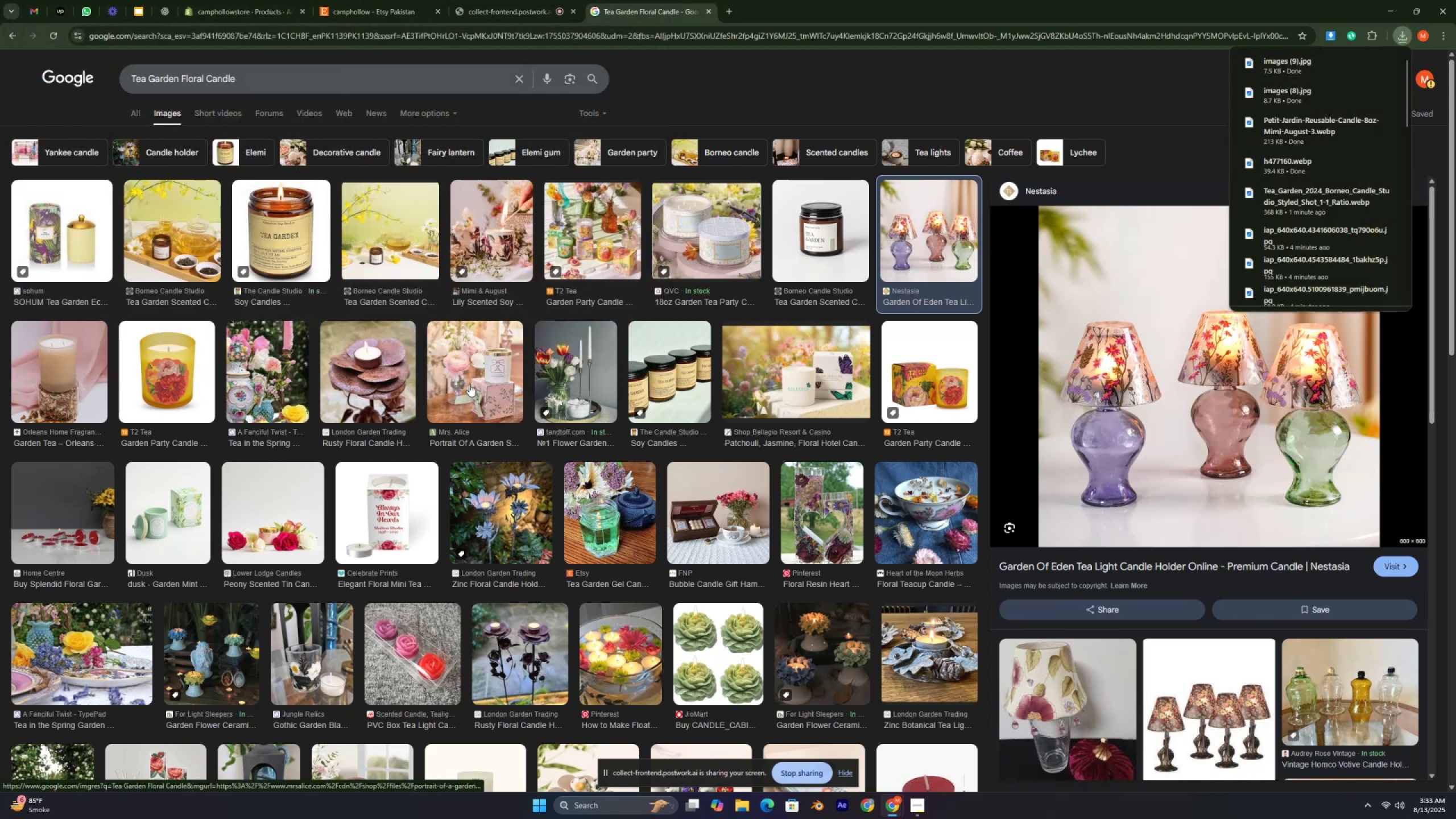 
scroll: coordinate [460, 388], scroll_direction: down, amount: 5.0
 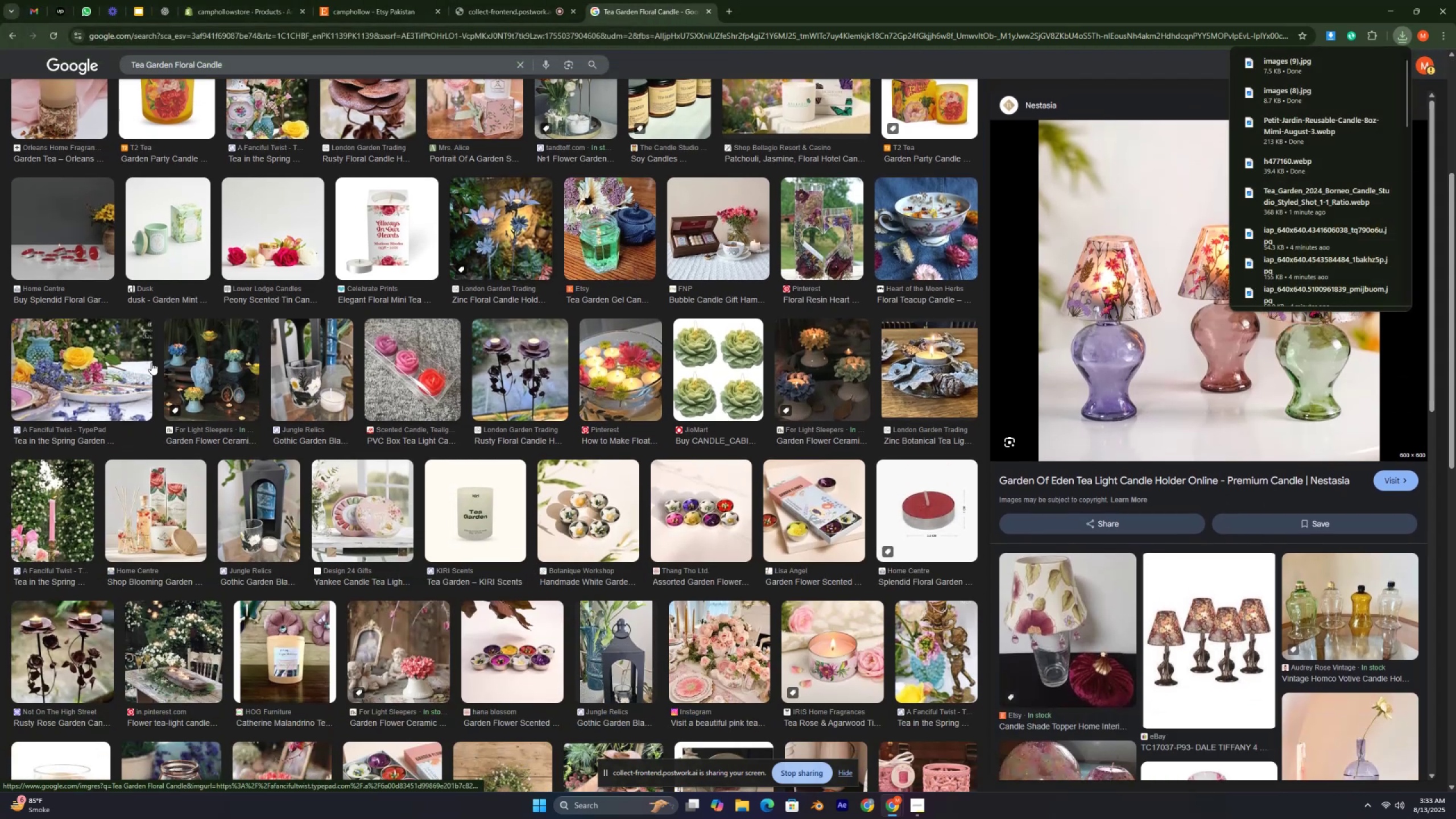 
left_click([185, 359])
 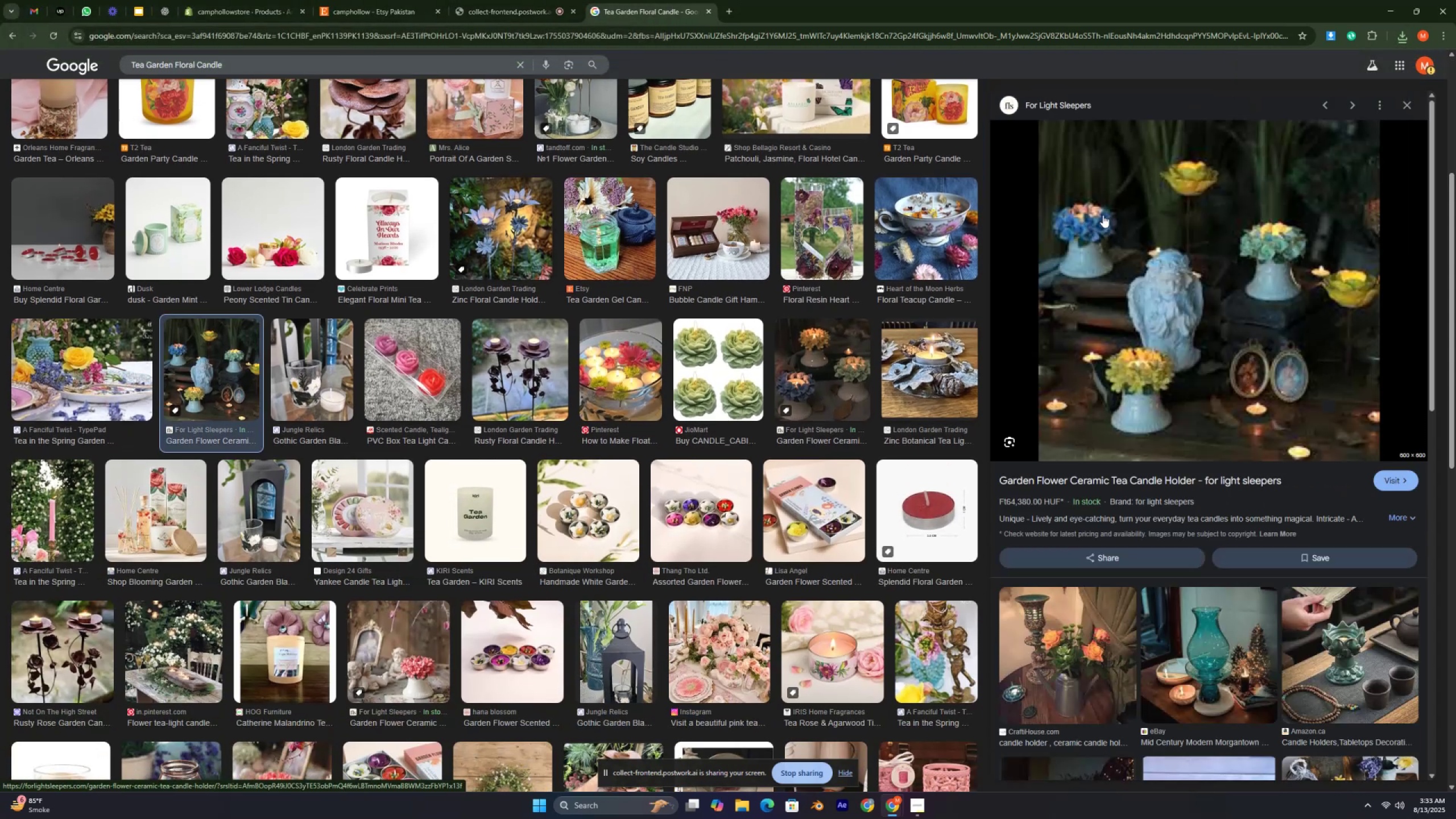 
right_click([1136, 206])
 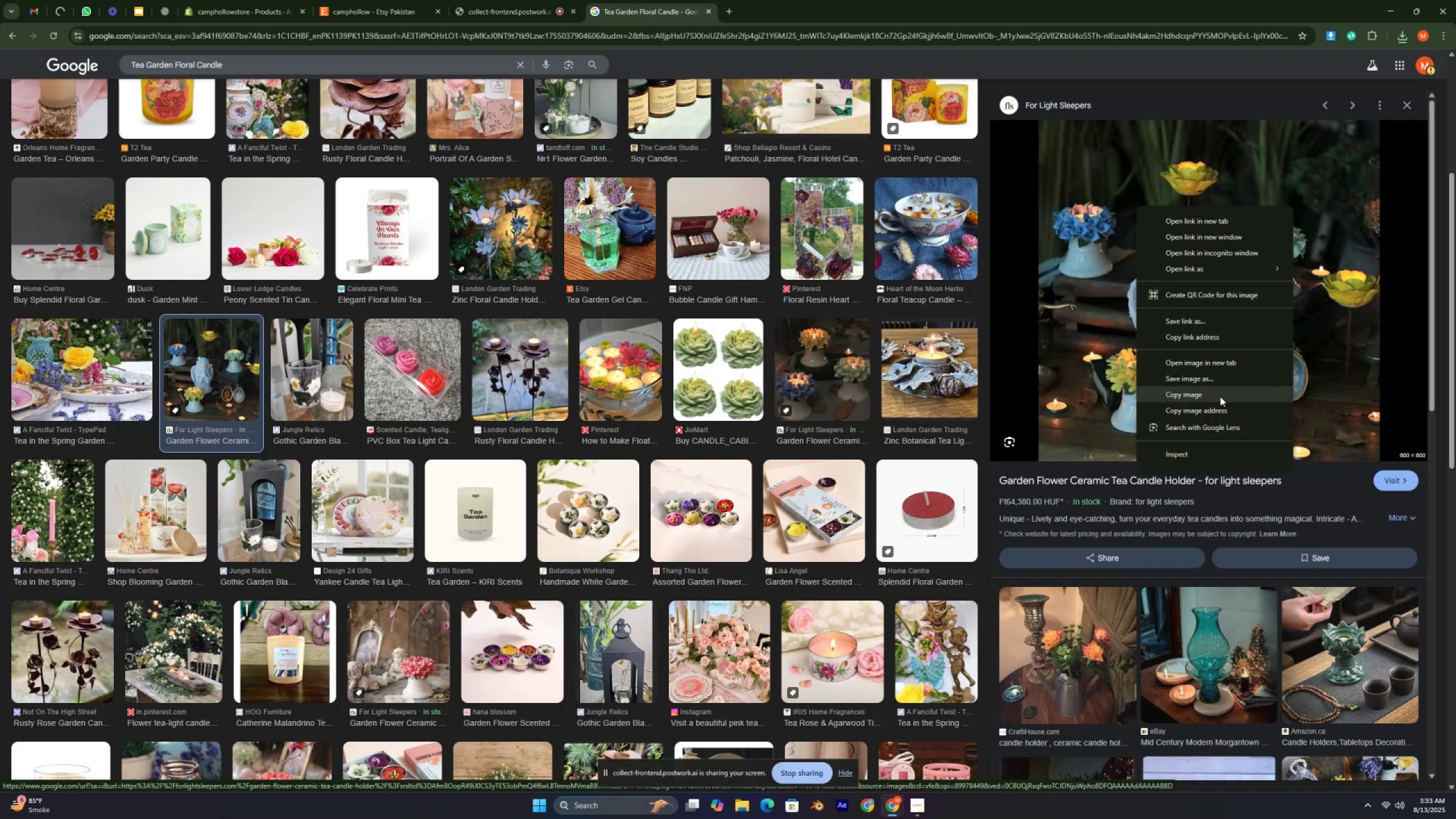 
left_click([1184, 380])
 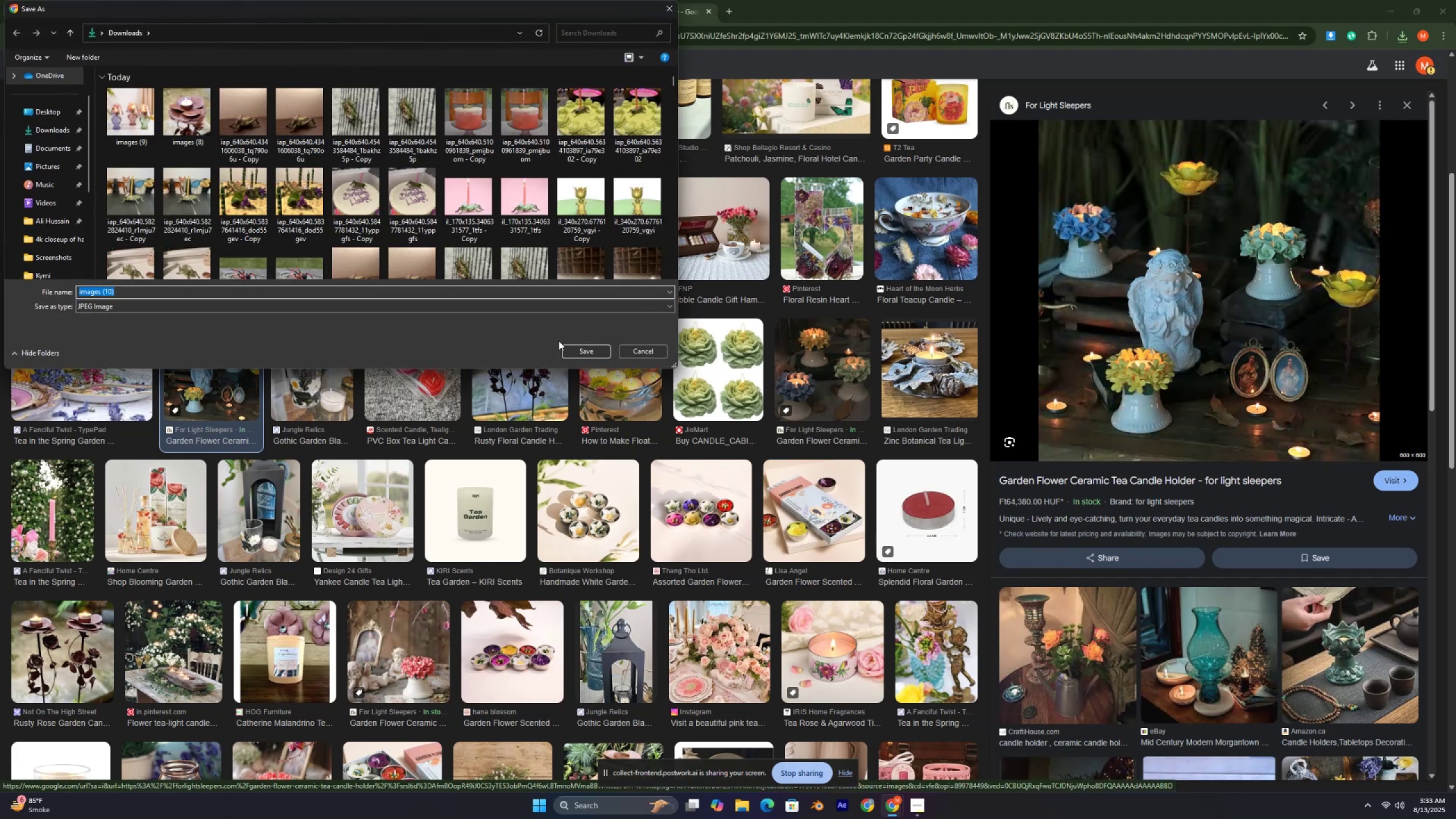 
left_click([588, 350])
 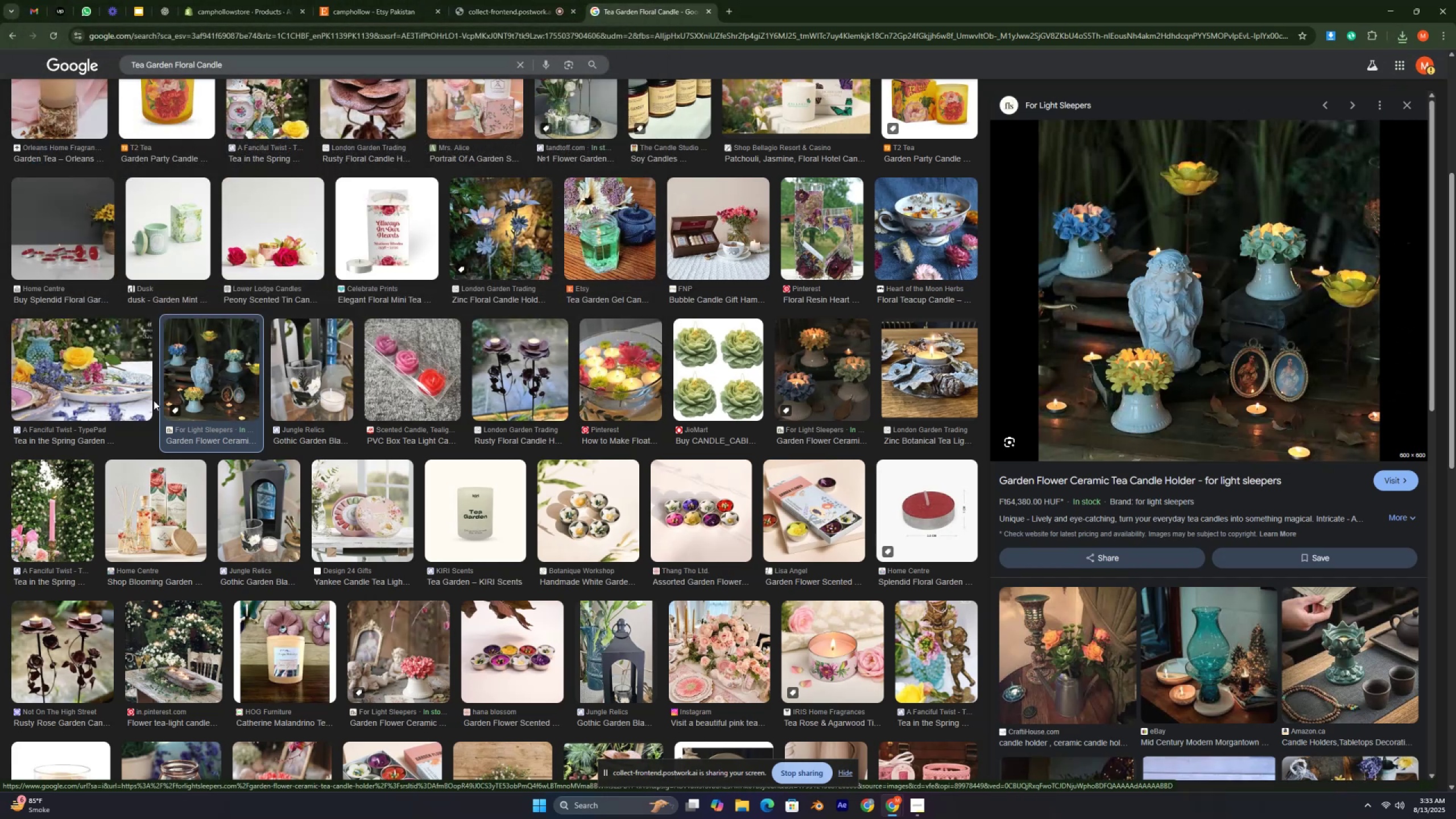 
left_click([133, 355])
 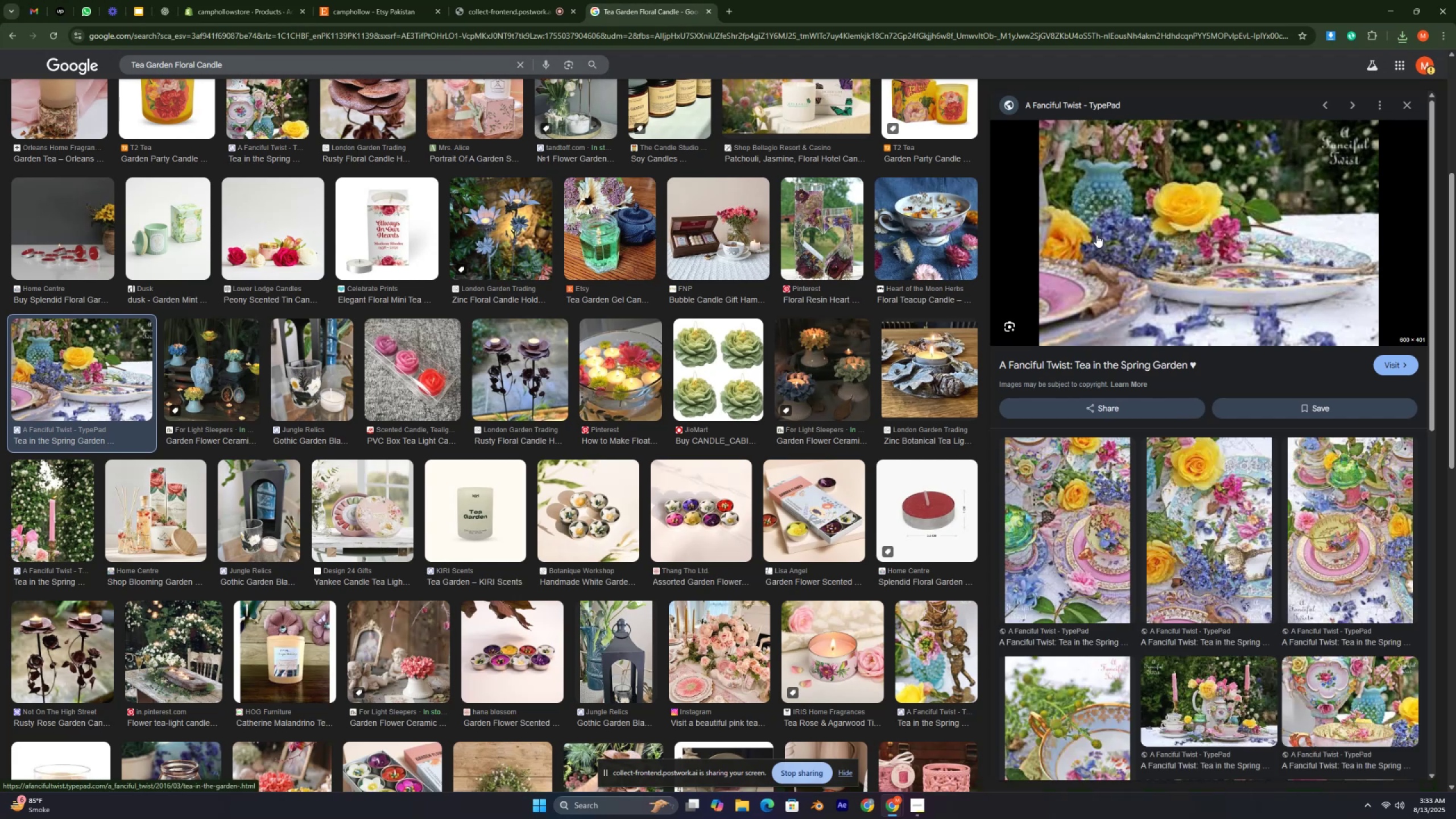 
right_click([1097, 228])
 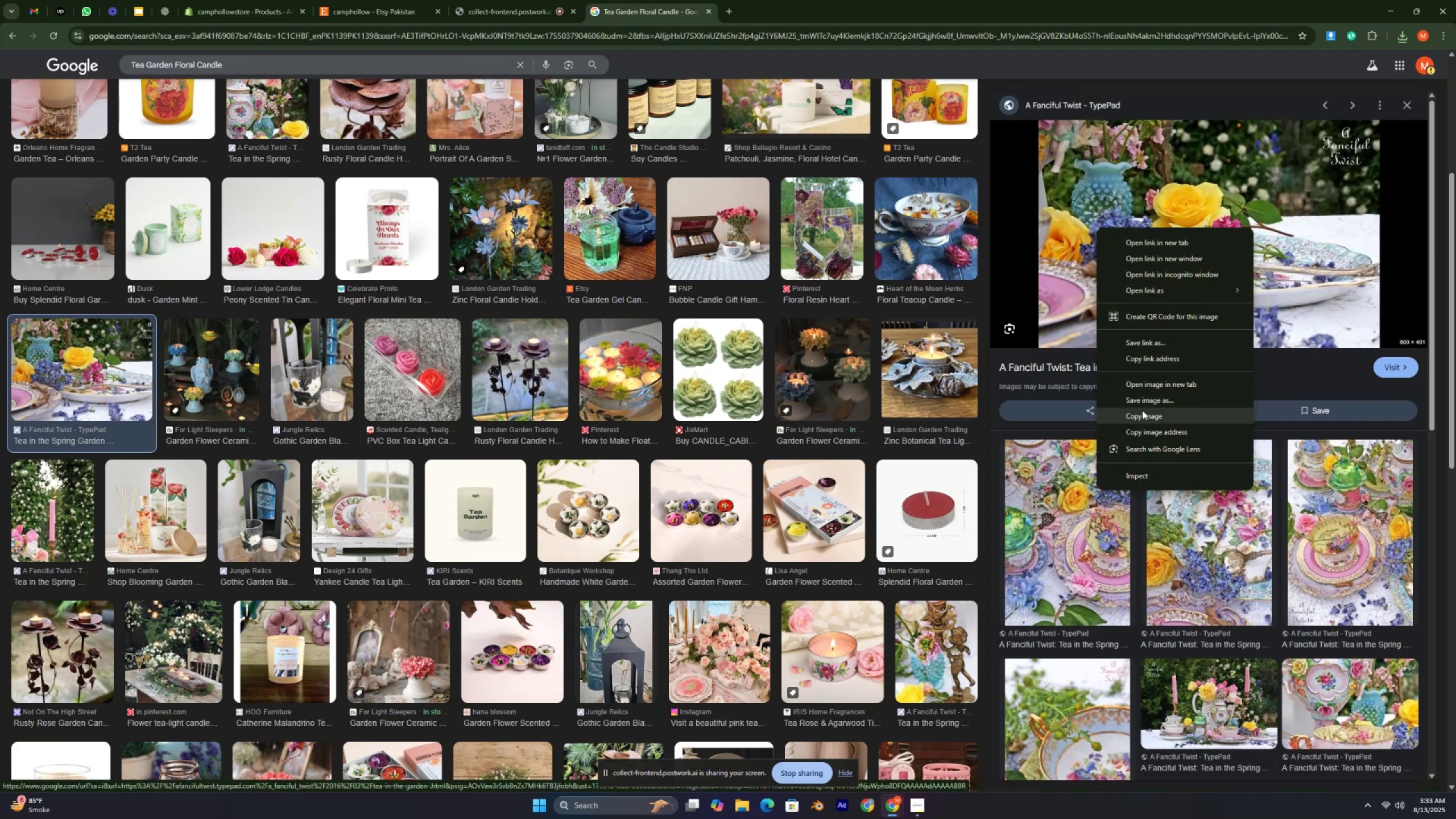 
left_click([1142, 398])
 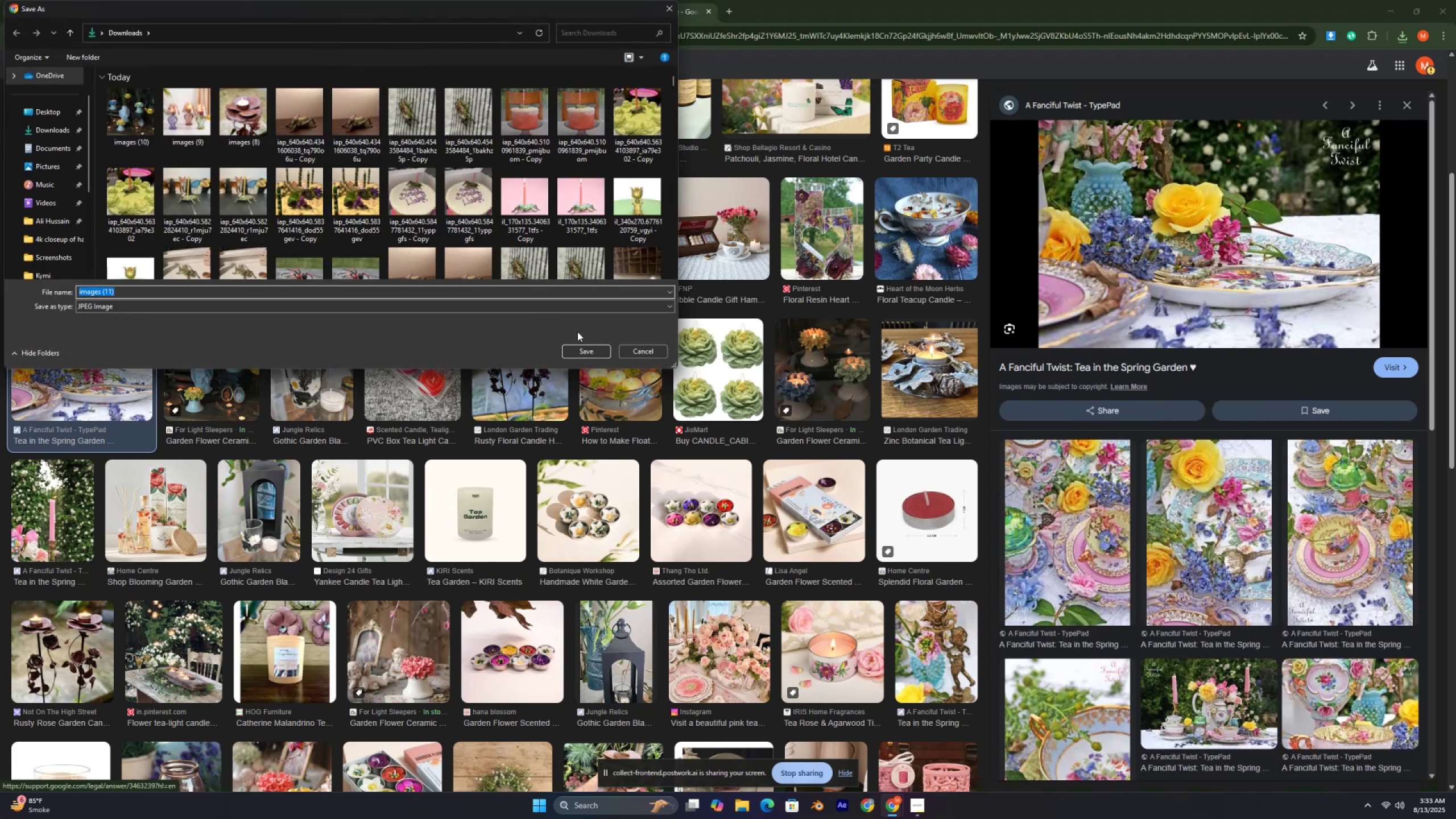 
left_click([584, 350])
 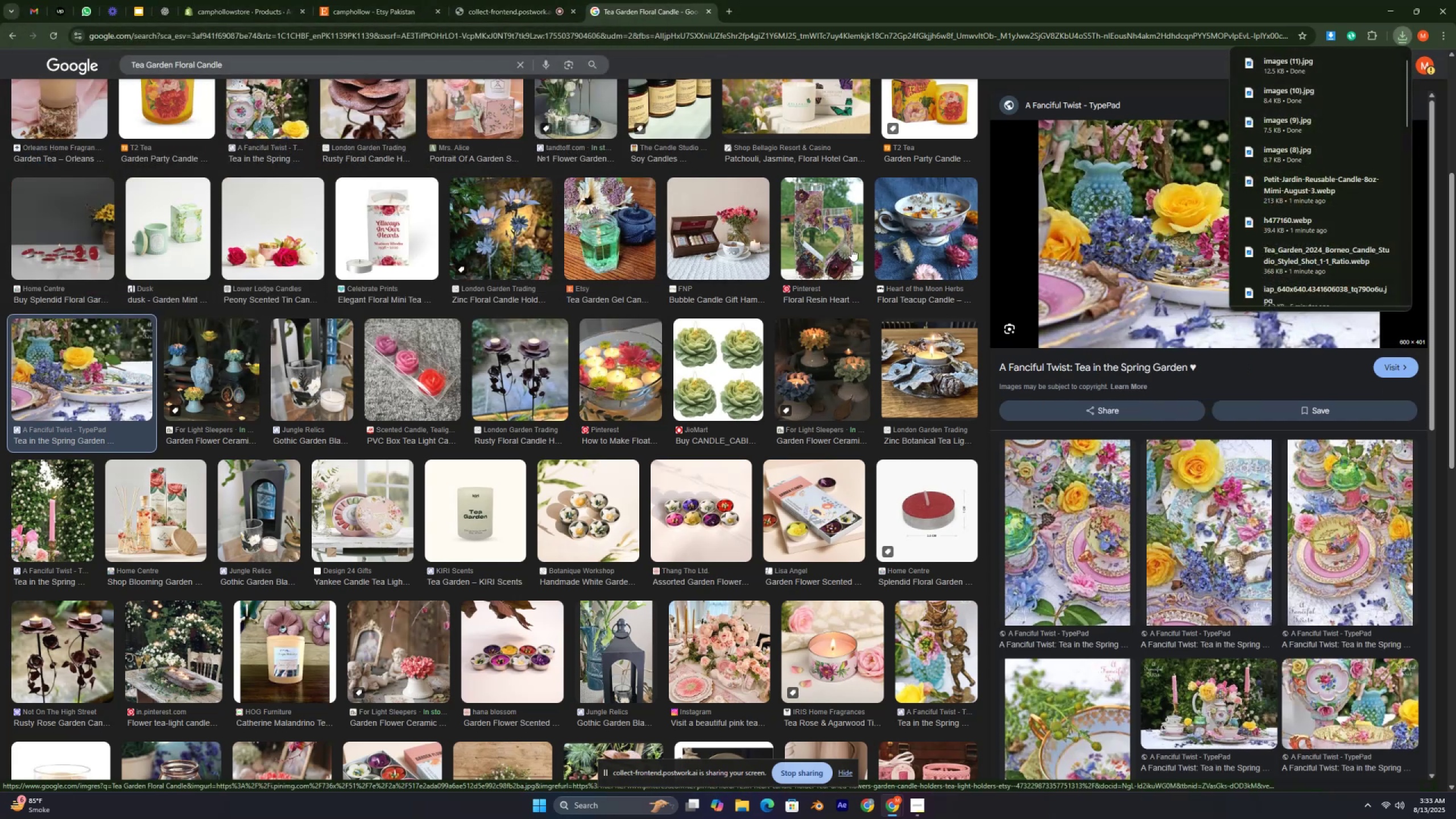 
left_click([899, 240])
 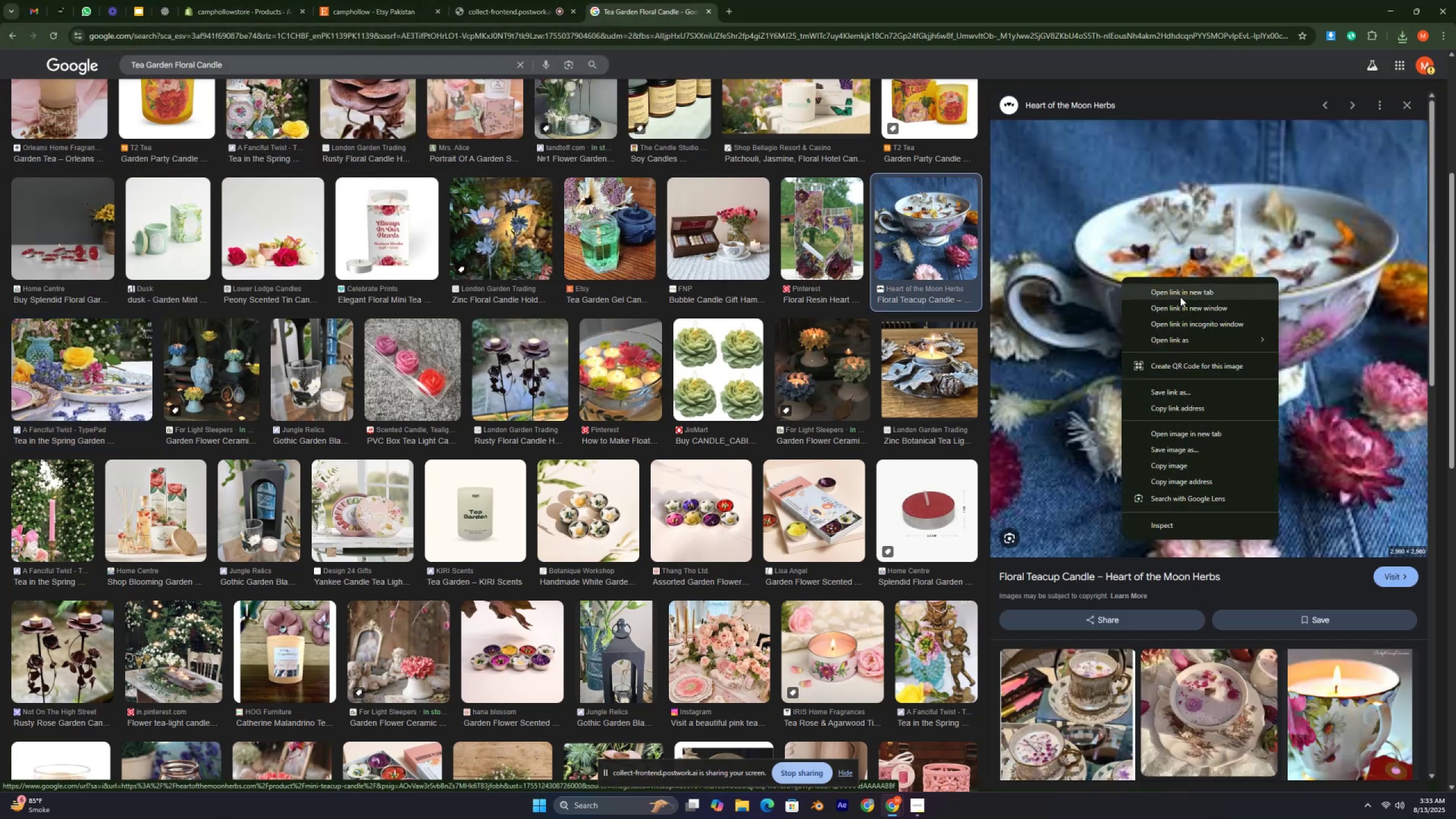 
left_click([1165, 445])
 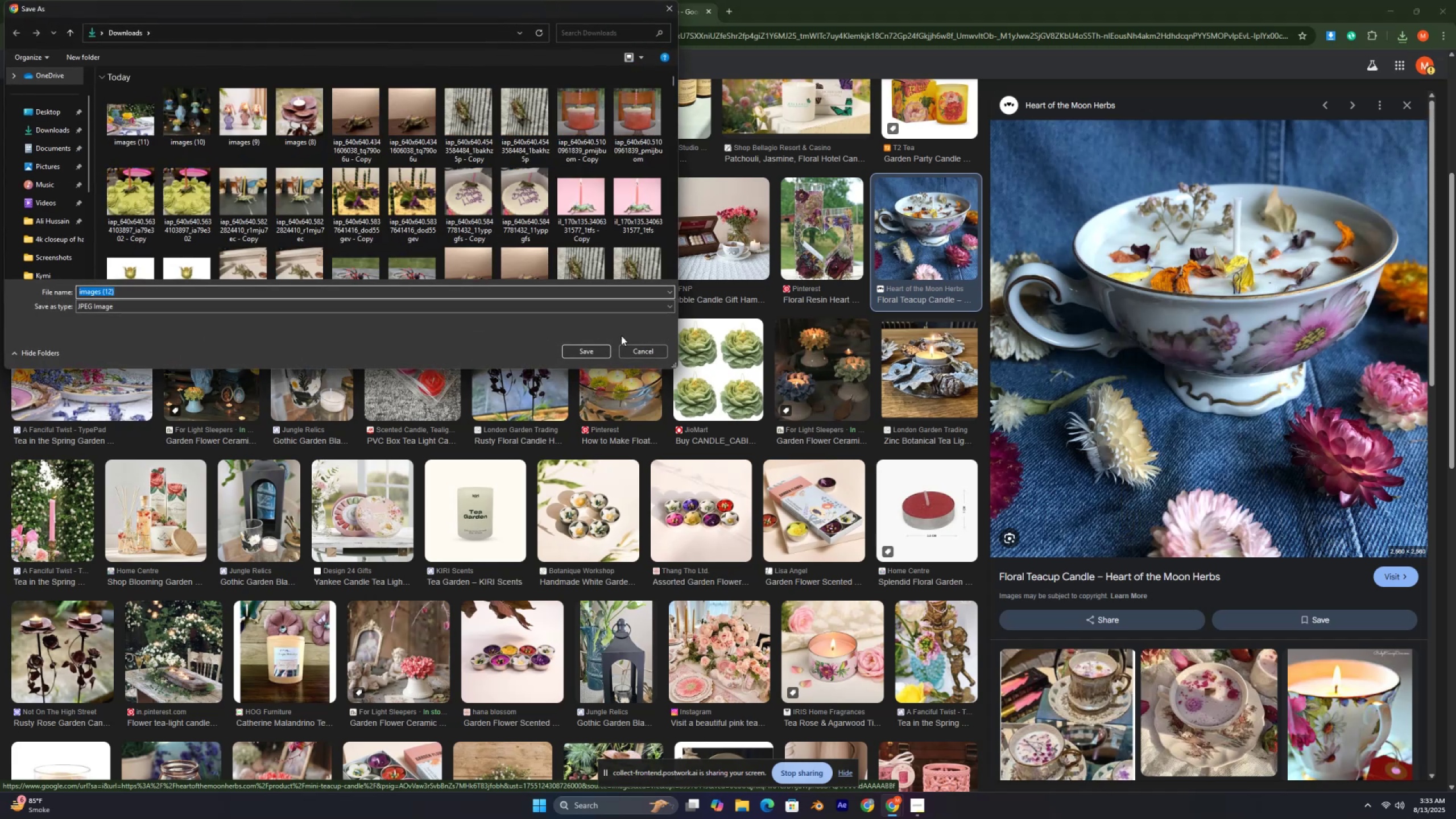 
left_click([597, 348])
 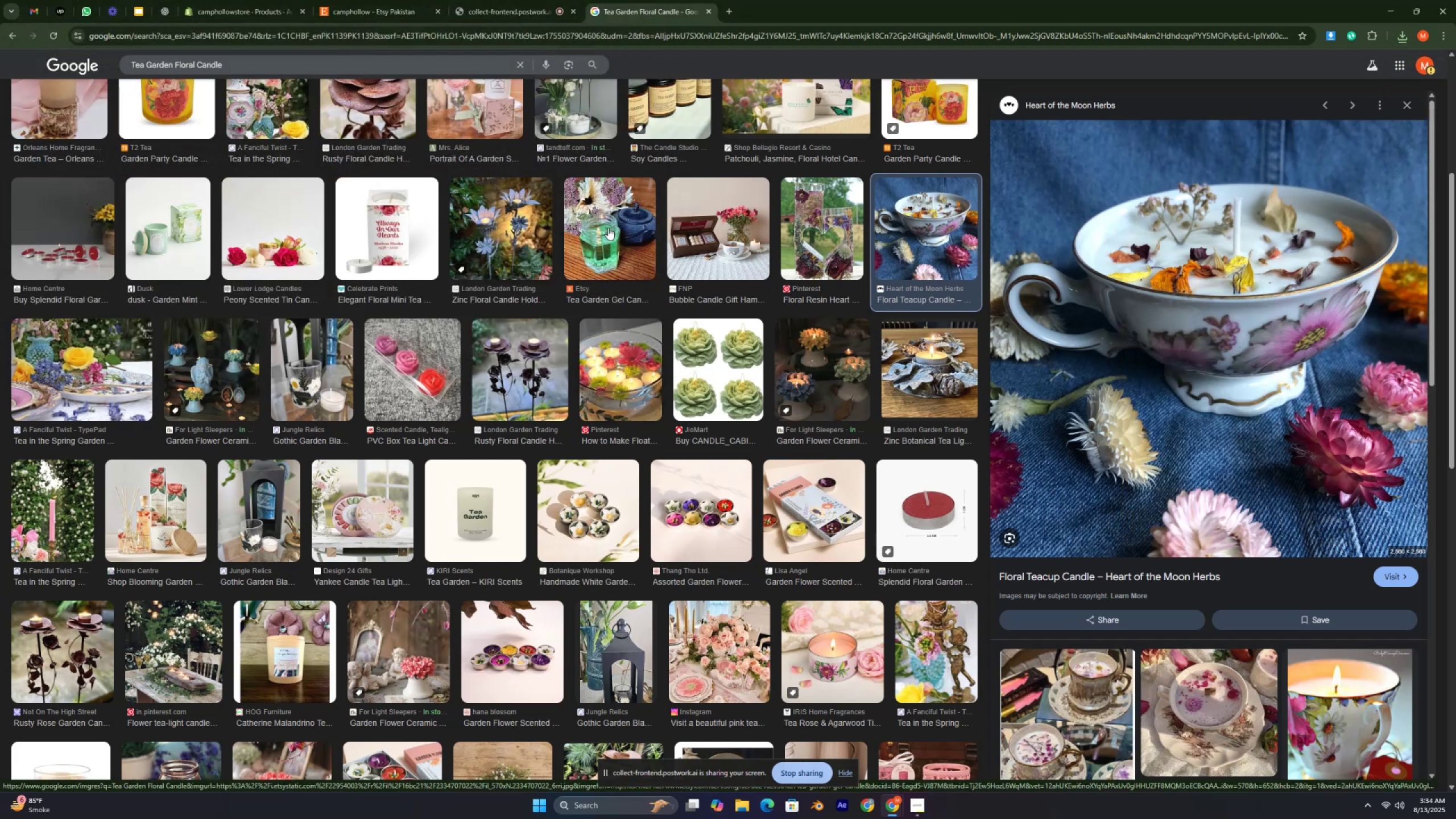 
left_click([709, 227])
 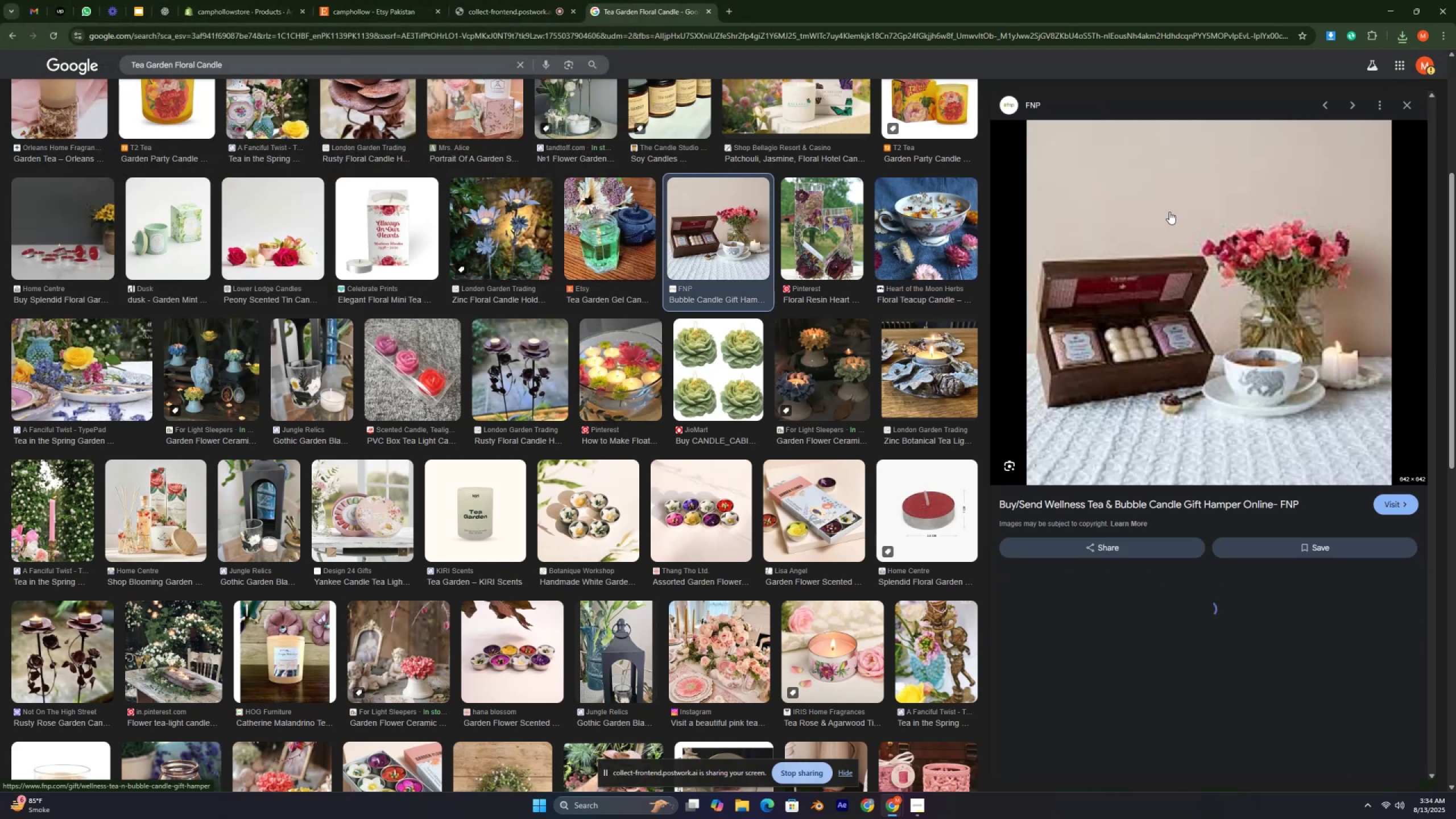 
right_click([1168, 205])
 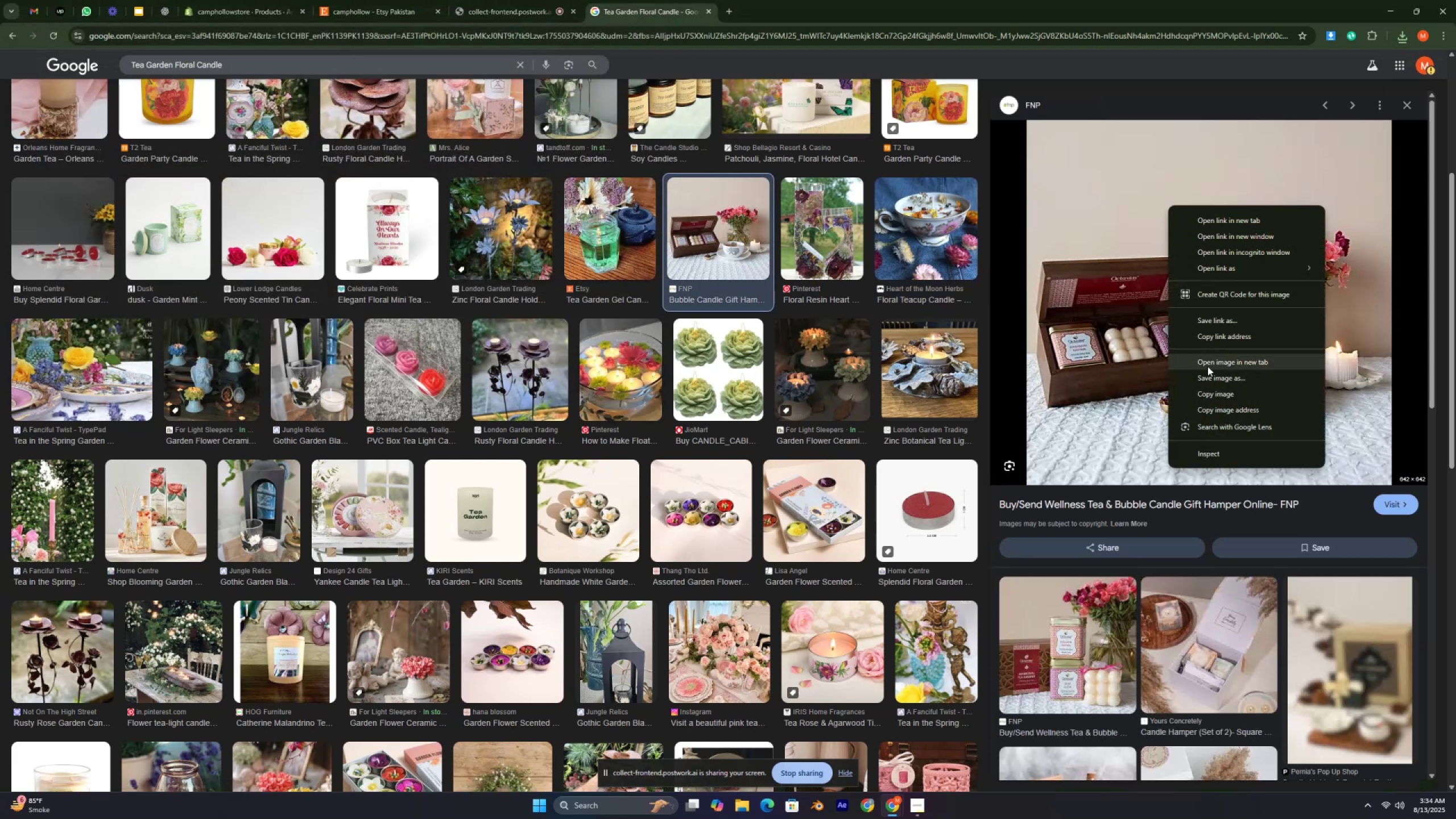 
left_click([1210, 373])
 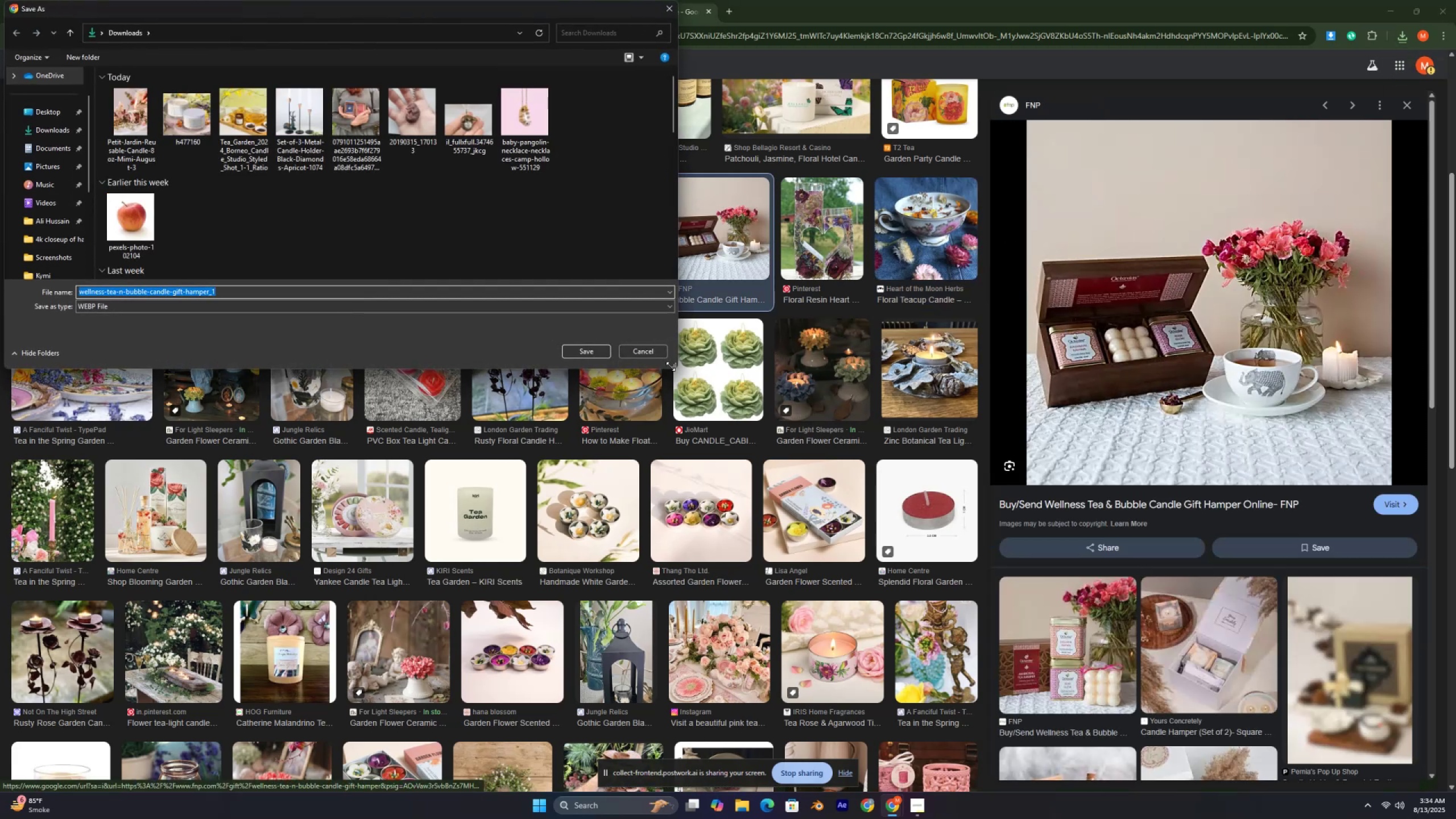 
left_click([576, 348])
 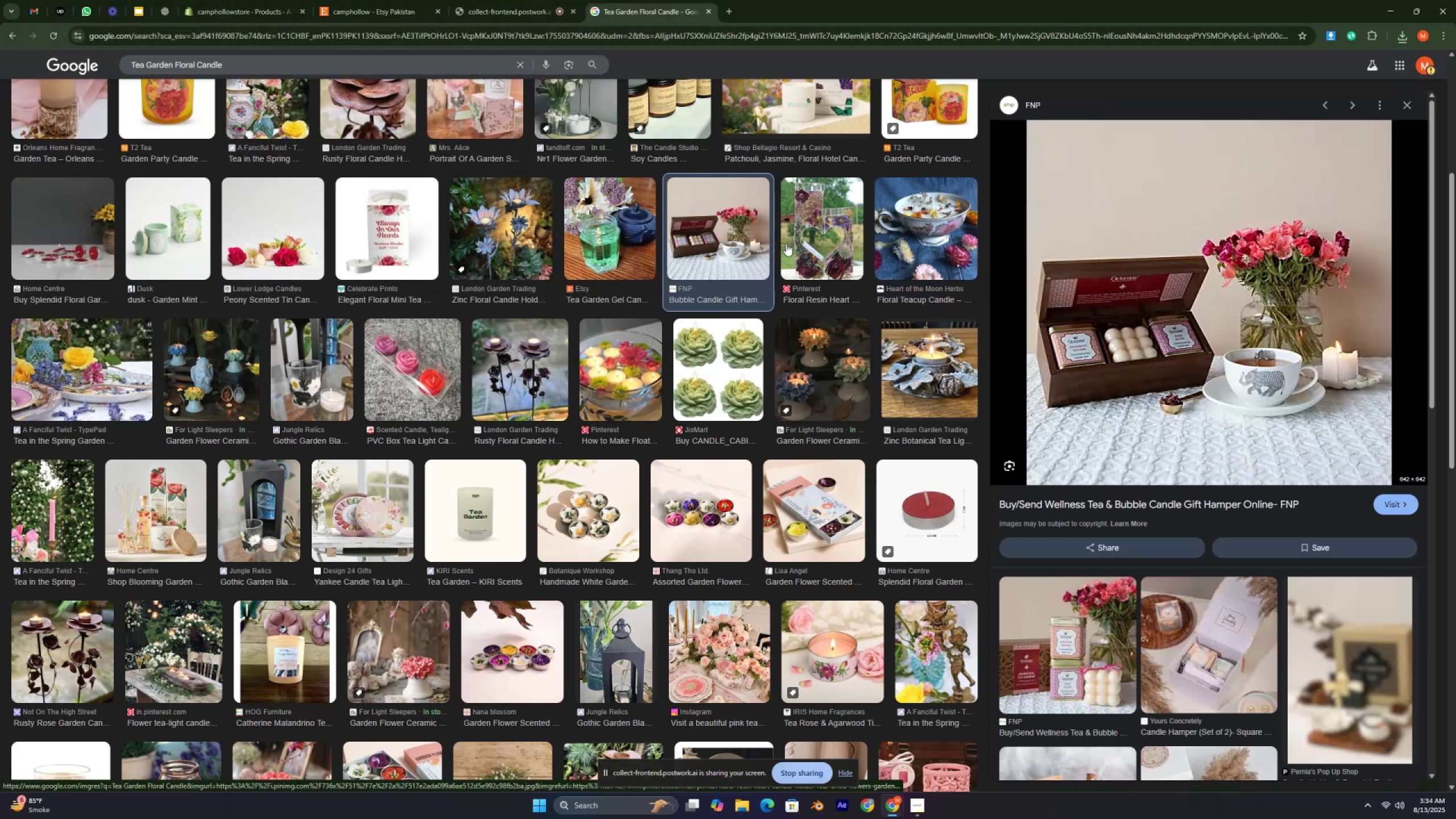 
left_click([789, 243])
 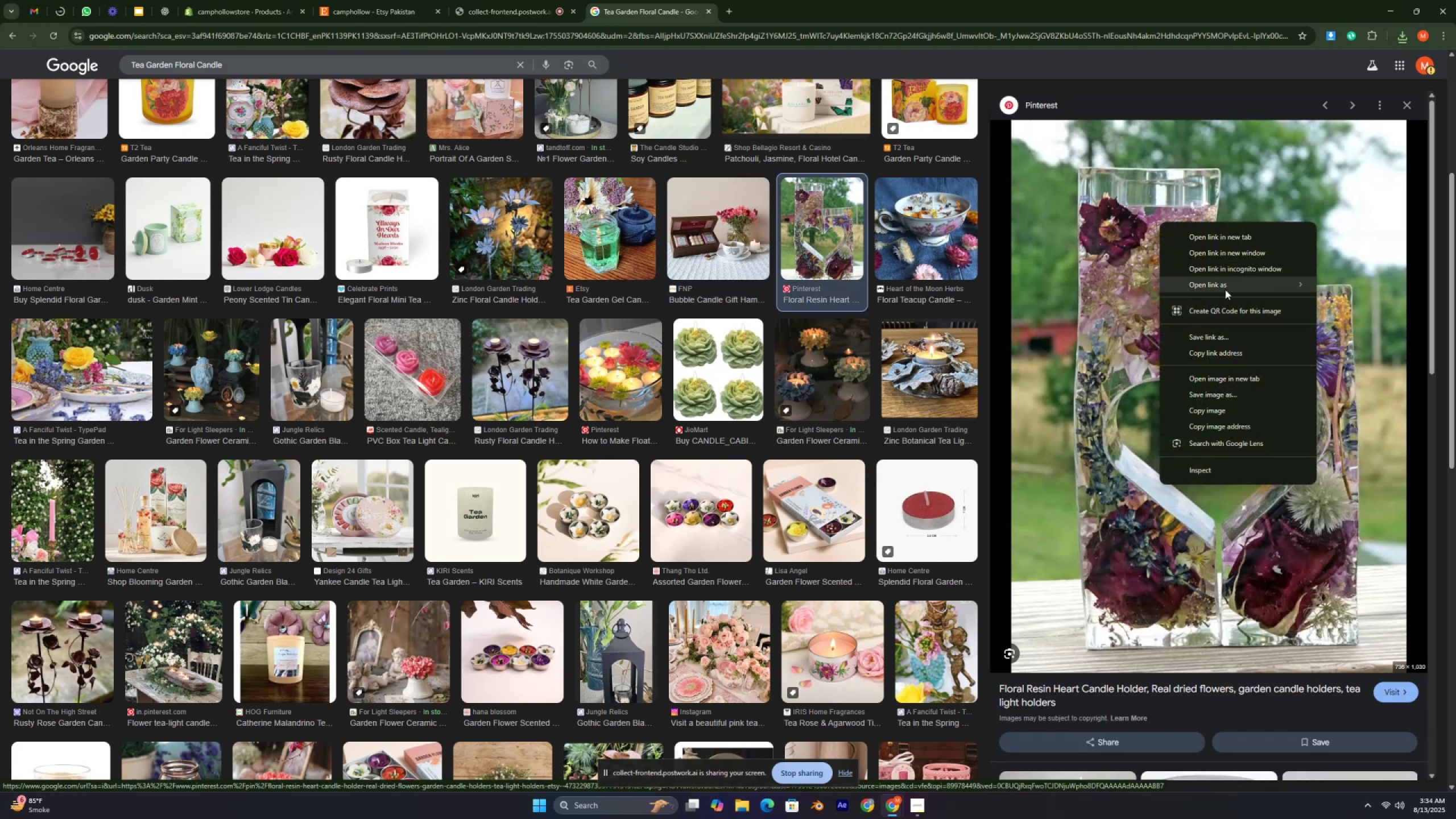 
wait(5.56)
 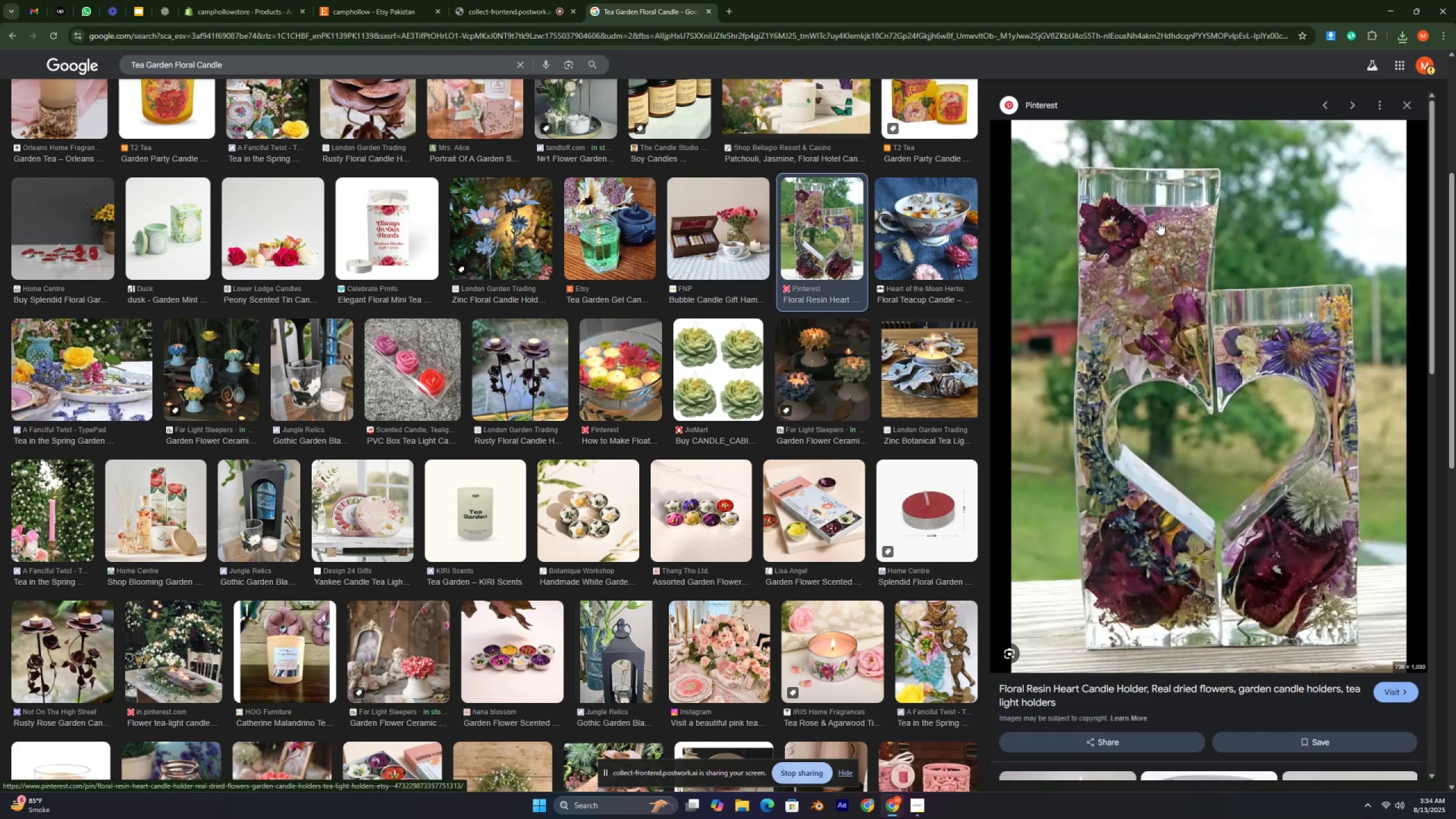 
left_click([1212, 396])
 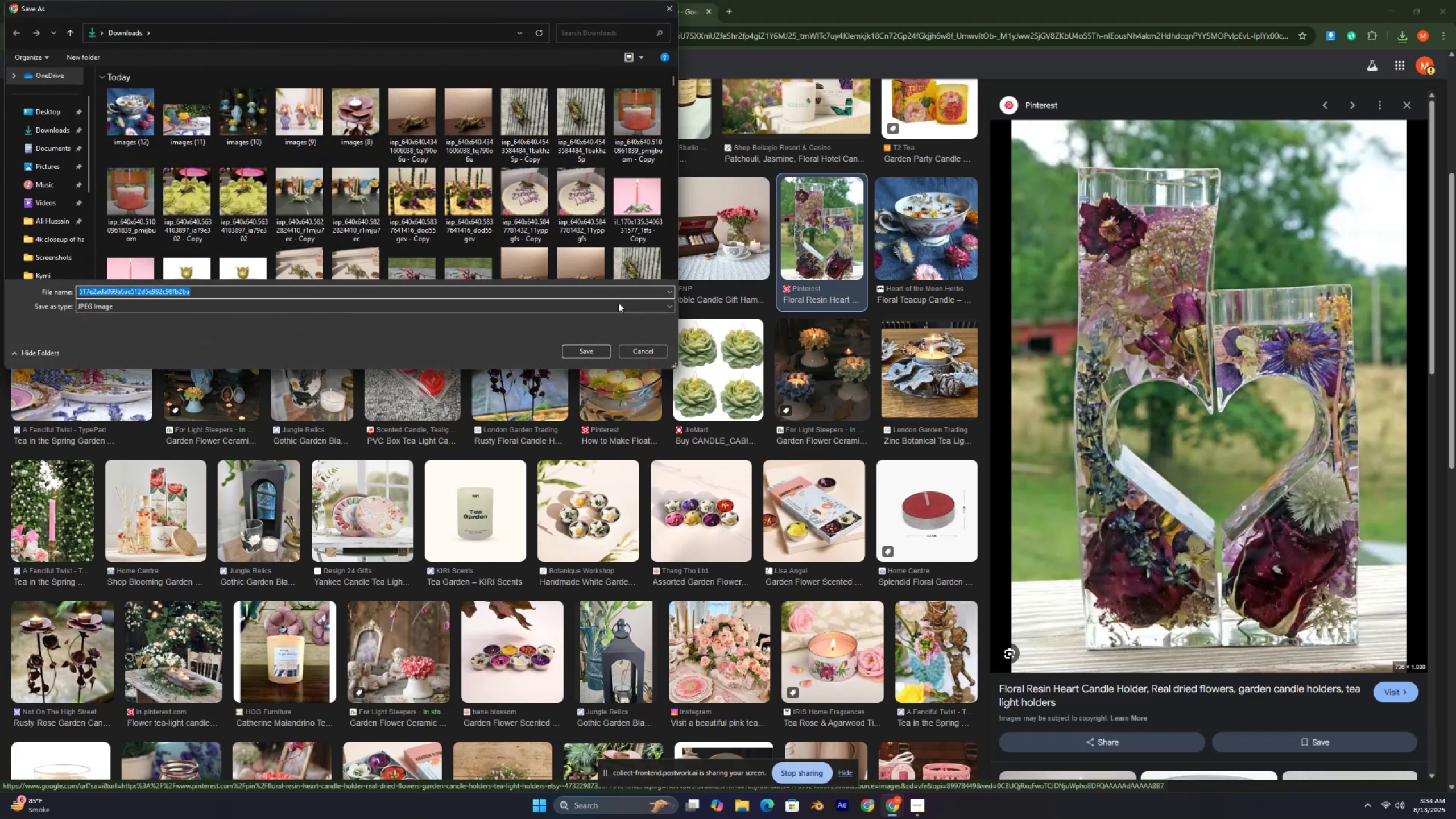 
left_click([595, 348])
 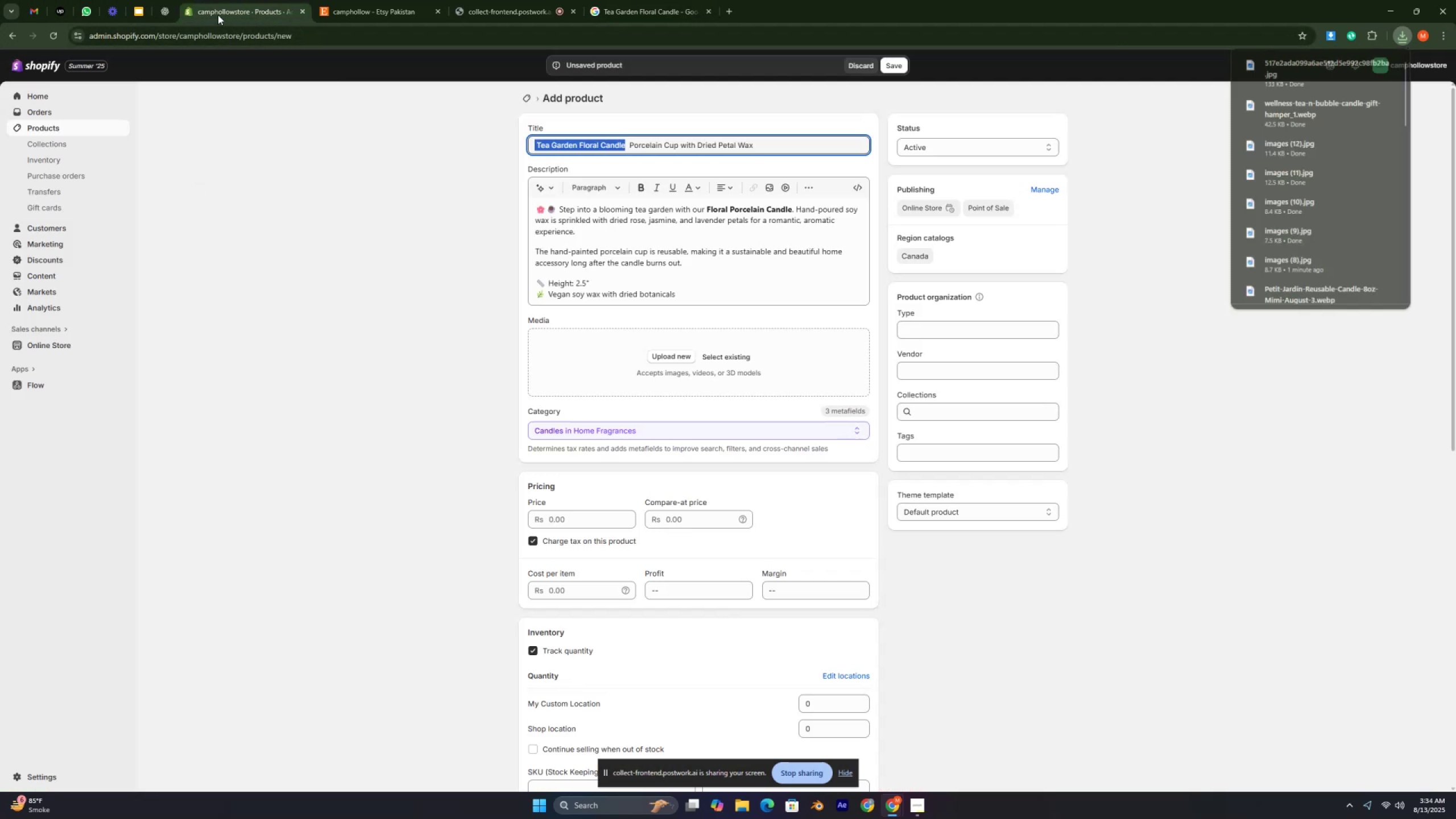 
wait(5.27)
 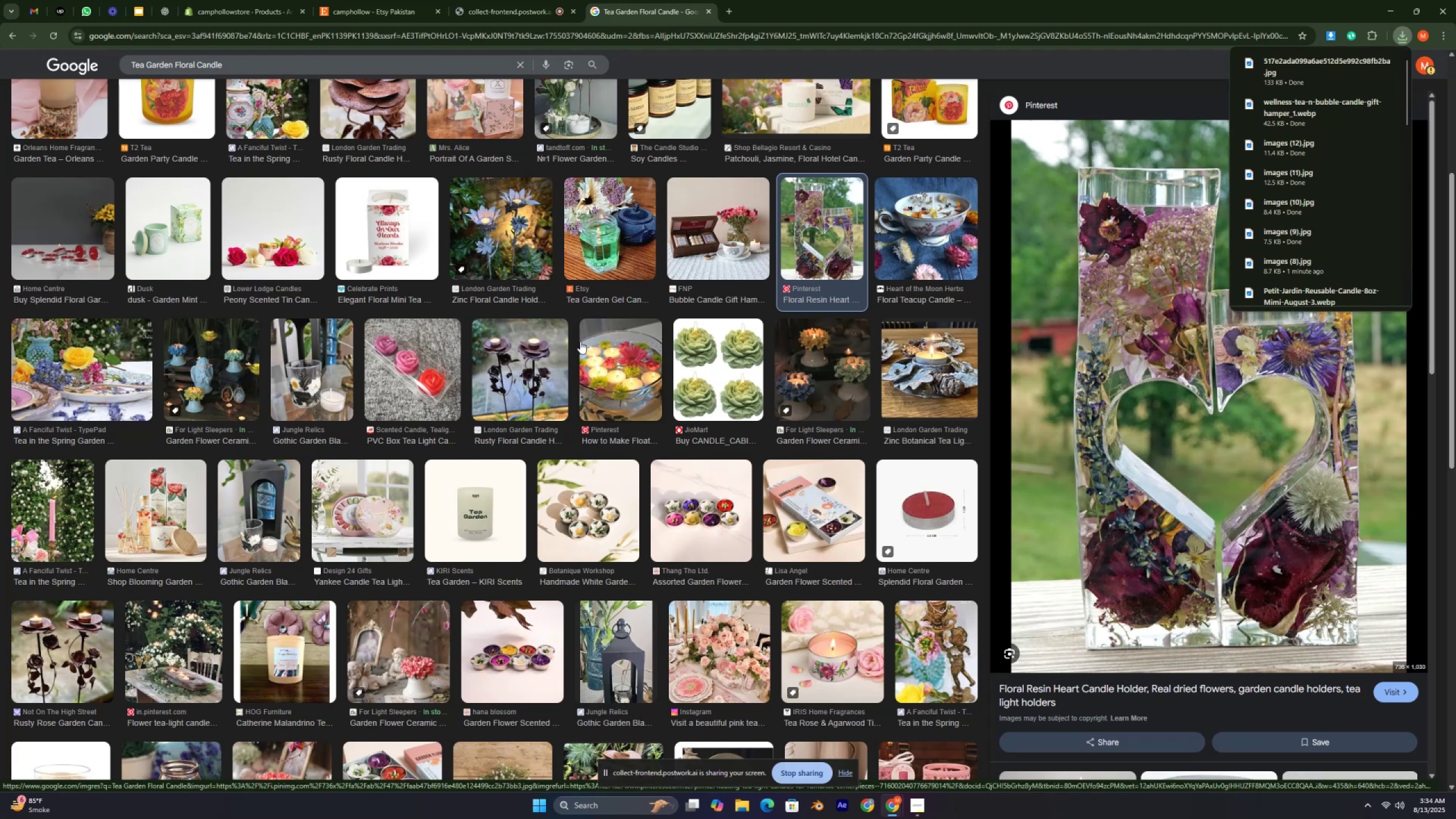 
left_click_drag(start_coordinate=[652, 364], to_coordinate=[653, 361])
 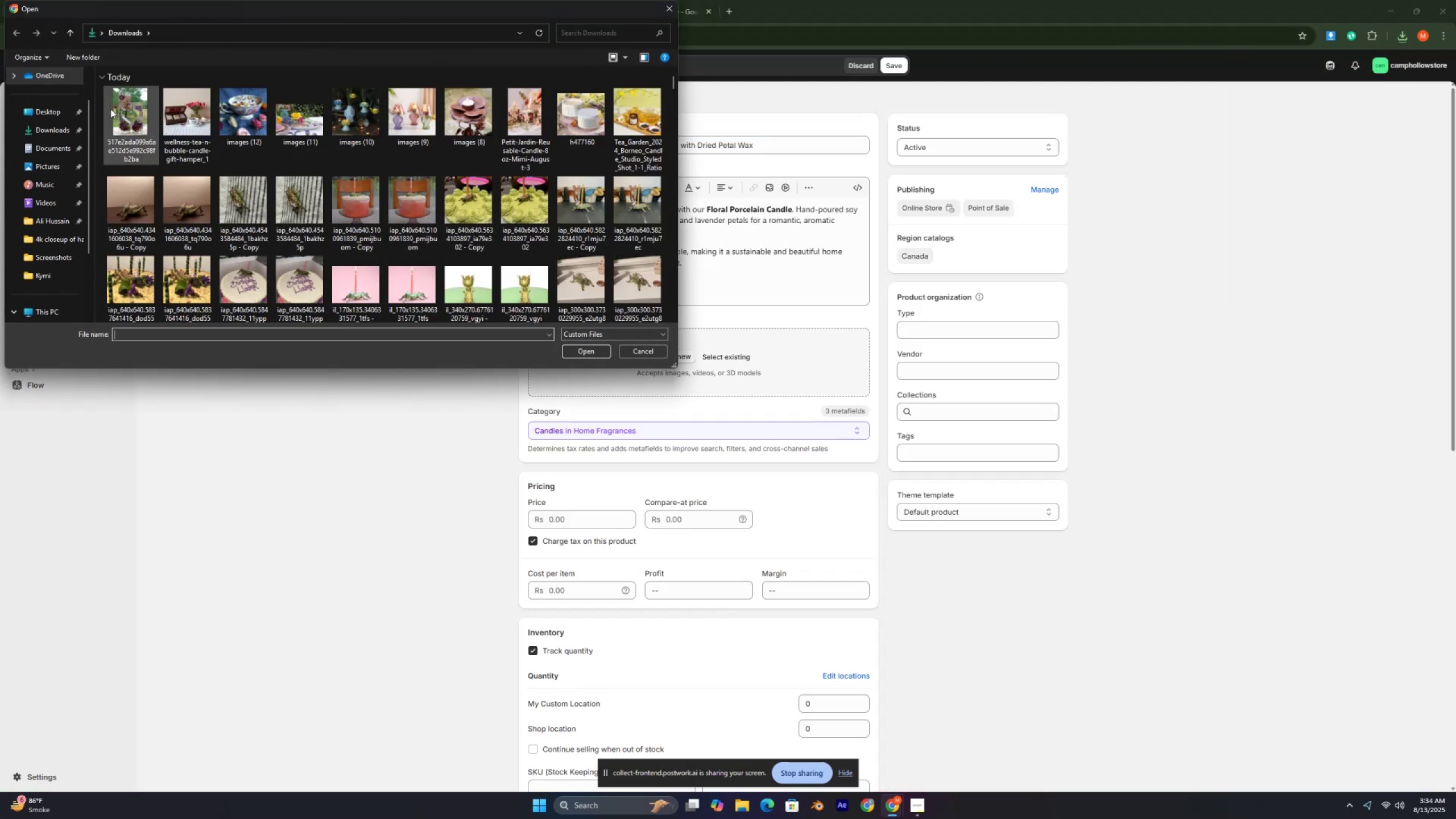 
left_click_drag(start_coordinate=[101, 94], to_coordinate=[632, 129])
 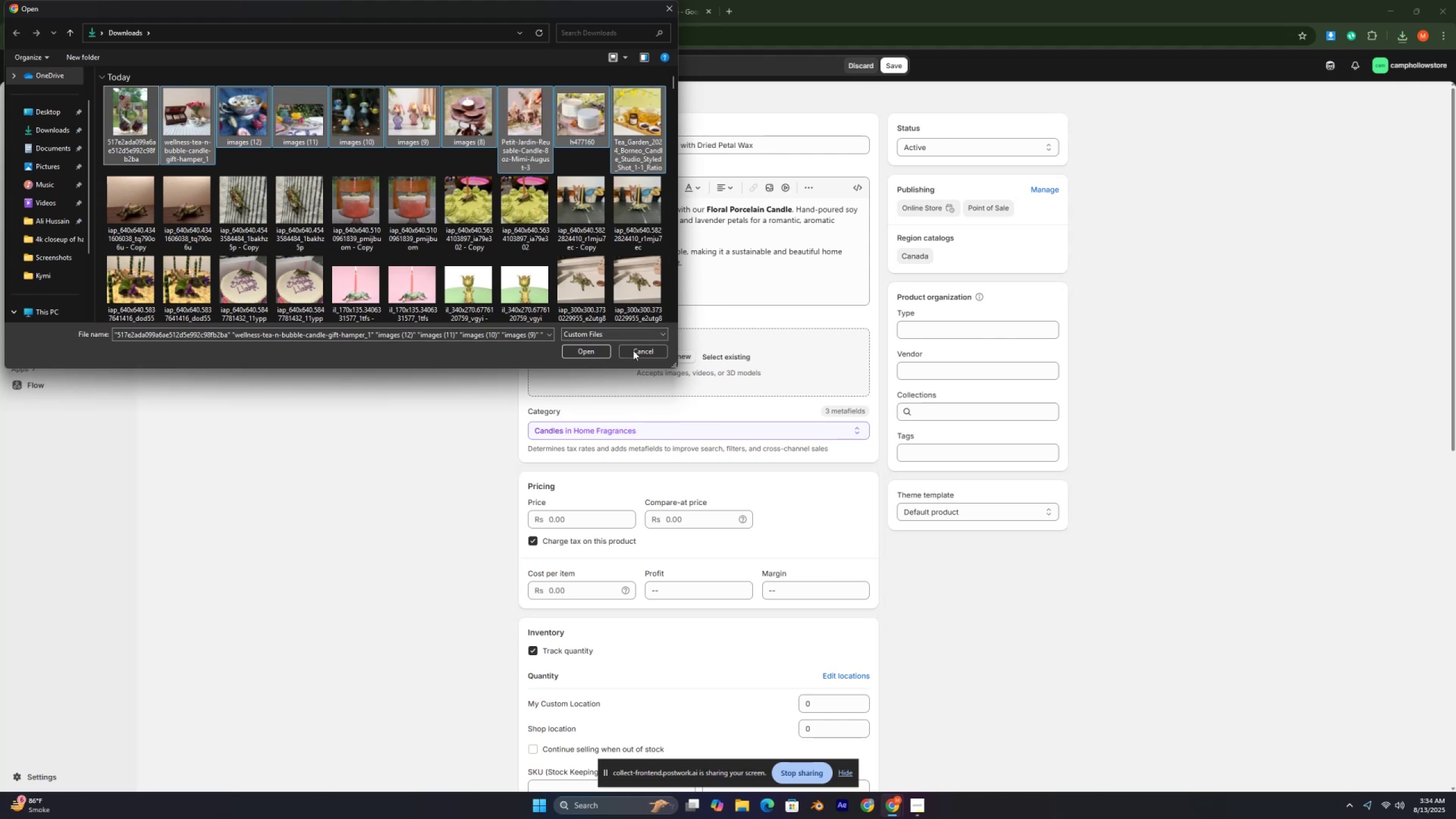 
left_click_drag(start_coordinate=[588, 351], to_coordinate=[588, 349])
 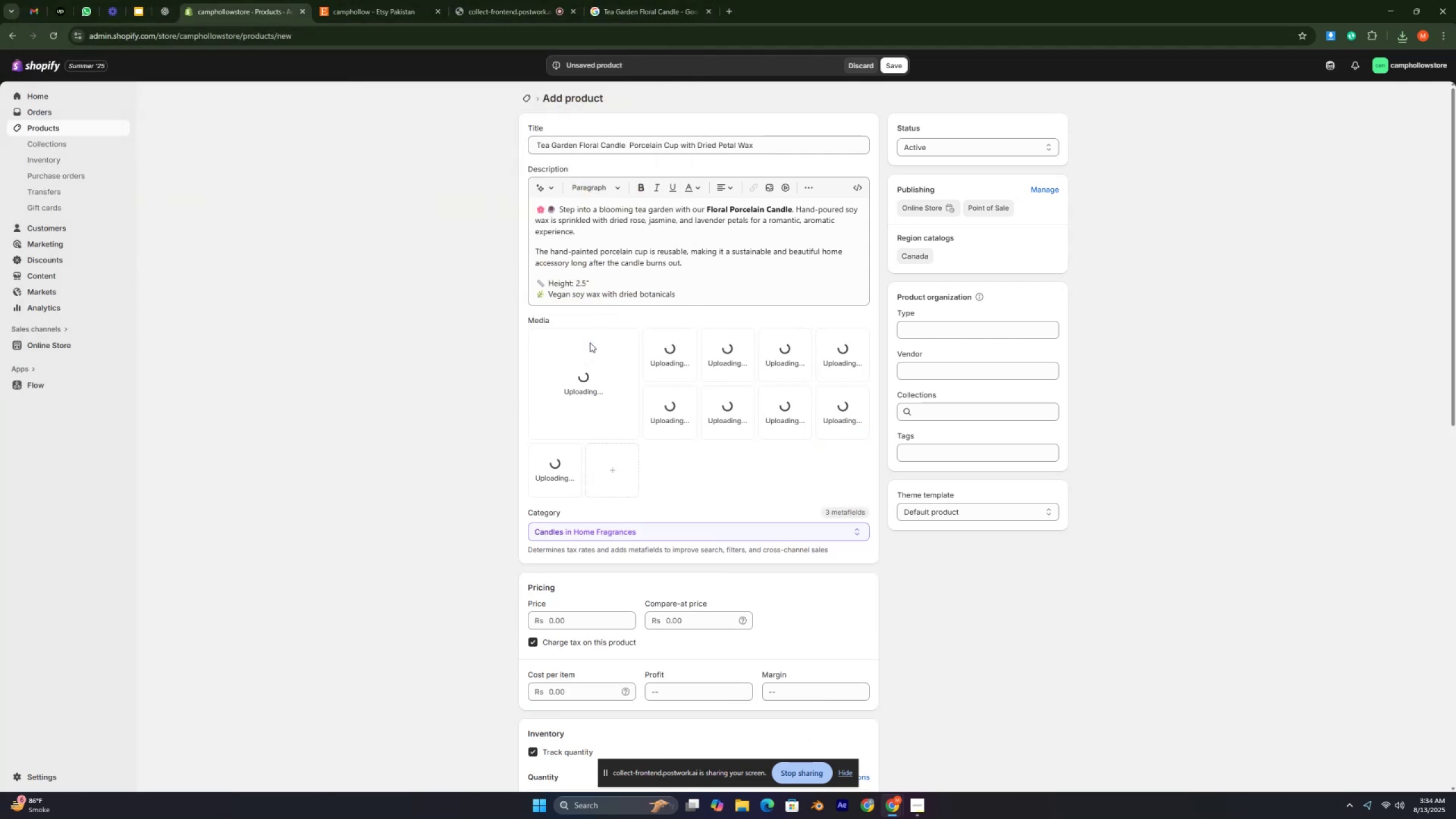 
key(Control+ControlLeft)
 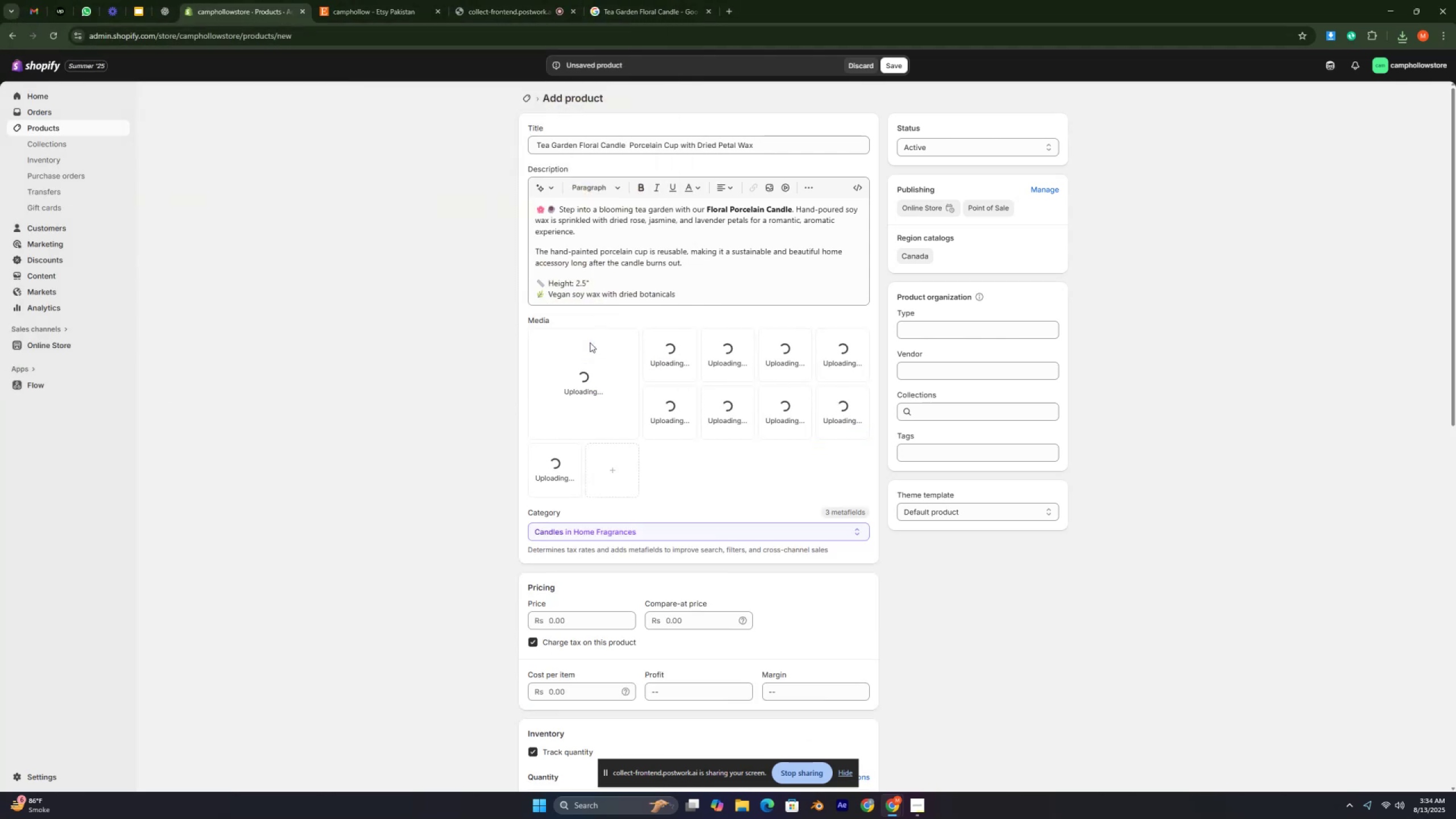 
key(Control+ControlLeft)
 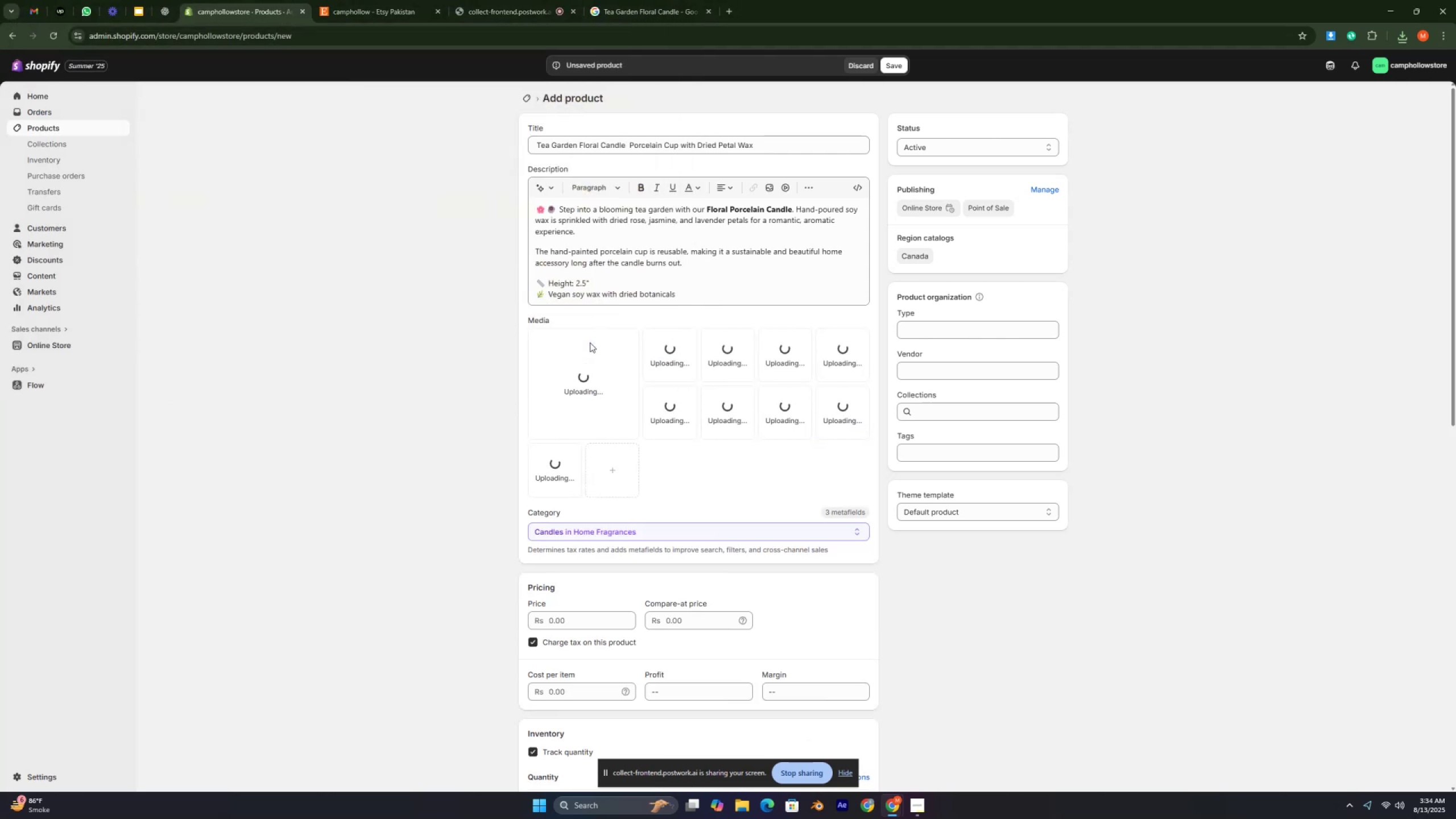 
key(Control+ControlLeft)
 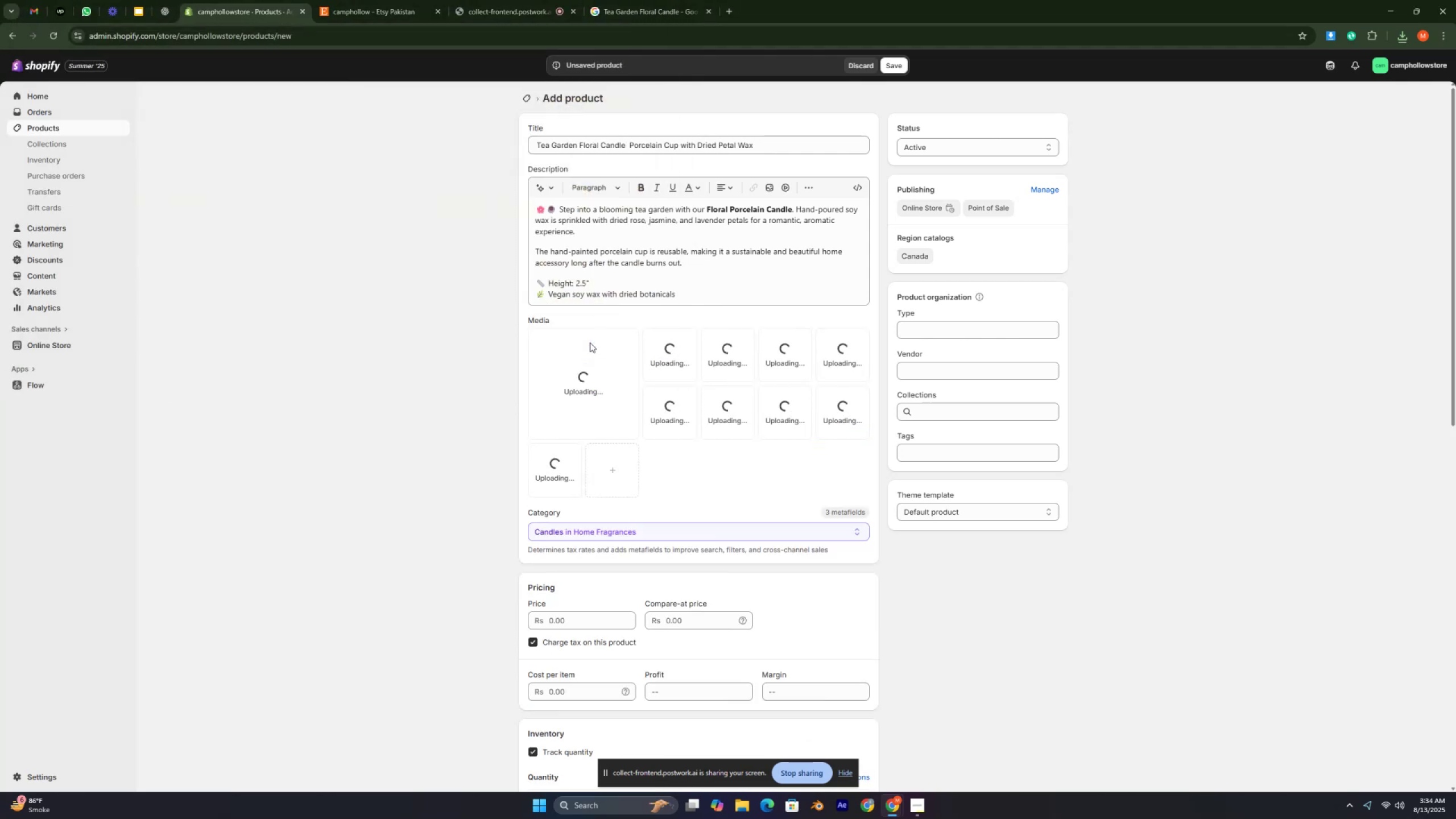 
key(Control+ControlLeft)
 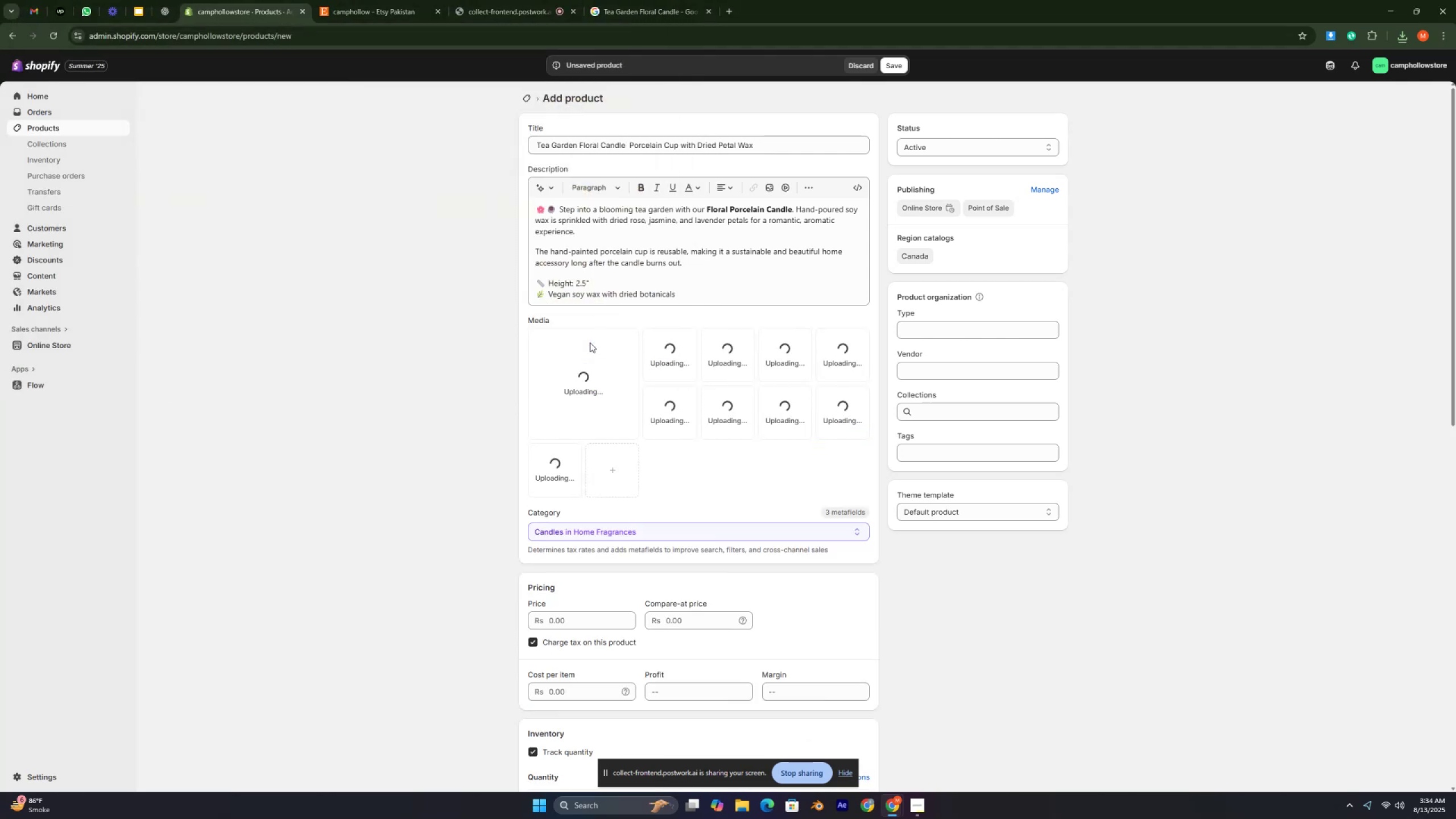 
key(Control+ControlLeft)
 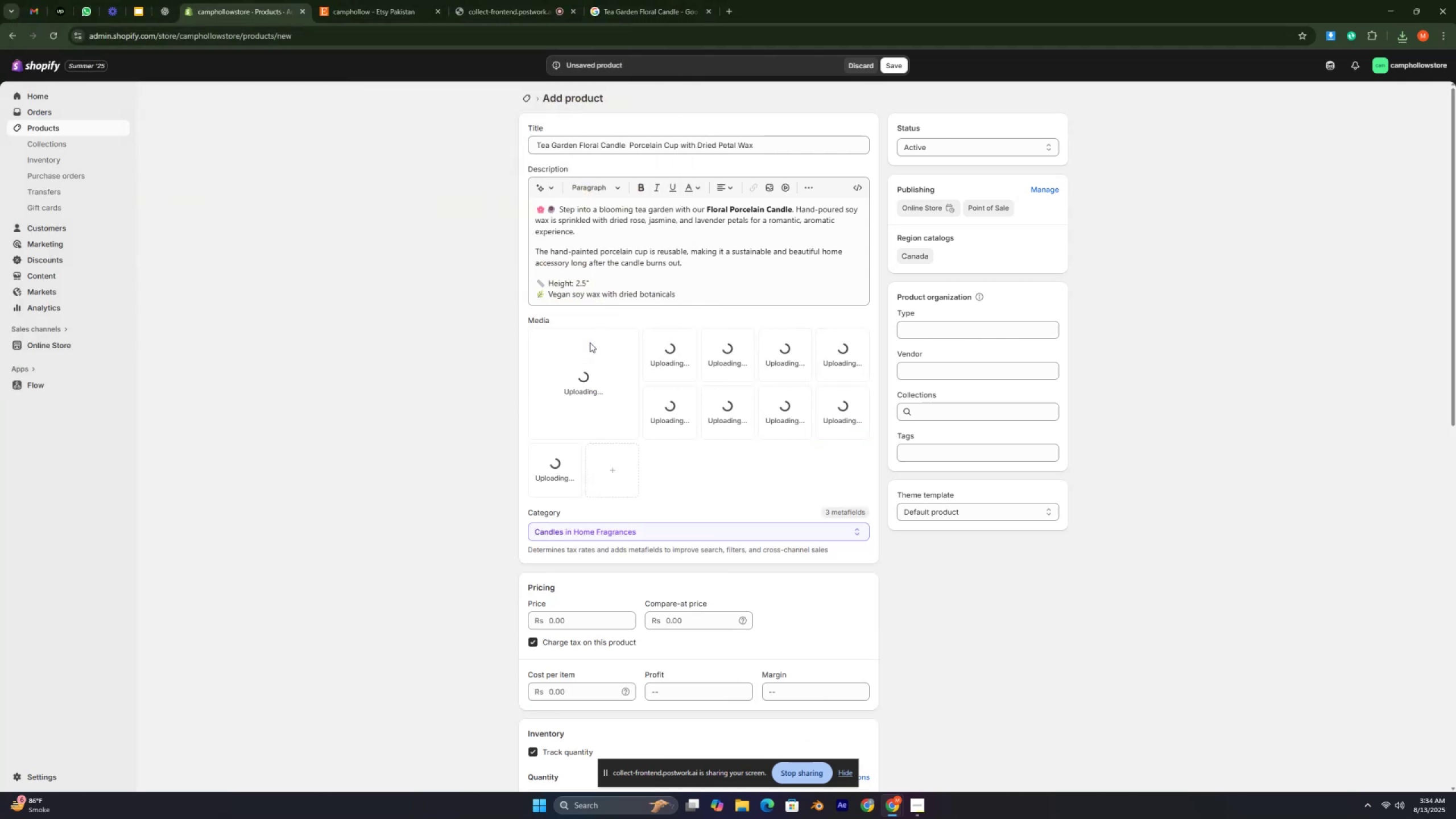 
key(Control+ControlLeft)
 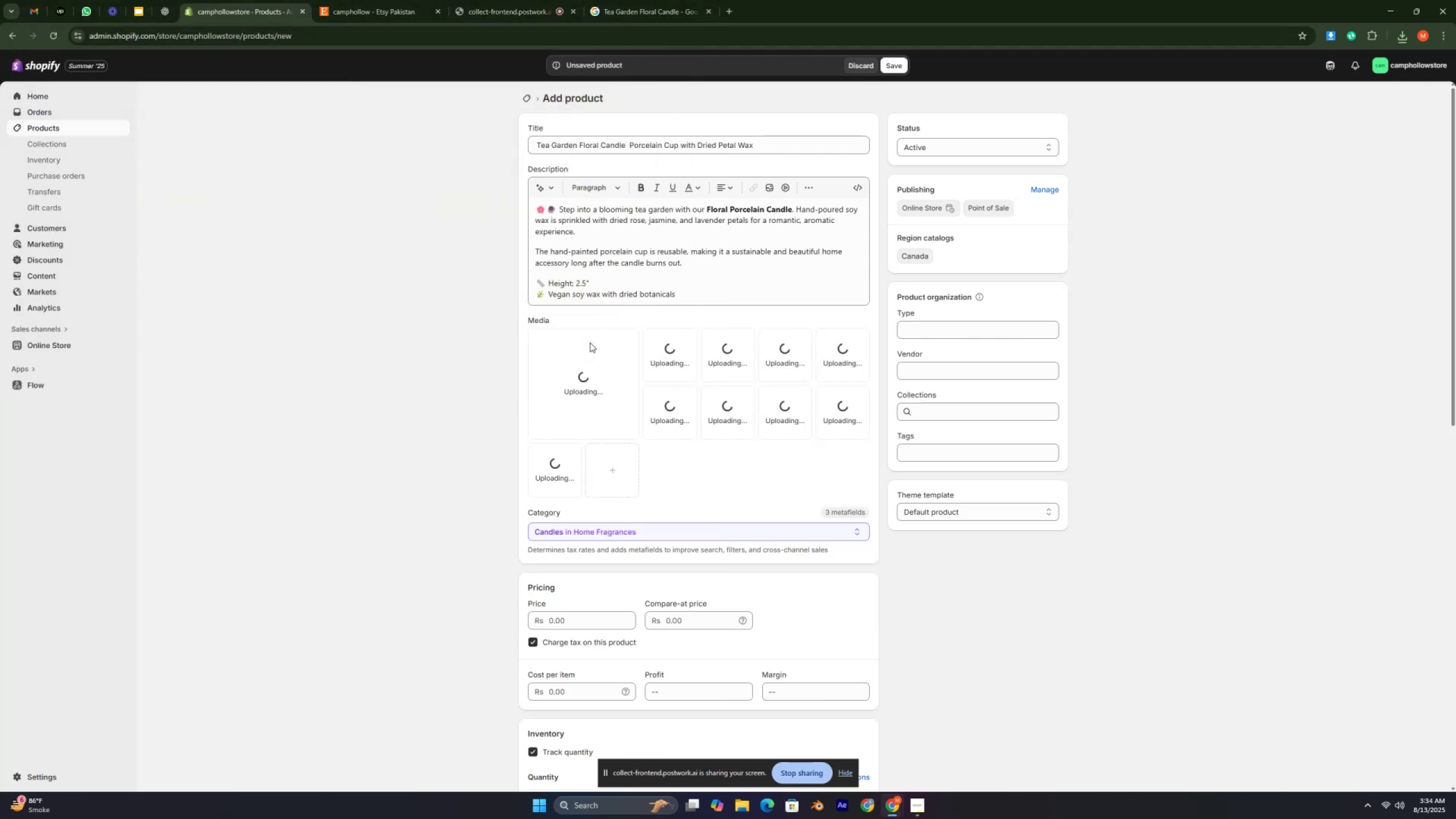 
key(Control+ControlLeft)
 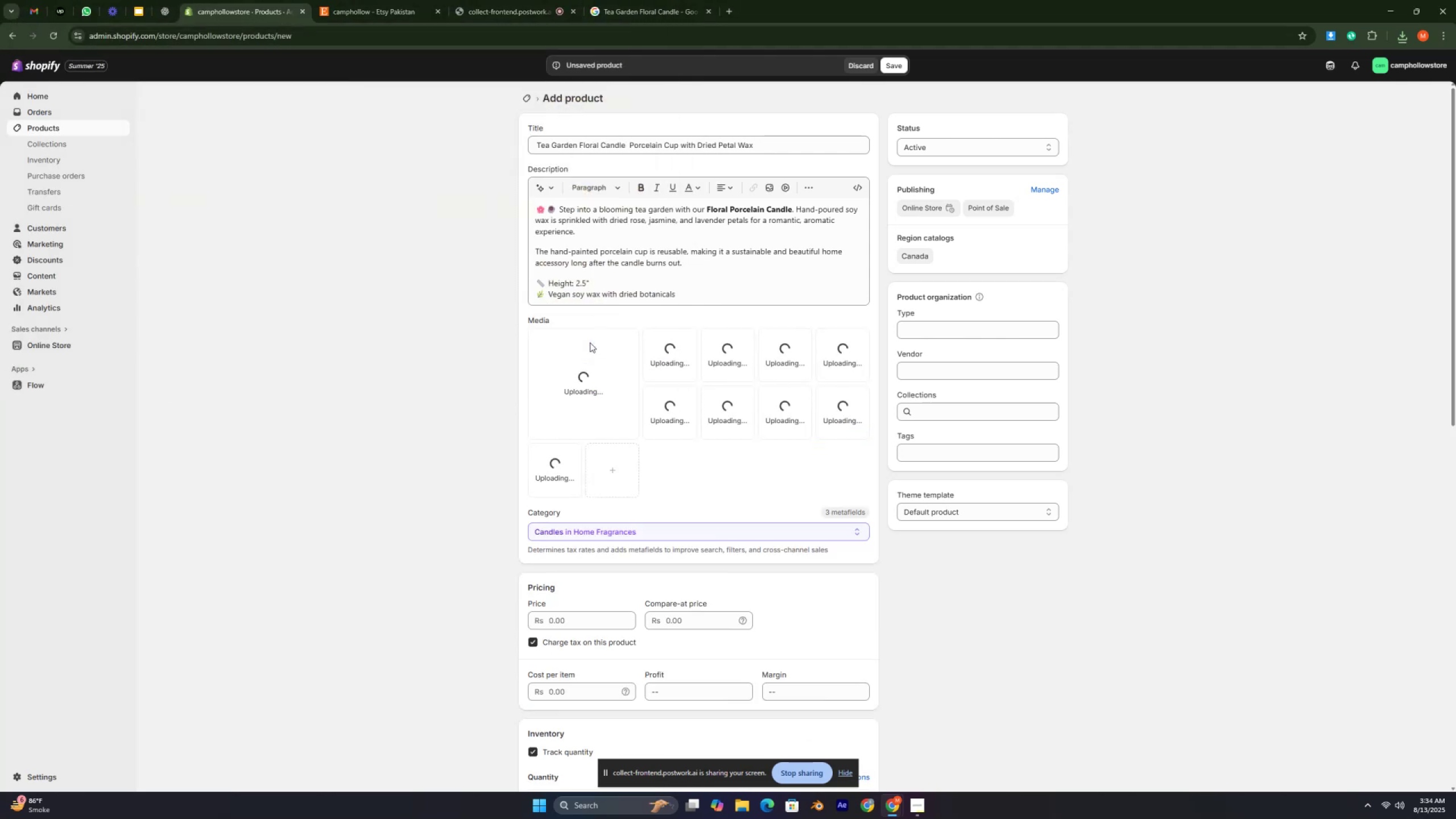 
key(Control+ControlLeft)
 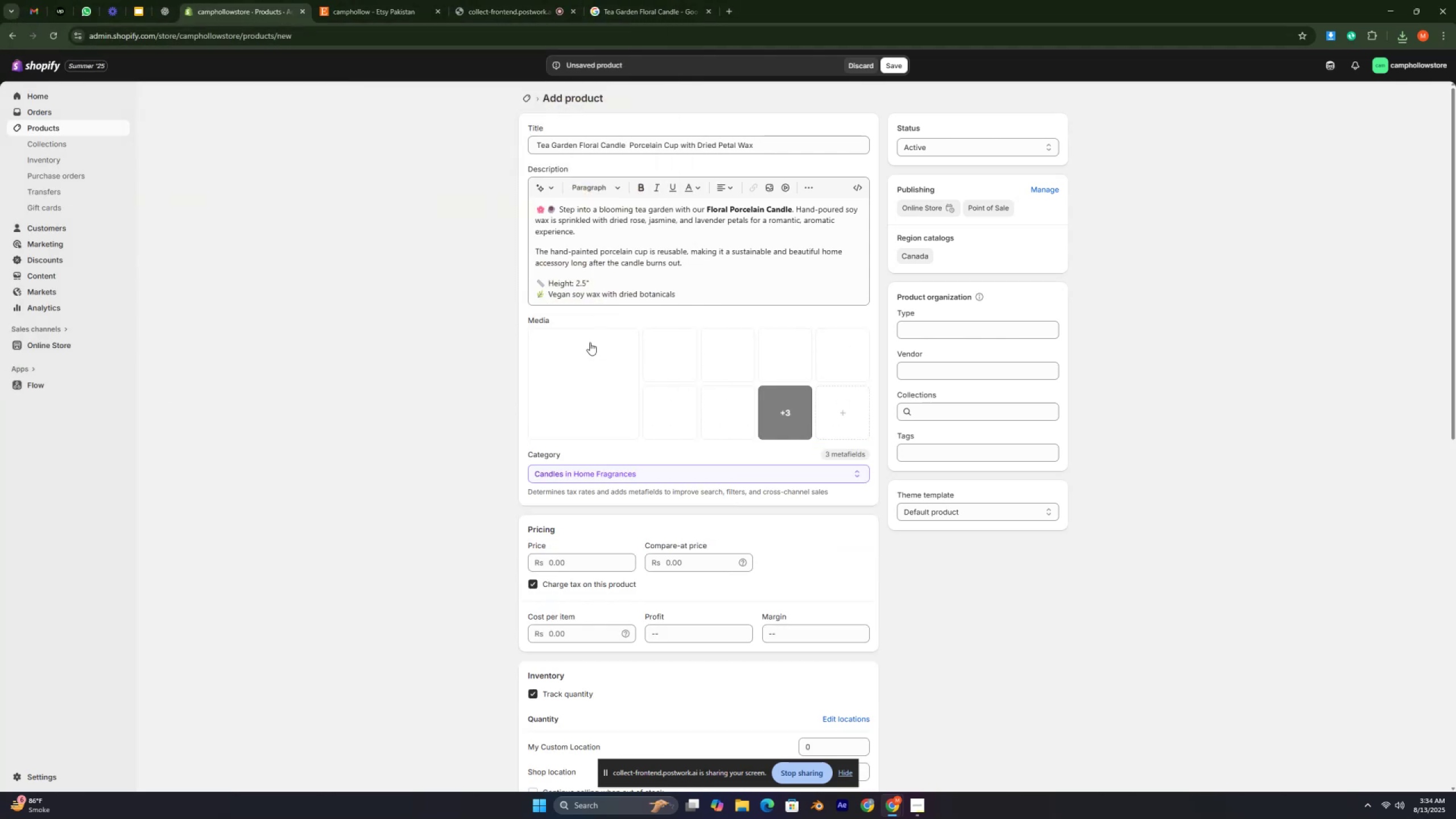 
key(Control+ControlLeft)
 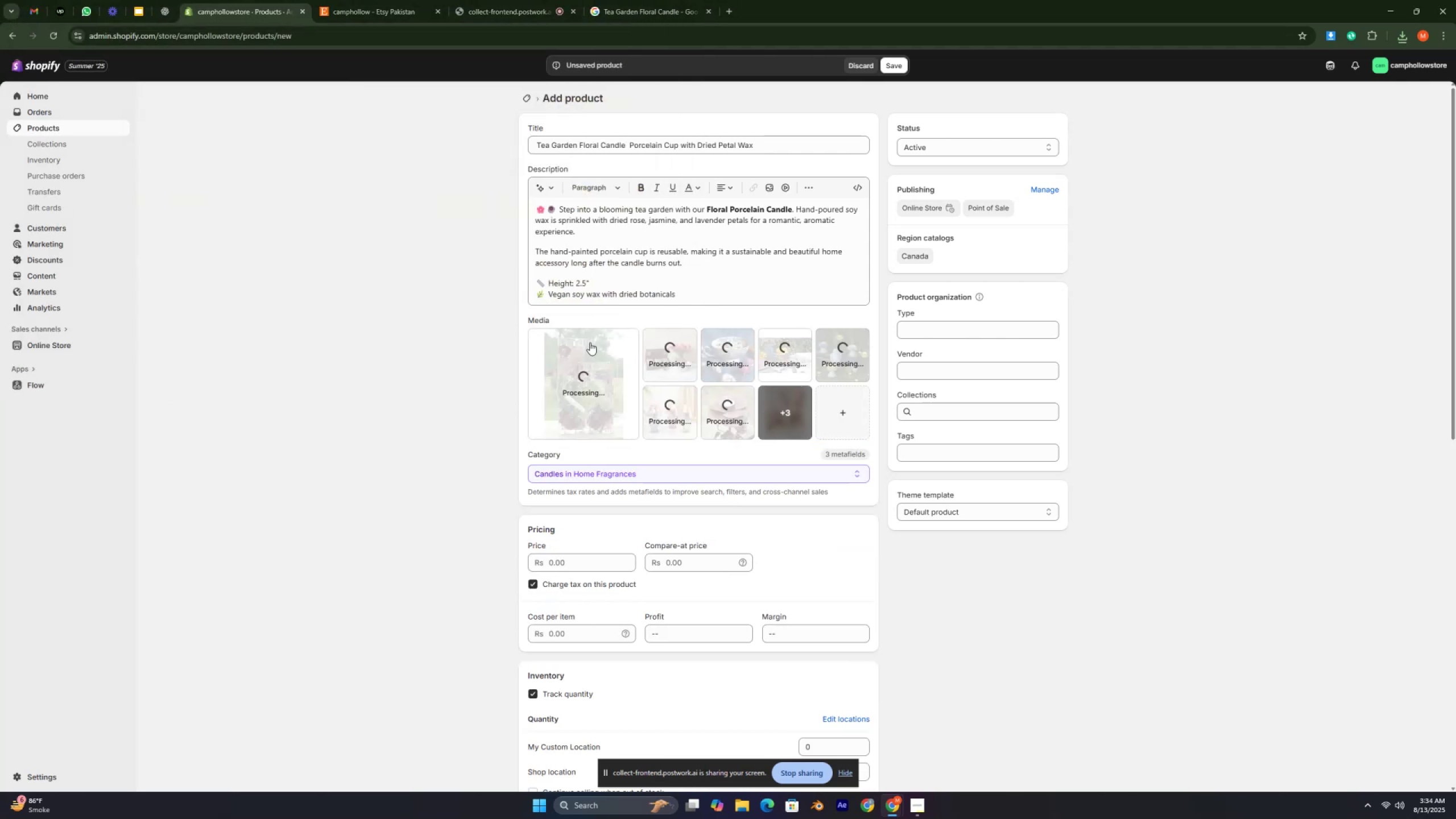 
key(Control+ControlLeft)
 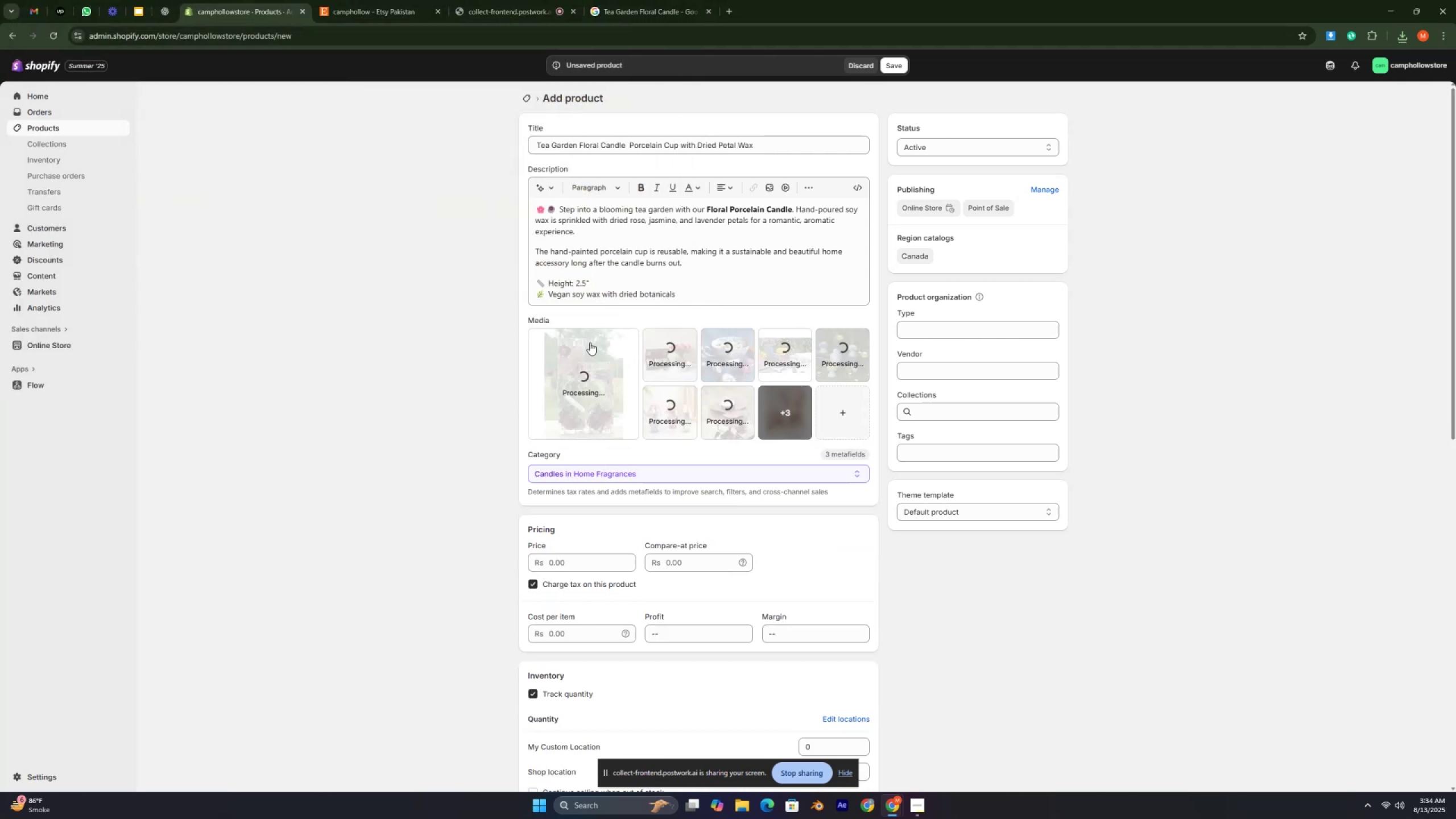 
key(Control+ControlLeft)
 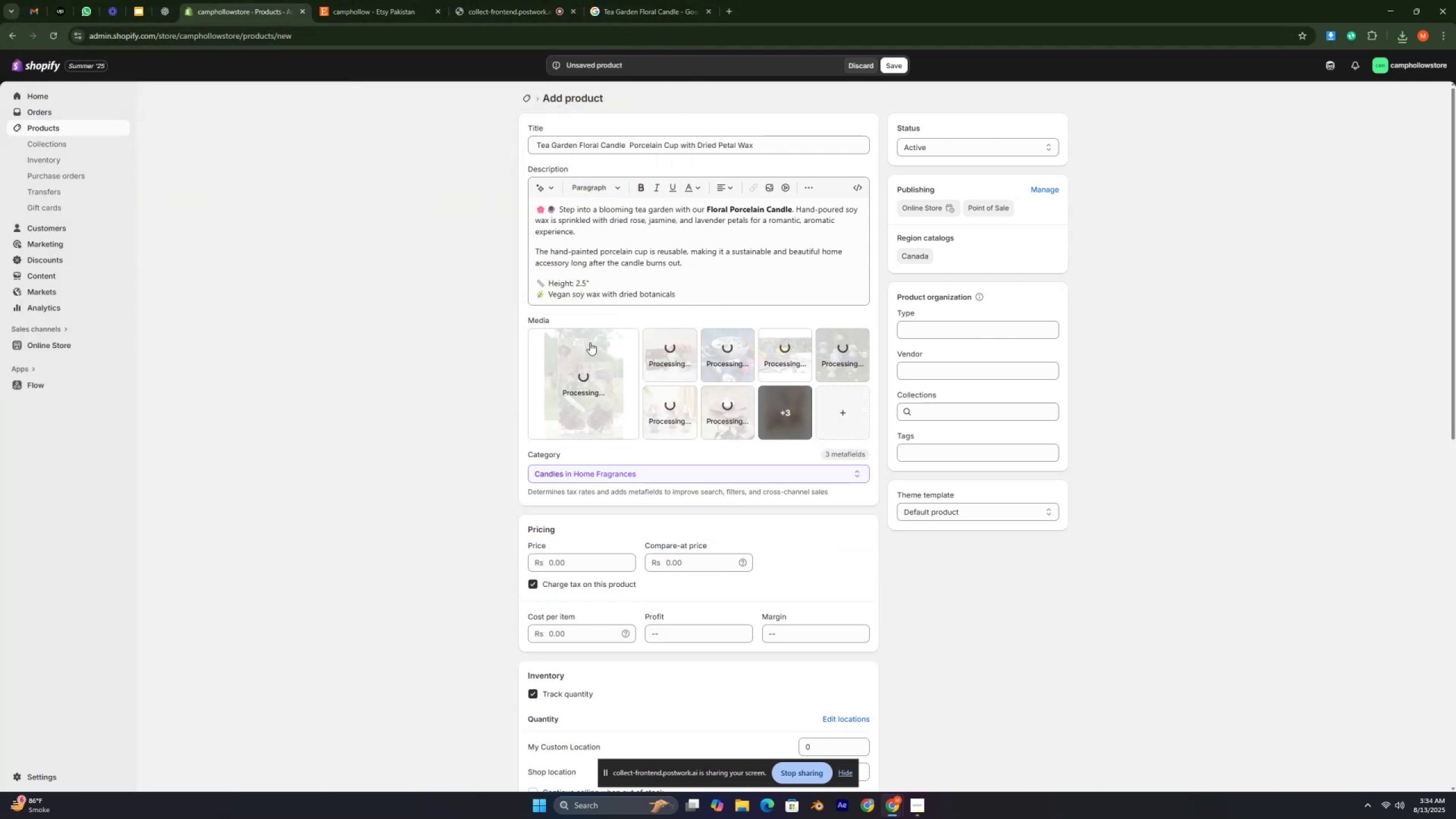 
key(Control+ControlLeft)
 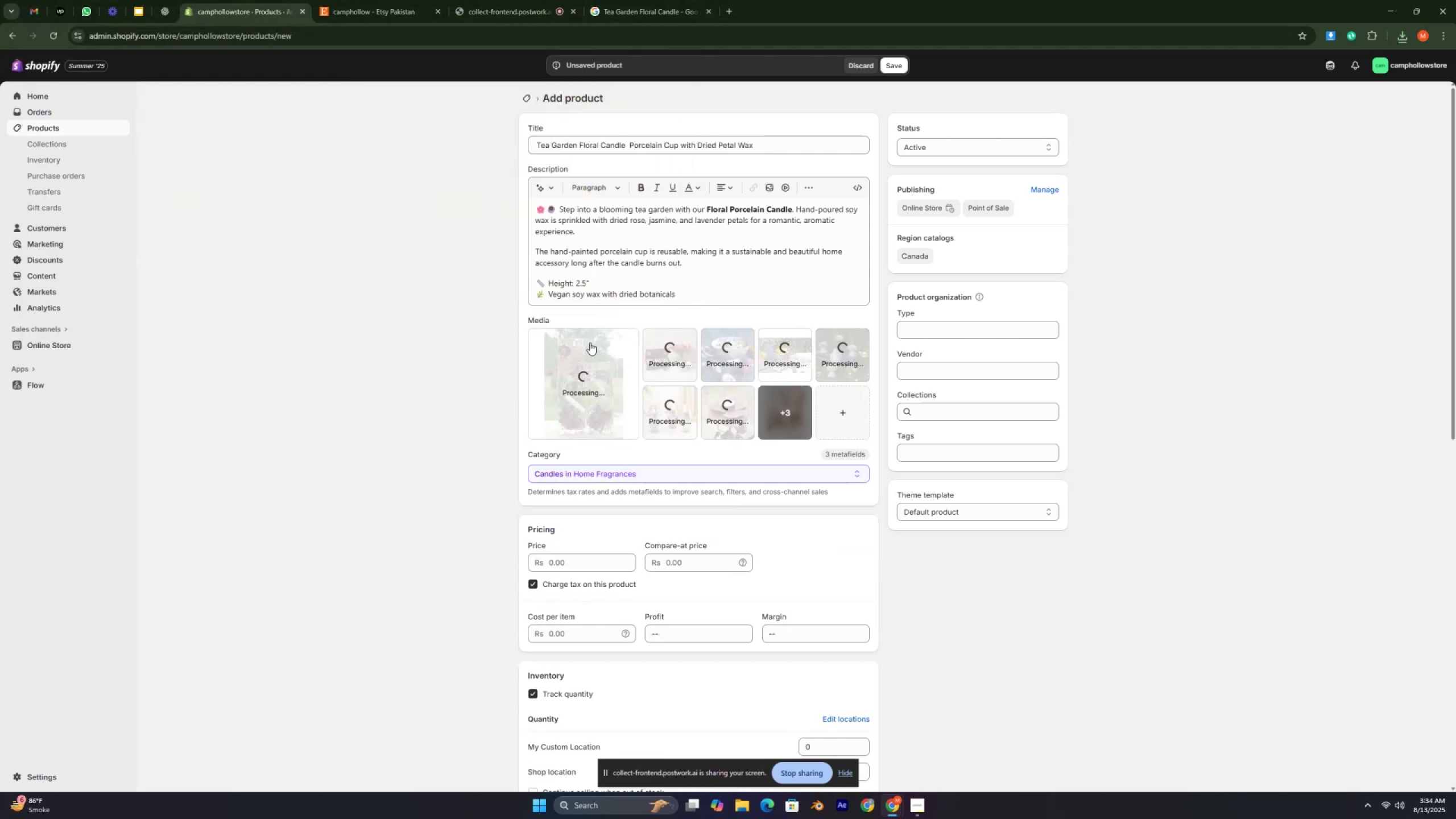 
key(Control+ControlLeft)
 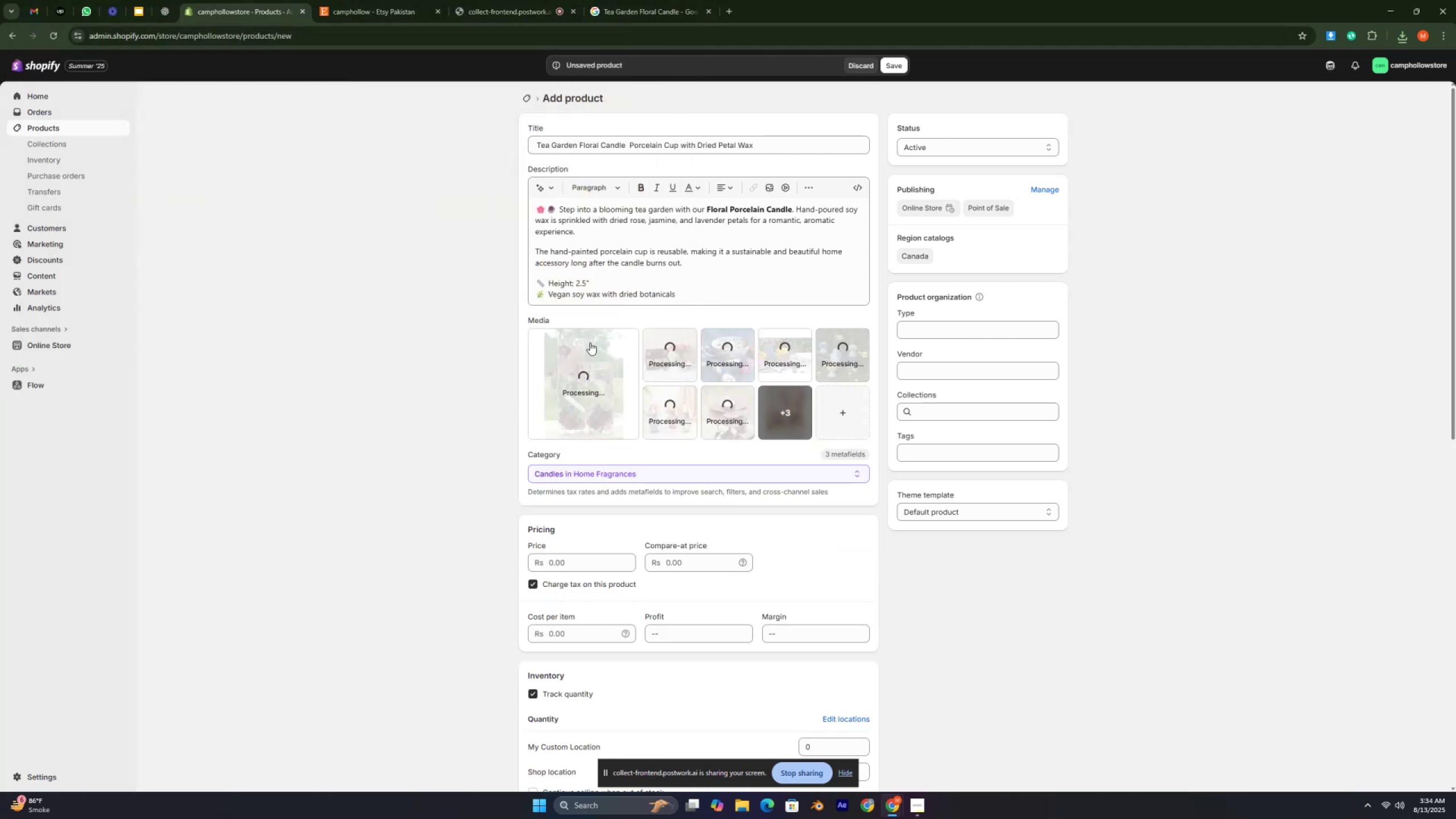 
key(Control+ControlLeft)
 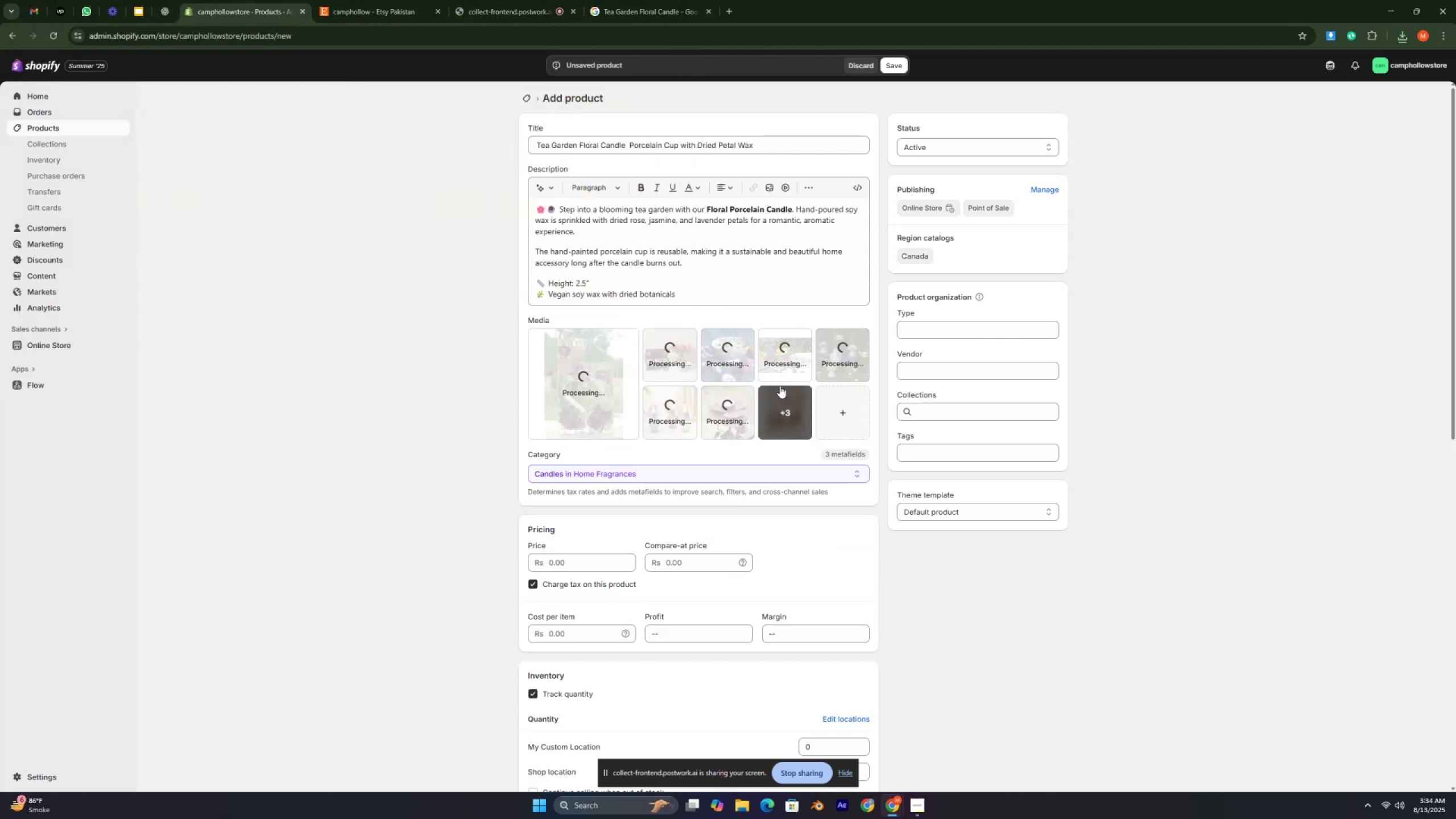 
left_click([780, 390])
 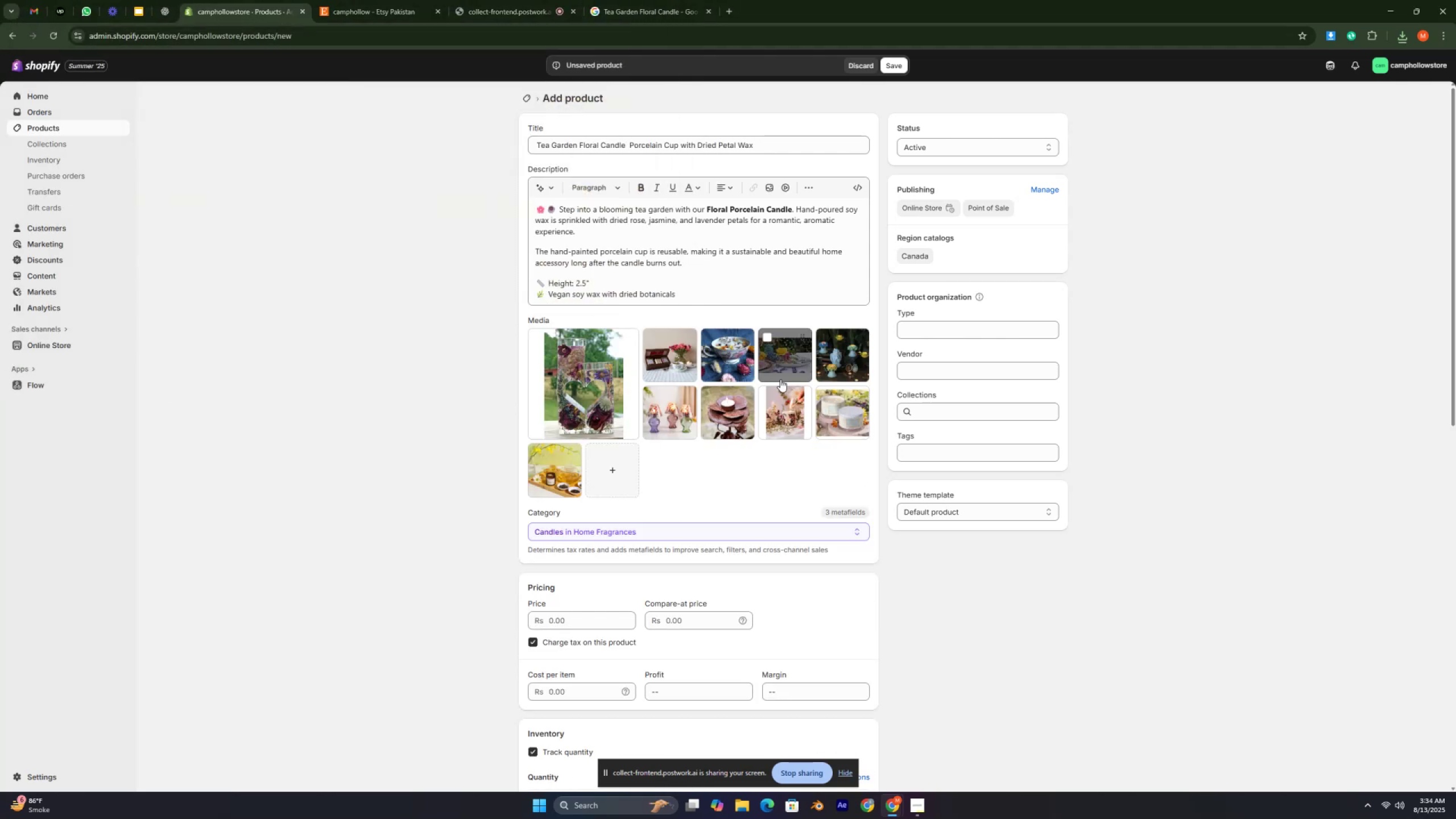 
key(Control+ControlLeft)
 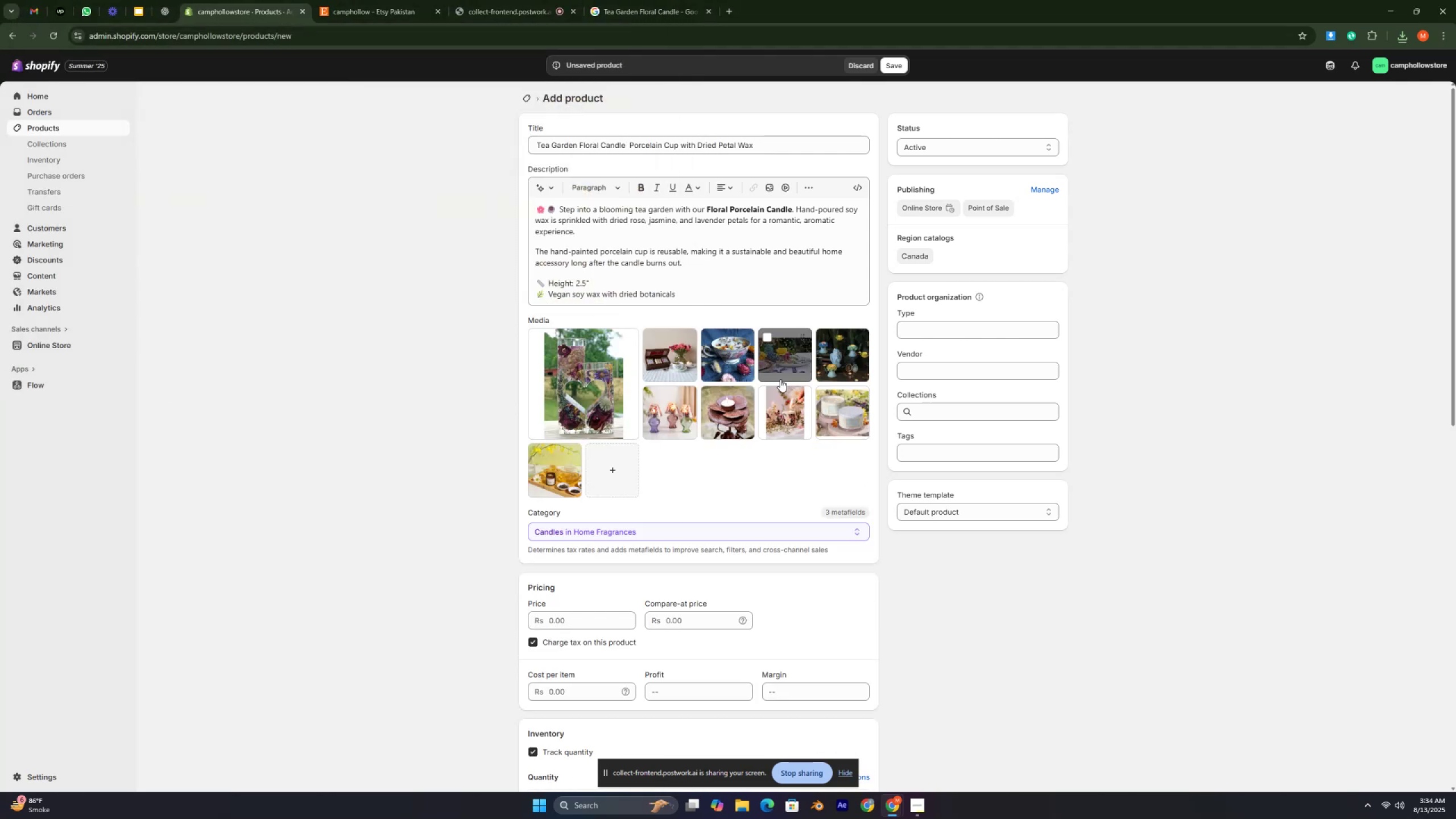 
key(Control+ControlLeft)
 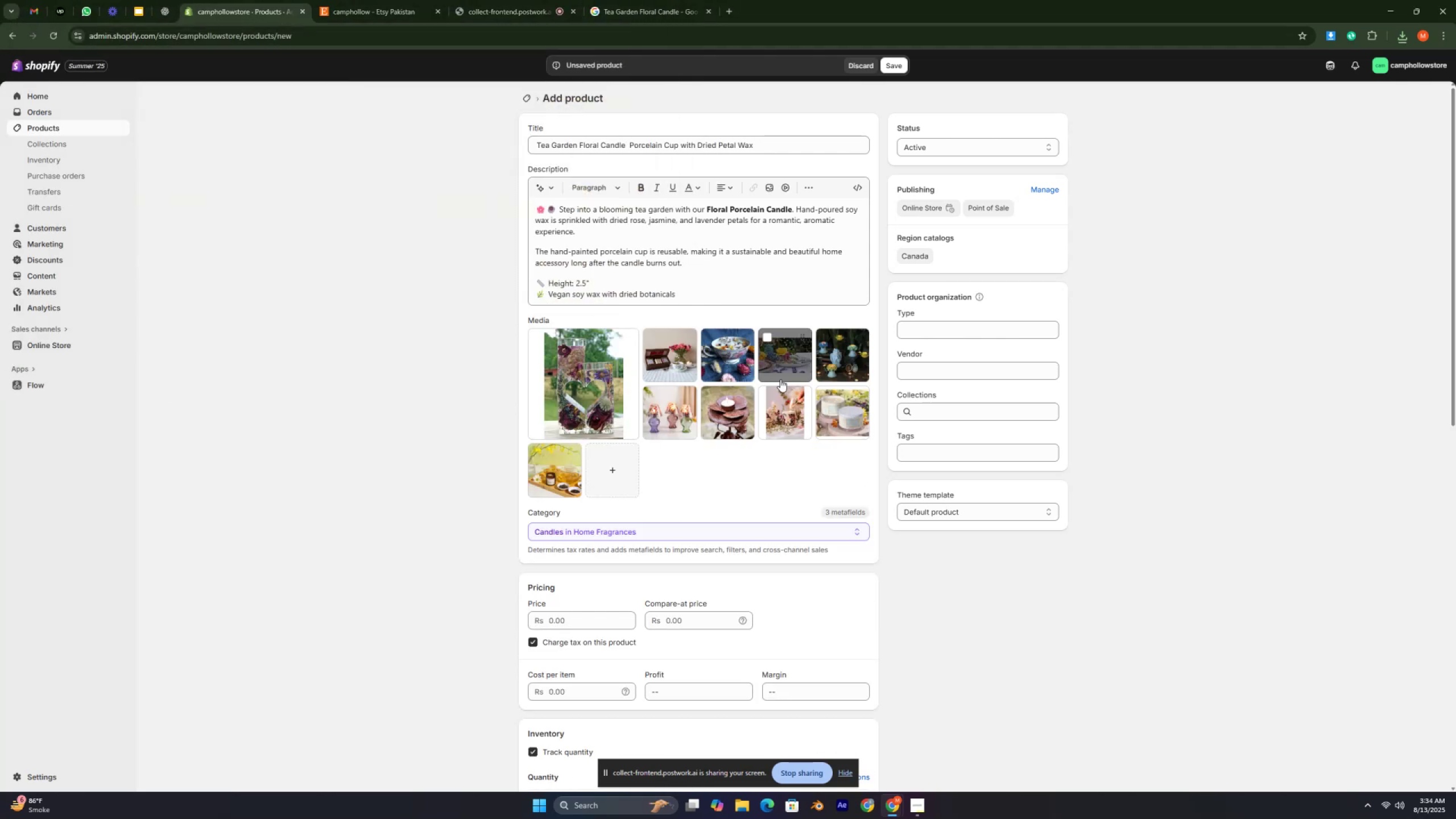 
key(Control+ControlLeft)
 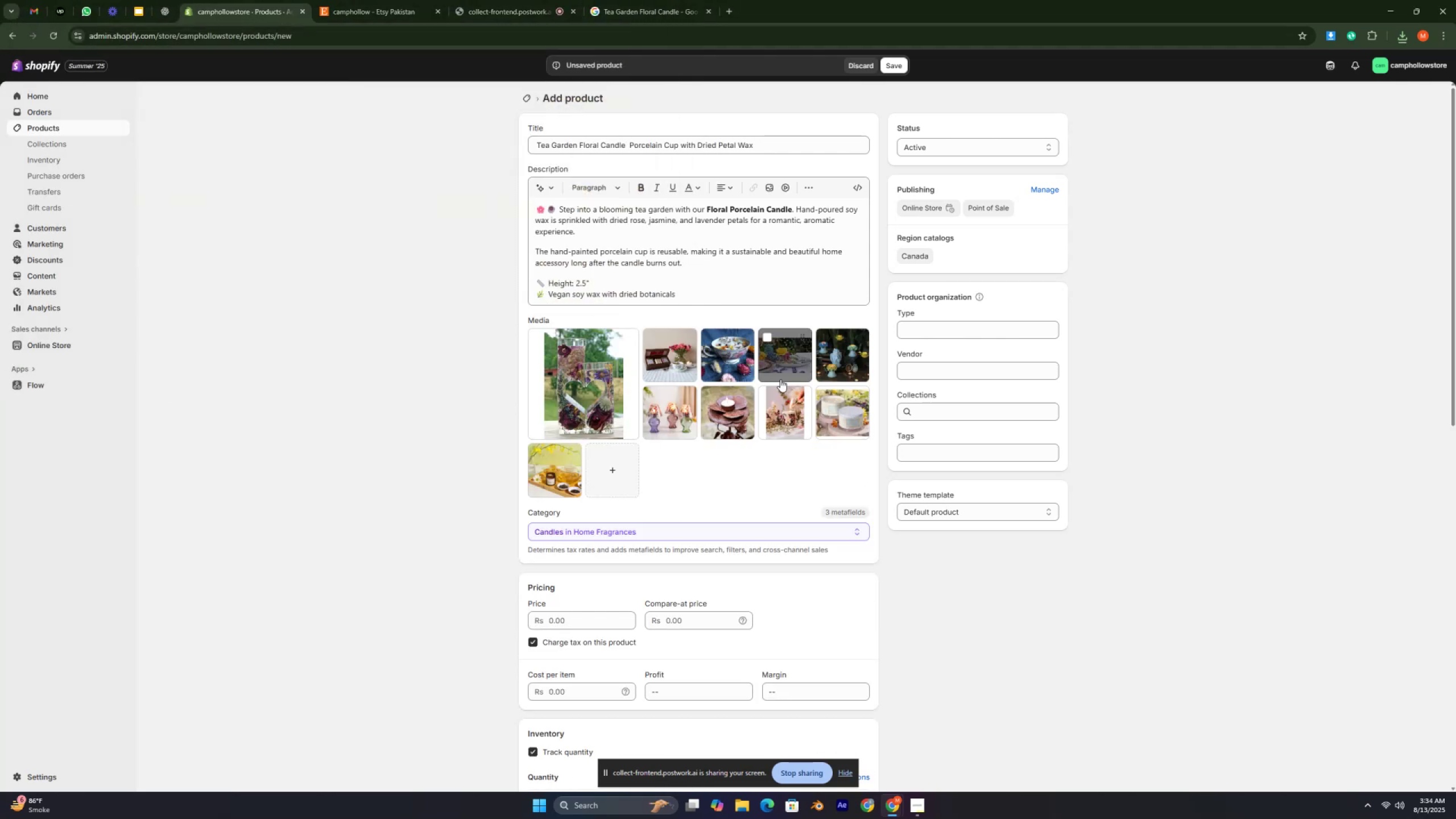 
key(Control+ControlLeft)
 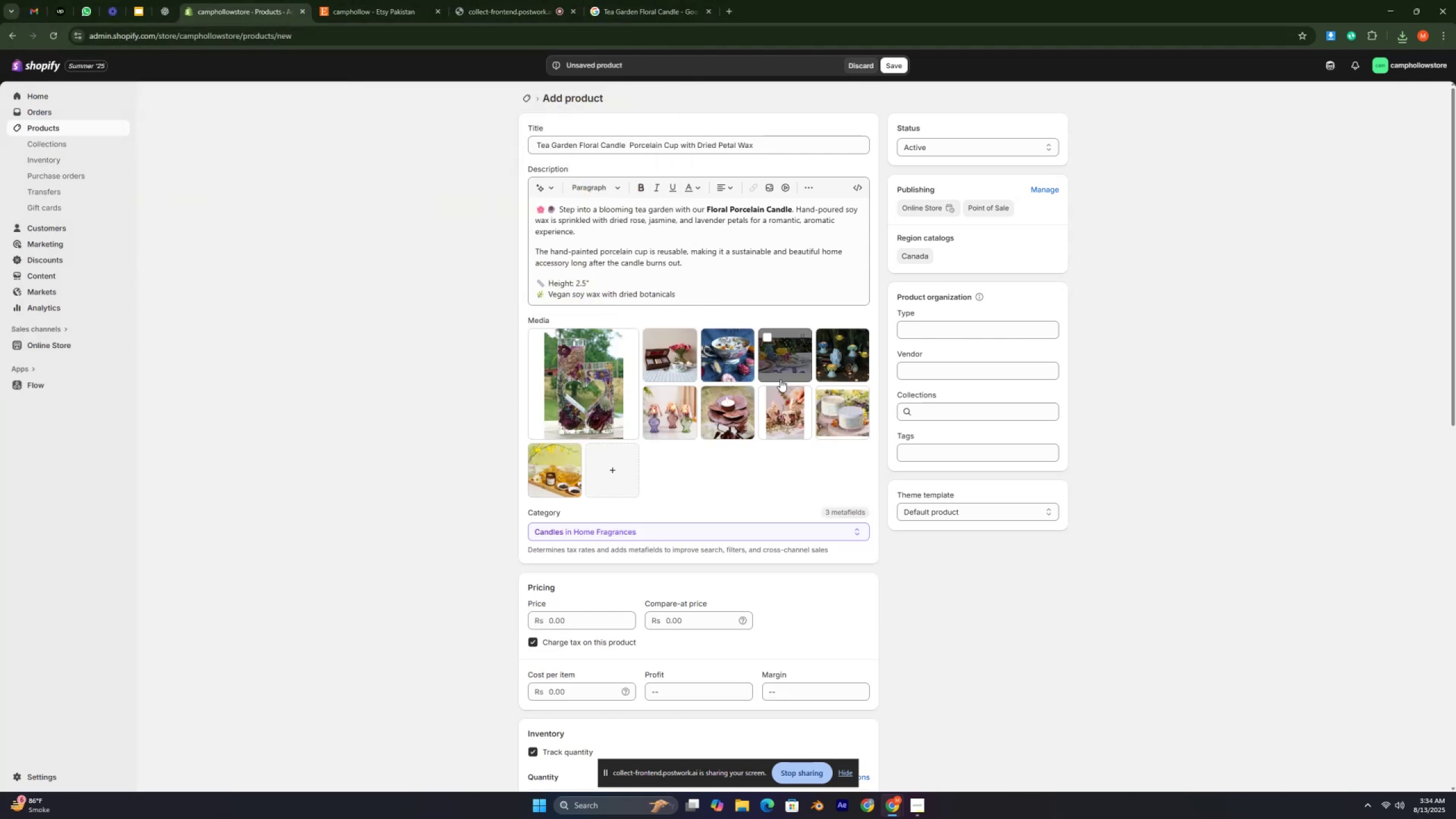 
key(Control+ControlLeft)
 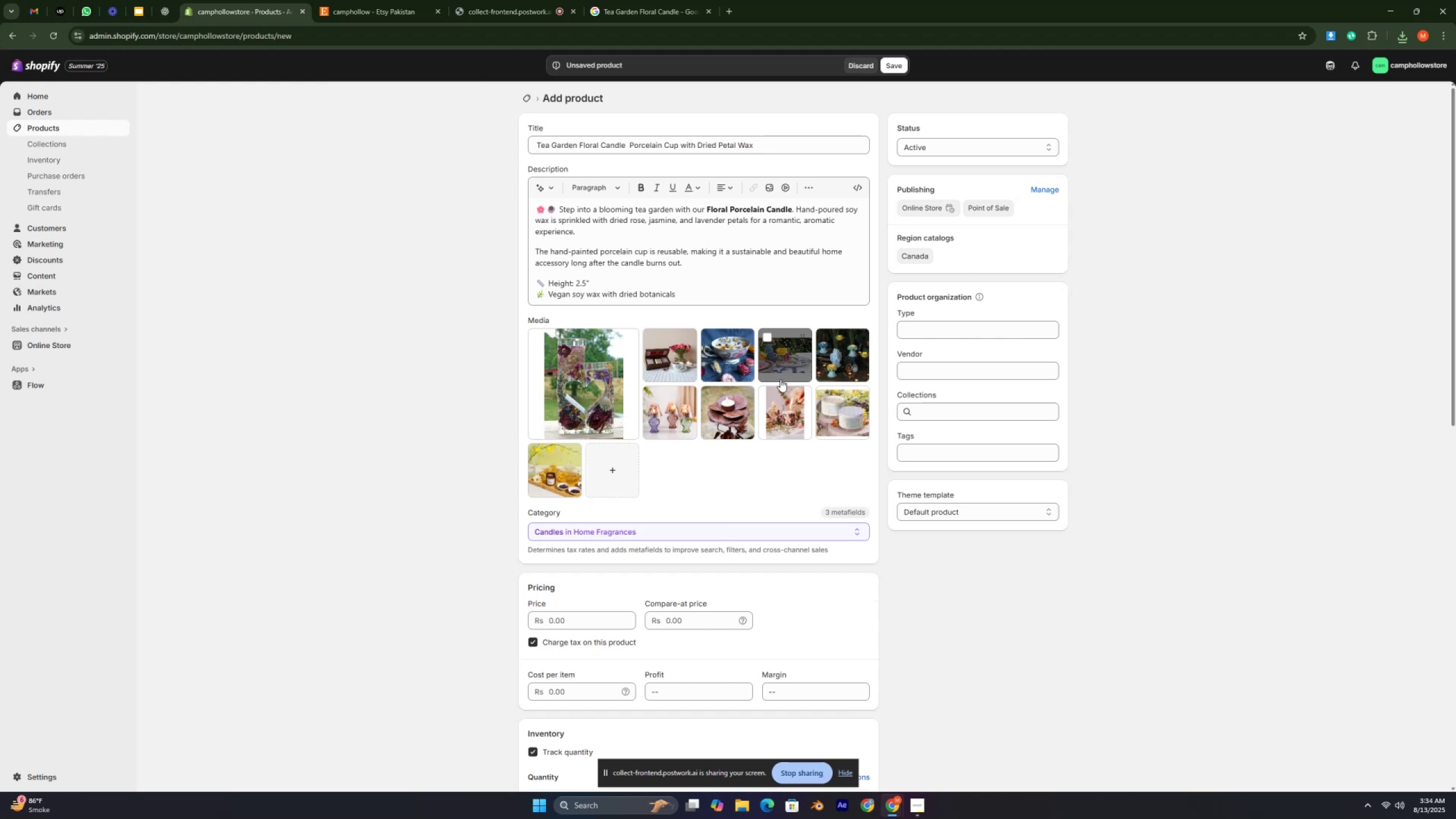 
hold_key(key=ControlLeft, duration=1.54)
 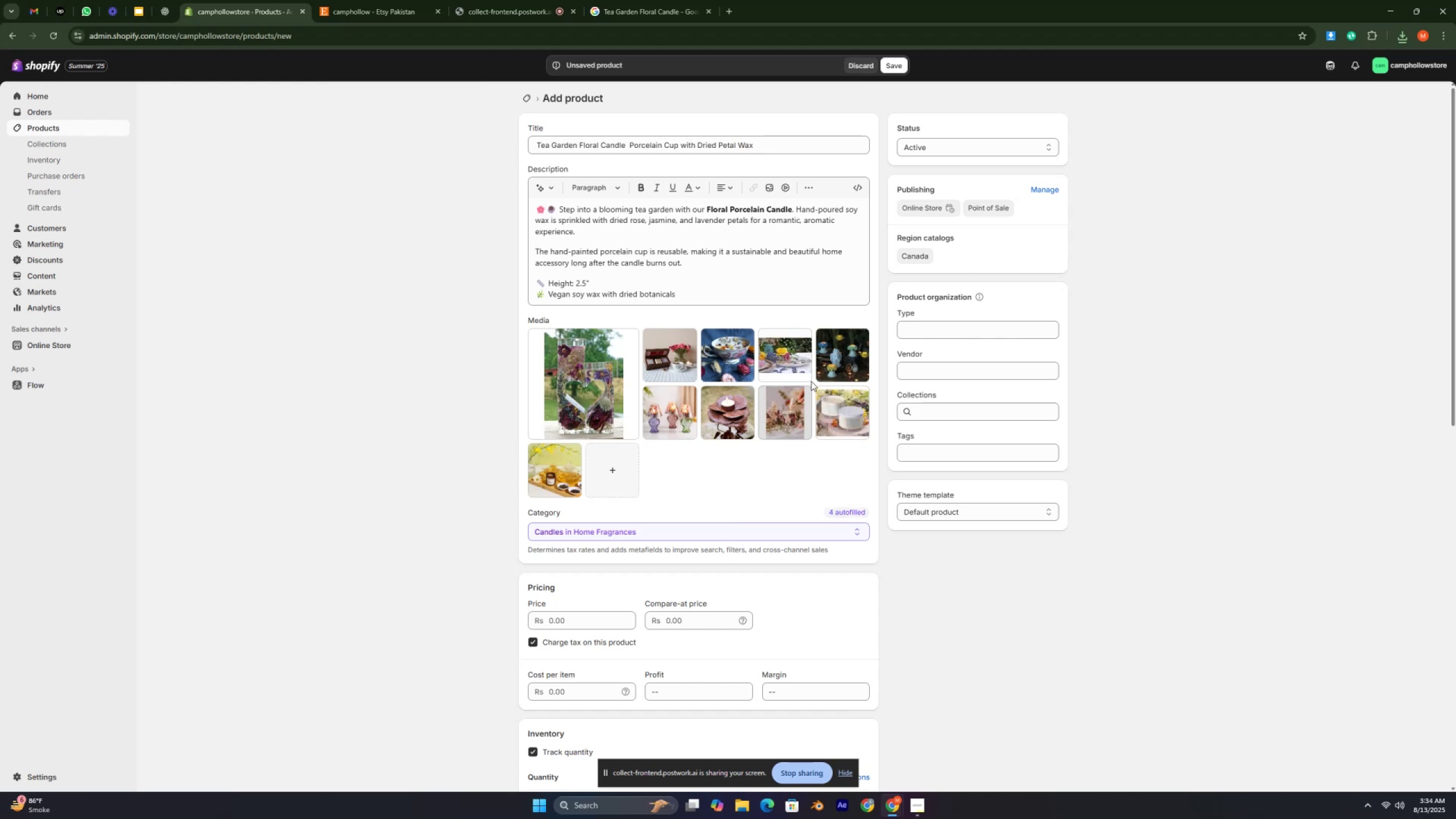 
hold_key(key=ControlLeft, duration=1.51)
left_click_drag(start_coordinate=[839, 362], to_coordinate=[581, 384])
 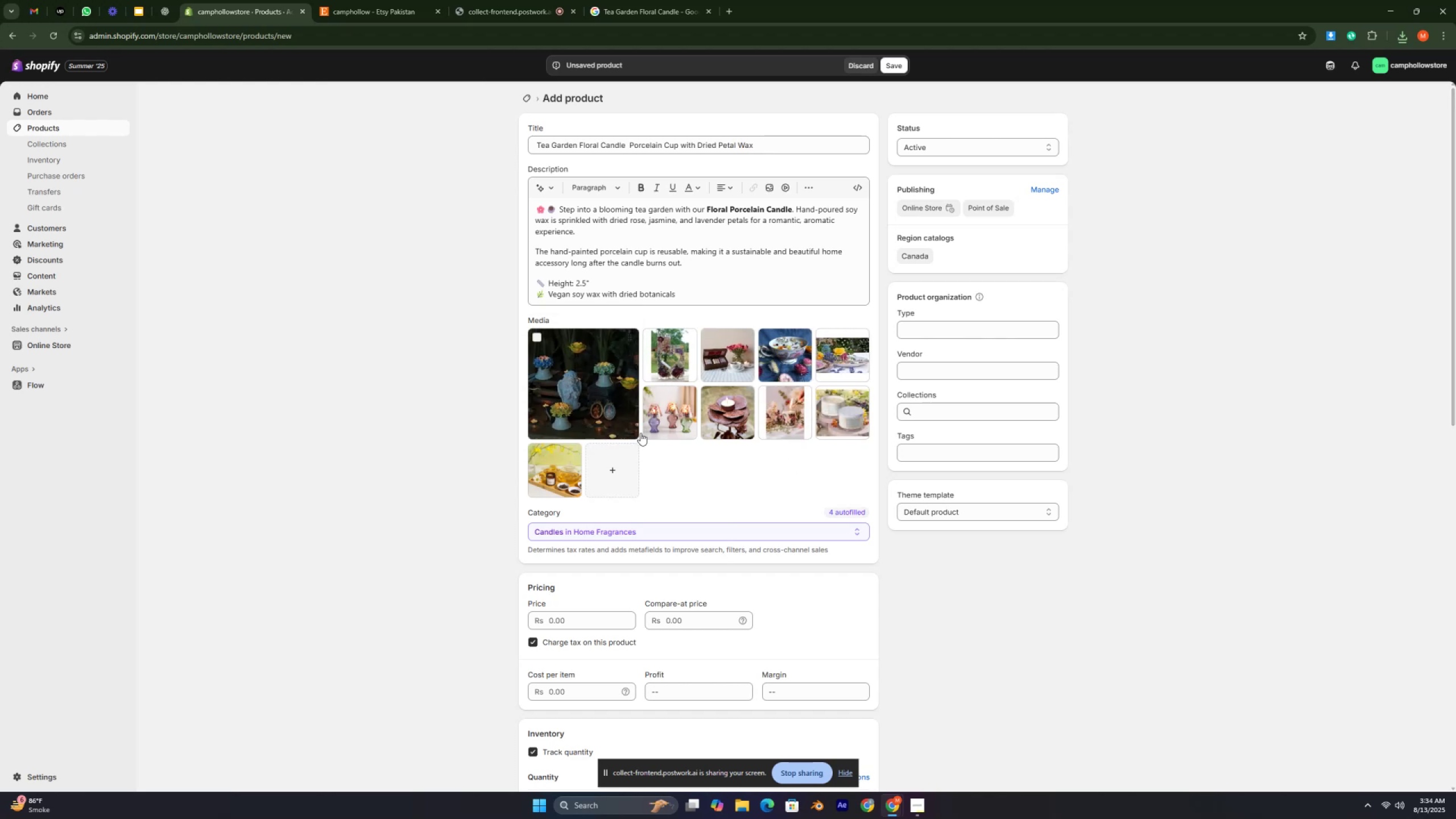 
hold_key(key=ControlLeft, duration=1.52)
 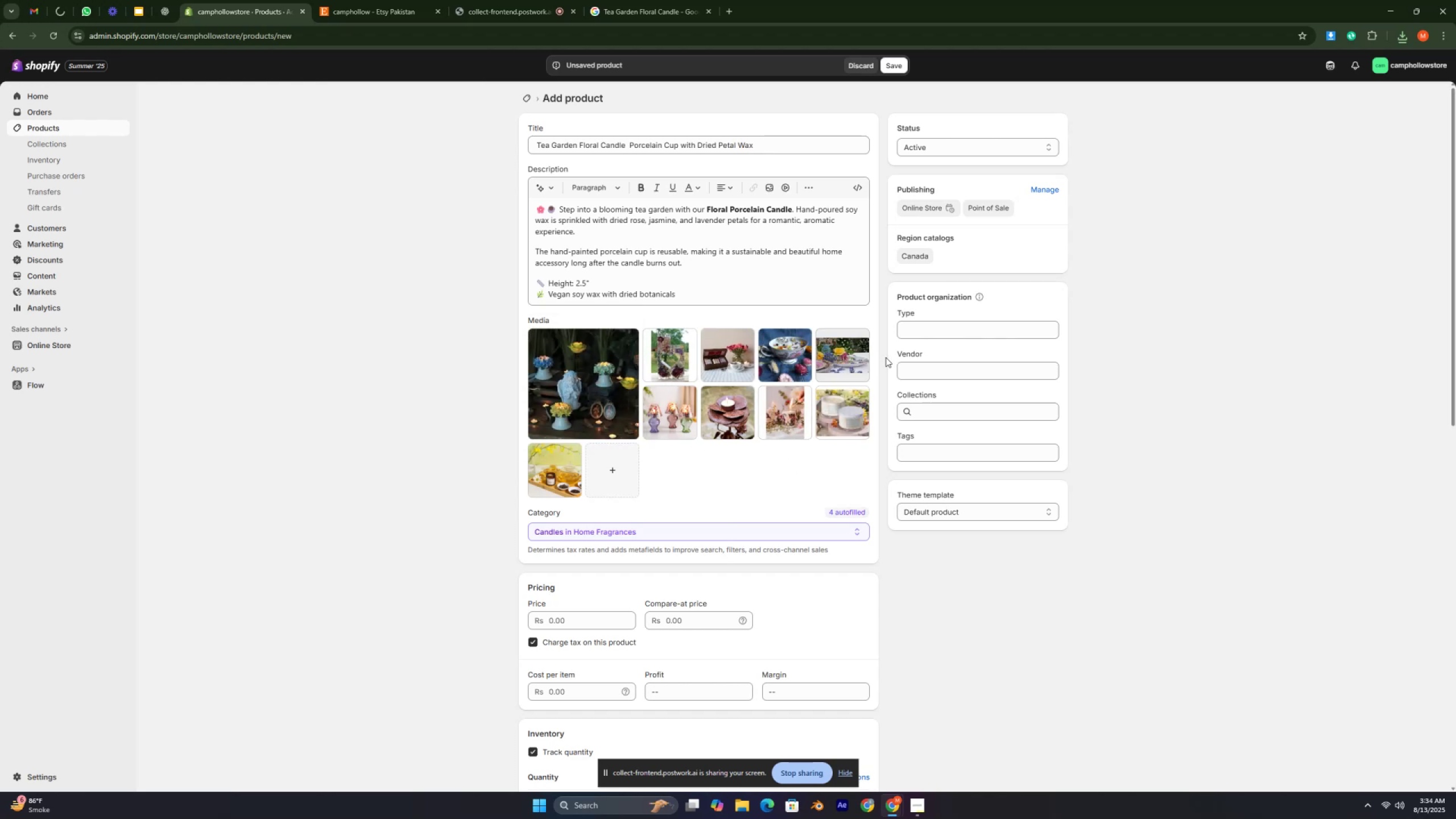 
hold_key(key=ControlLeft, duration=1.52)
 